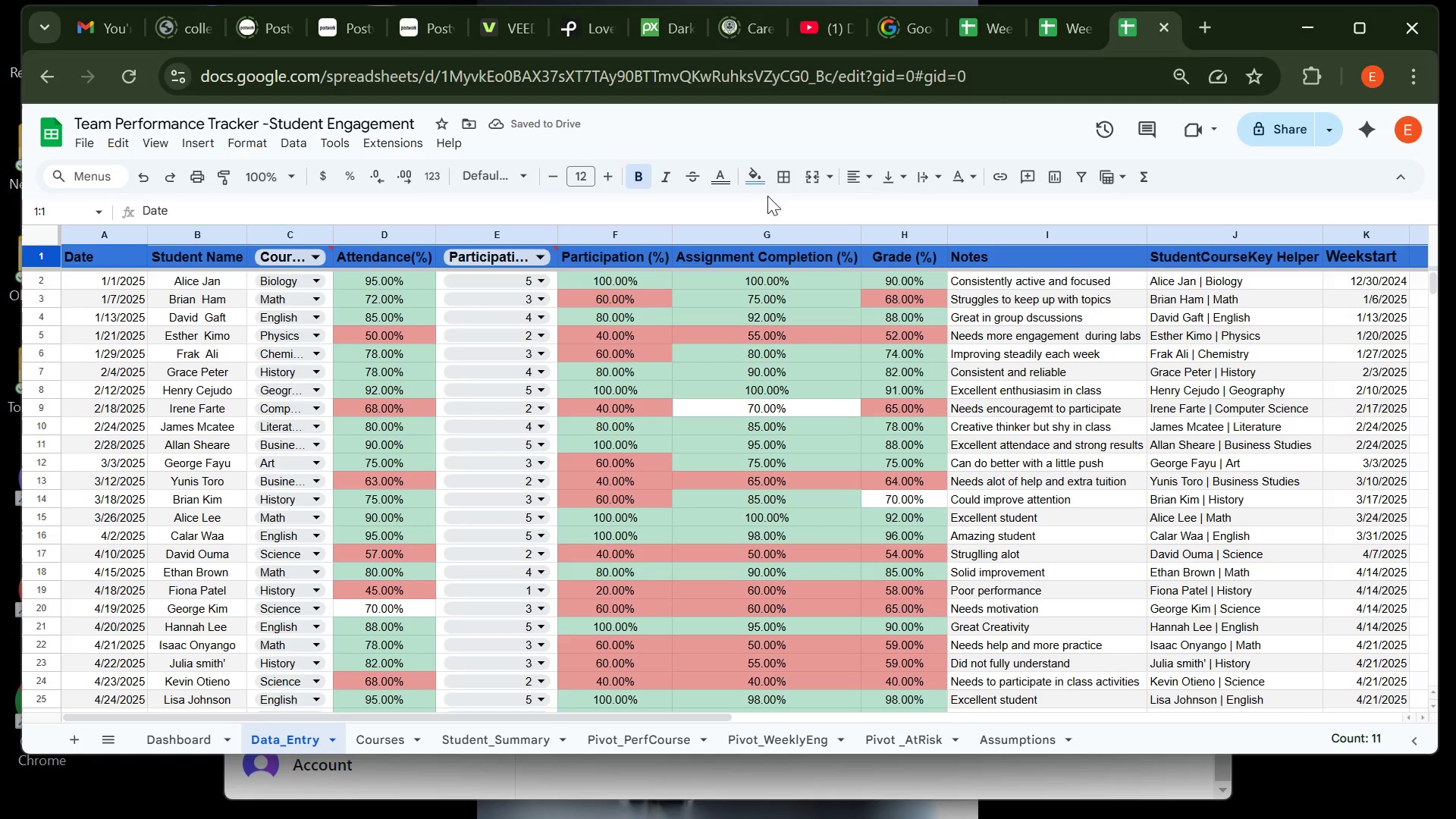 
left_click([761, 182])
 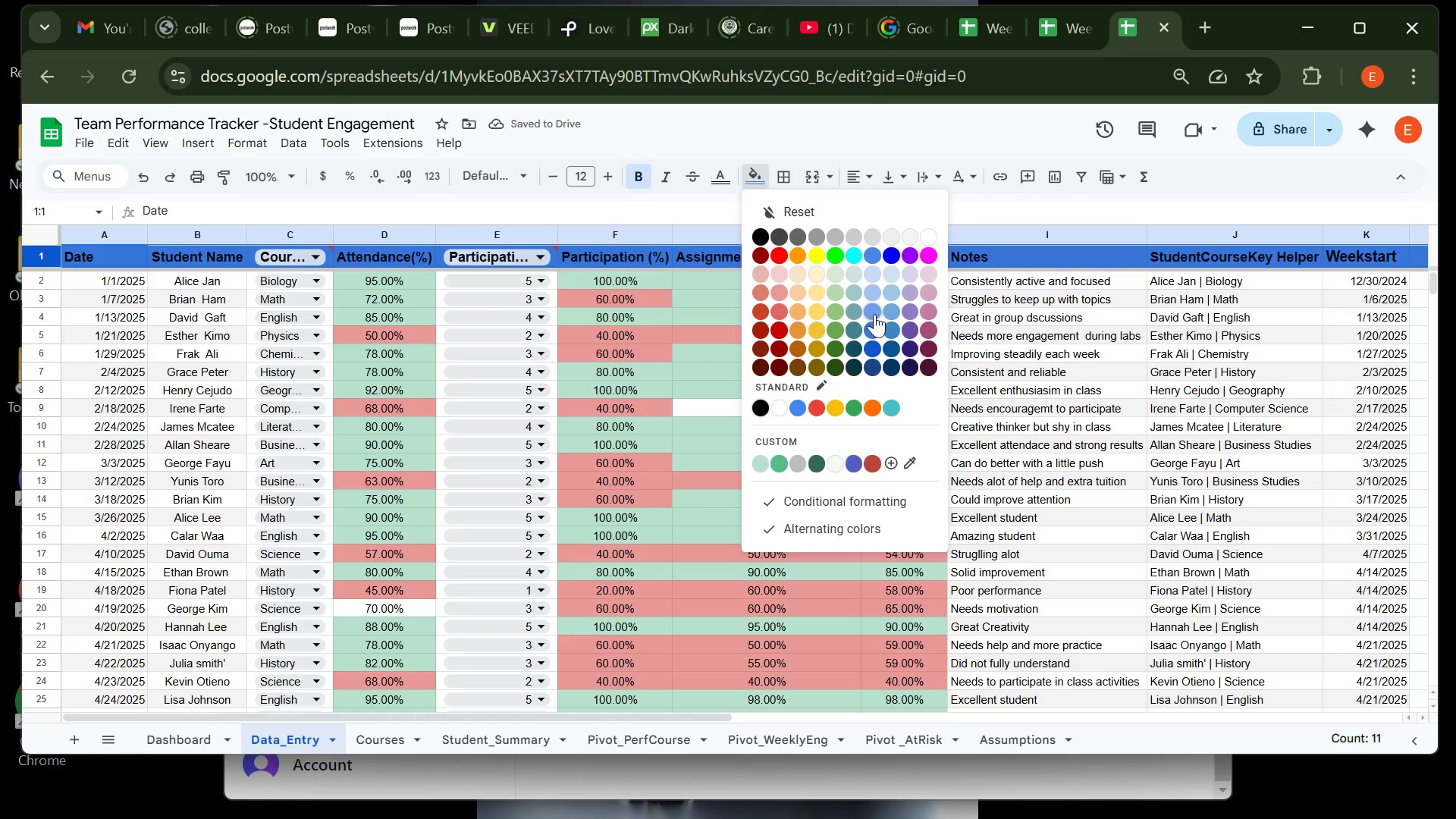 
left_click([874, 314])
 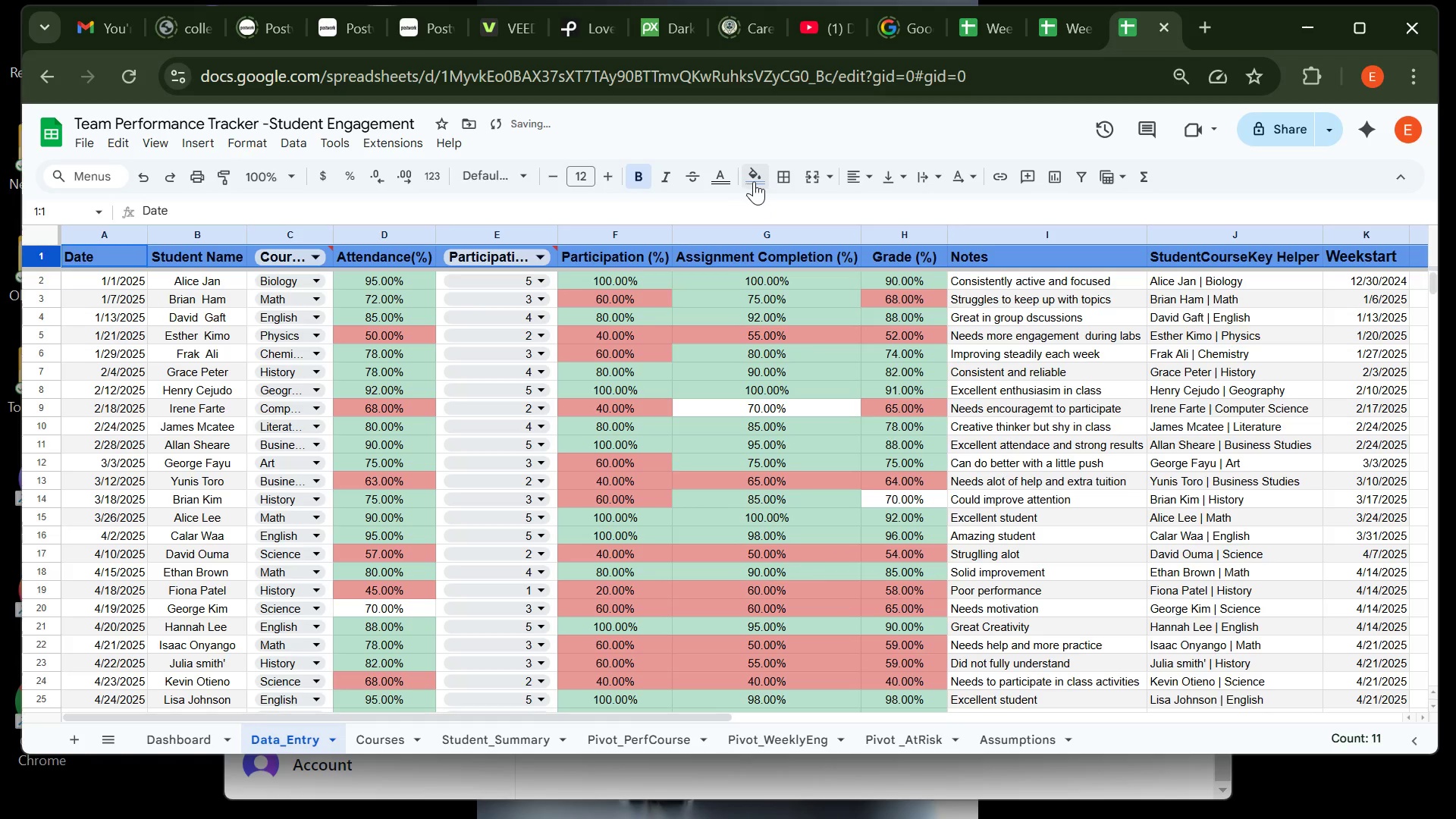 
left_click([755, 181])
 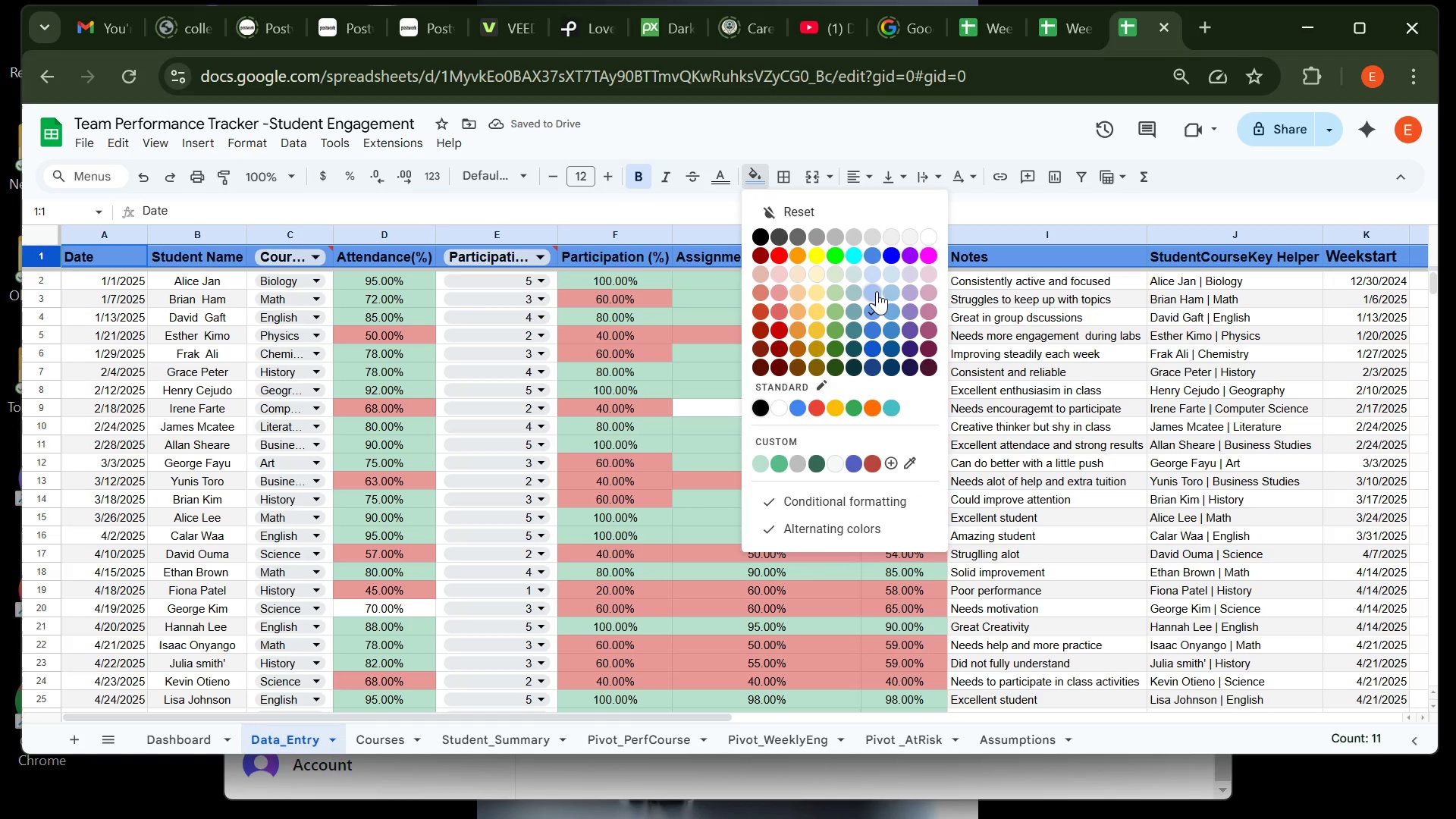 
left_click([877, 291])
 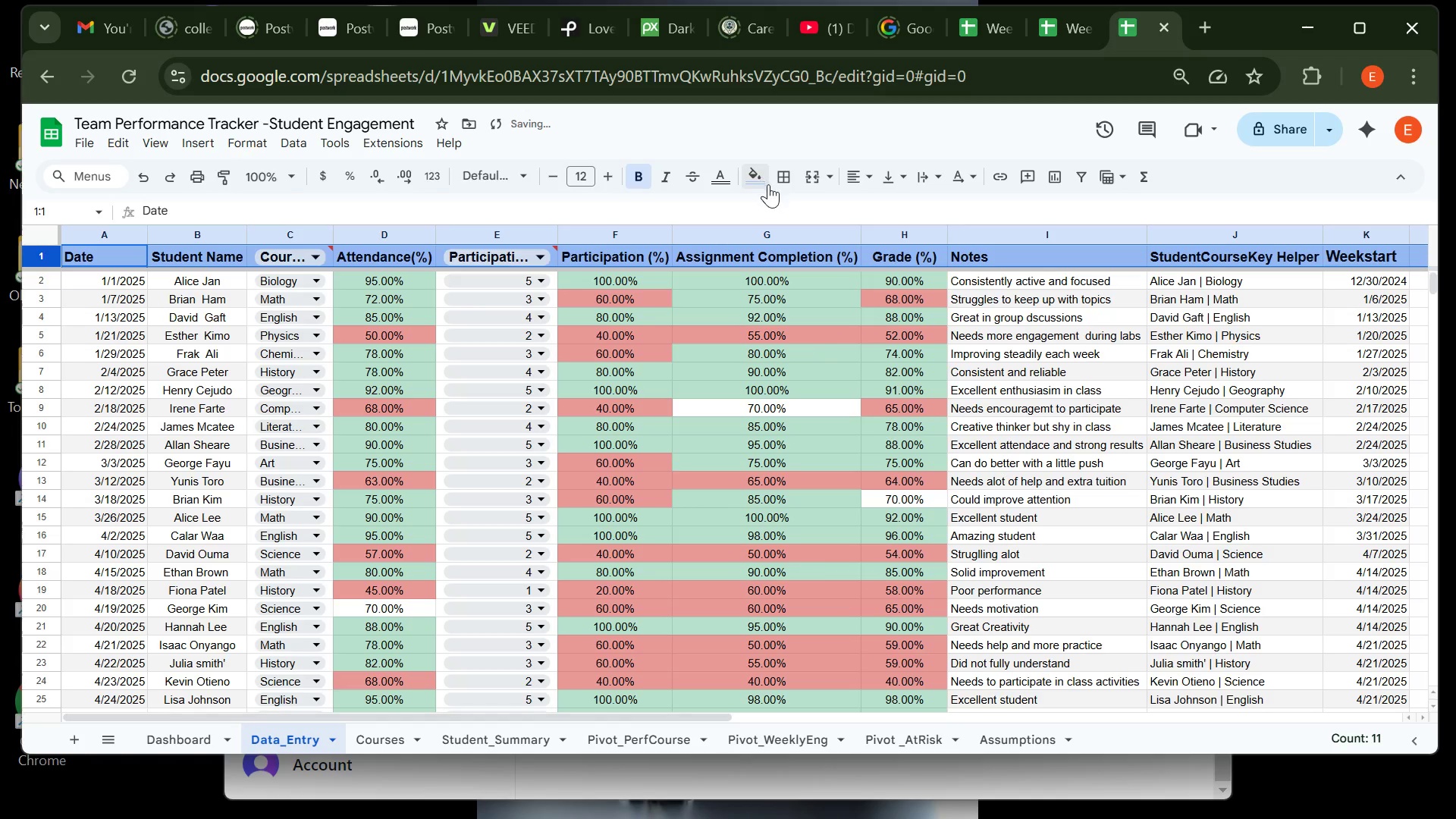 
left_click([769, 184])
 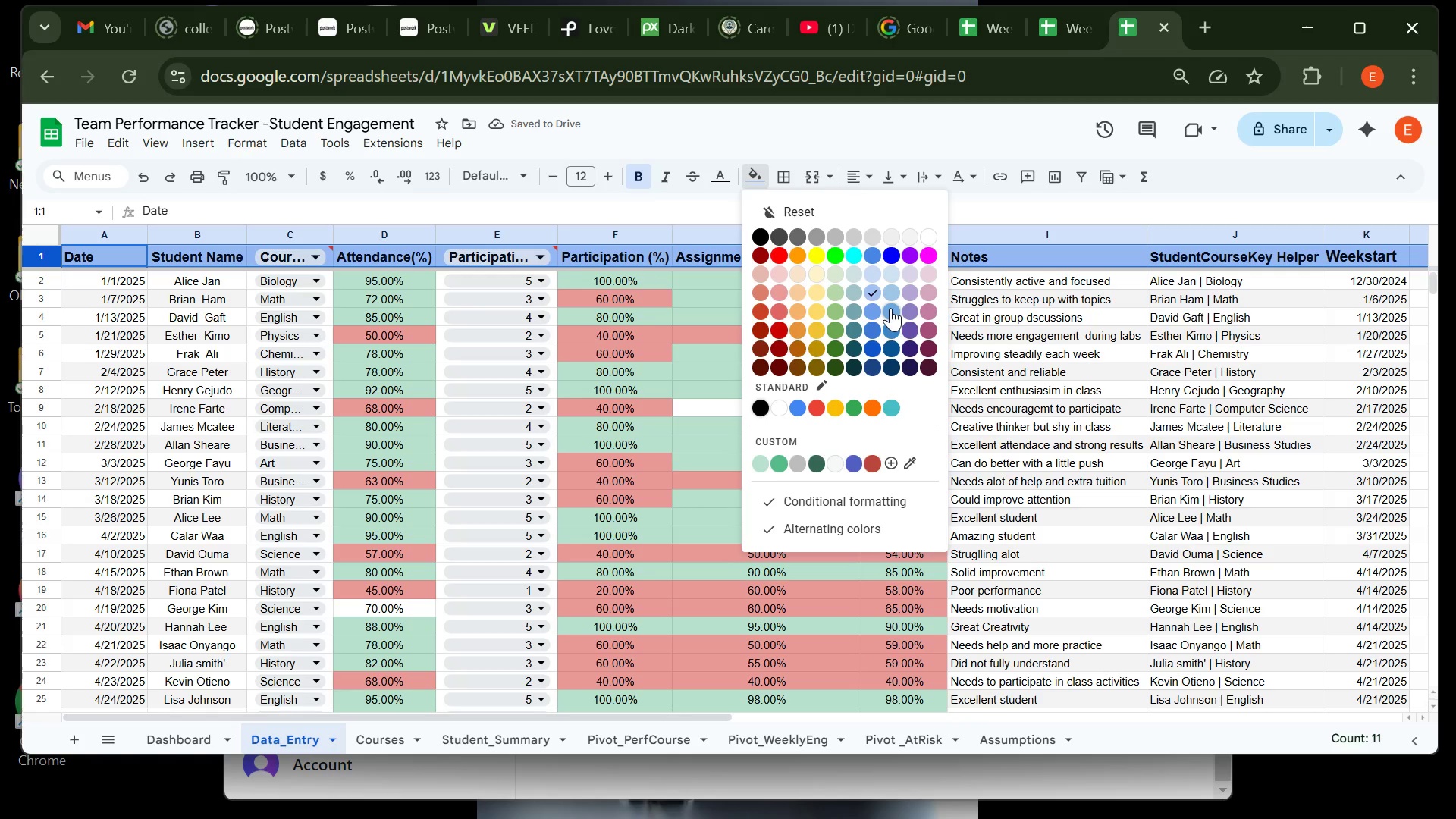 
left_click([893, 327])
 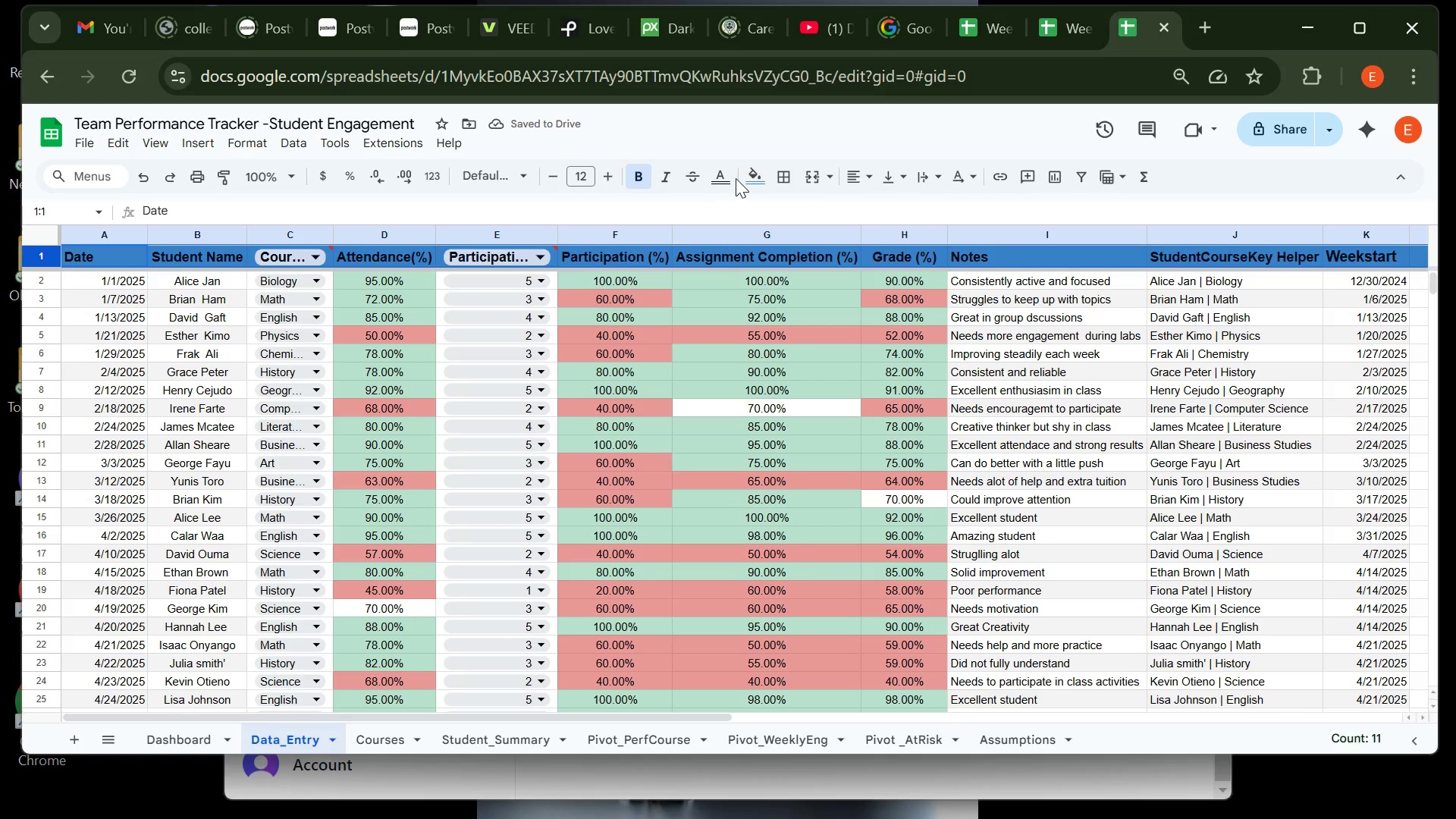 
left_click([755, 177])
 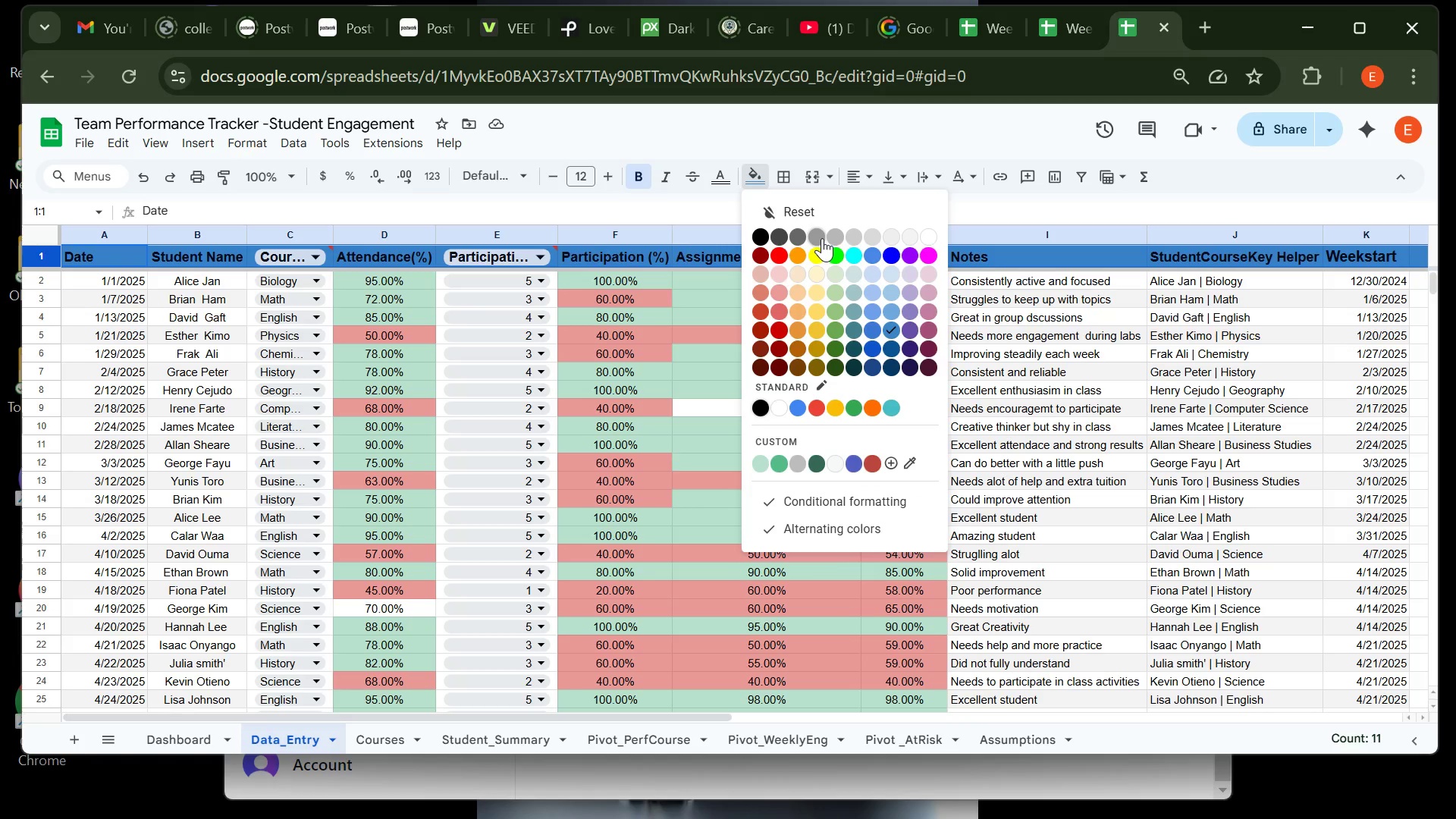 
left_click([822, 238])
 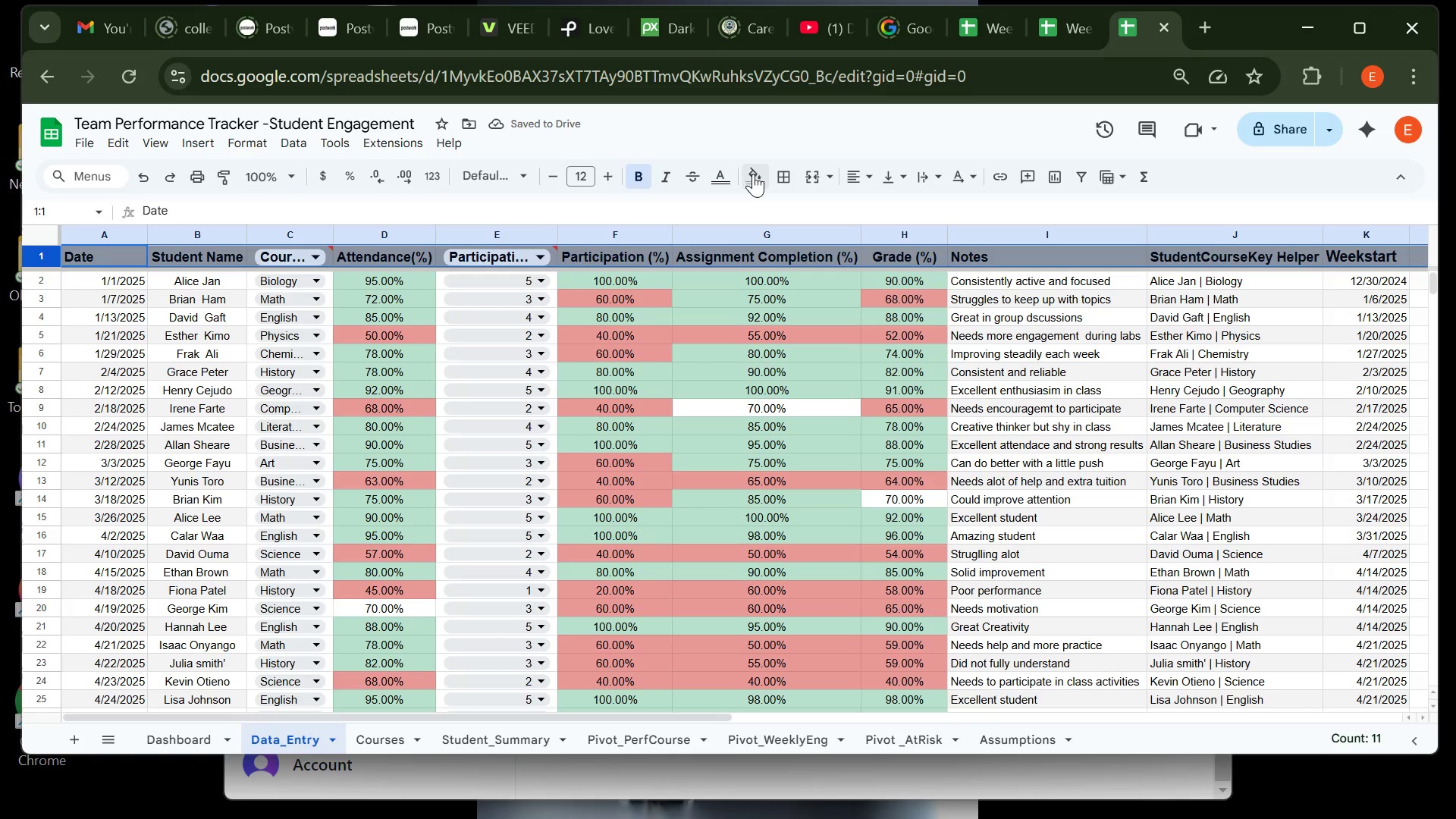 
wait(5.25)
 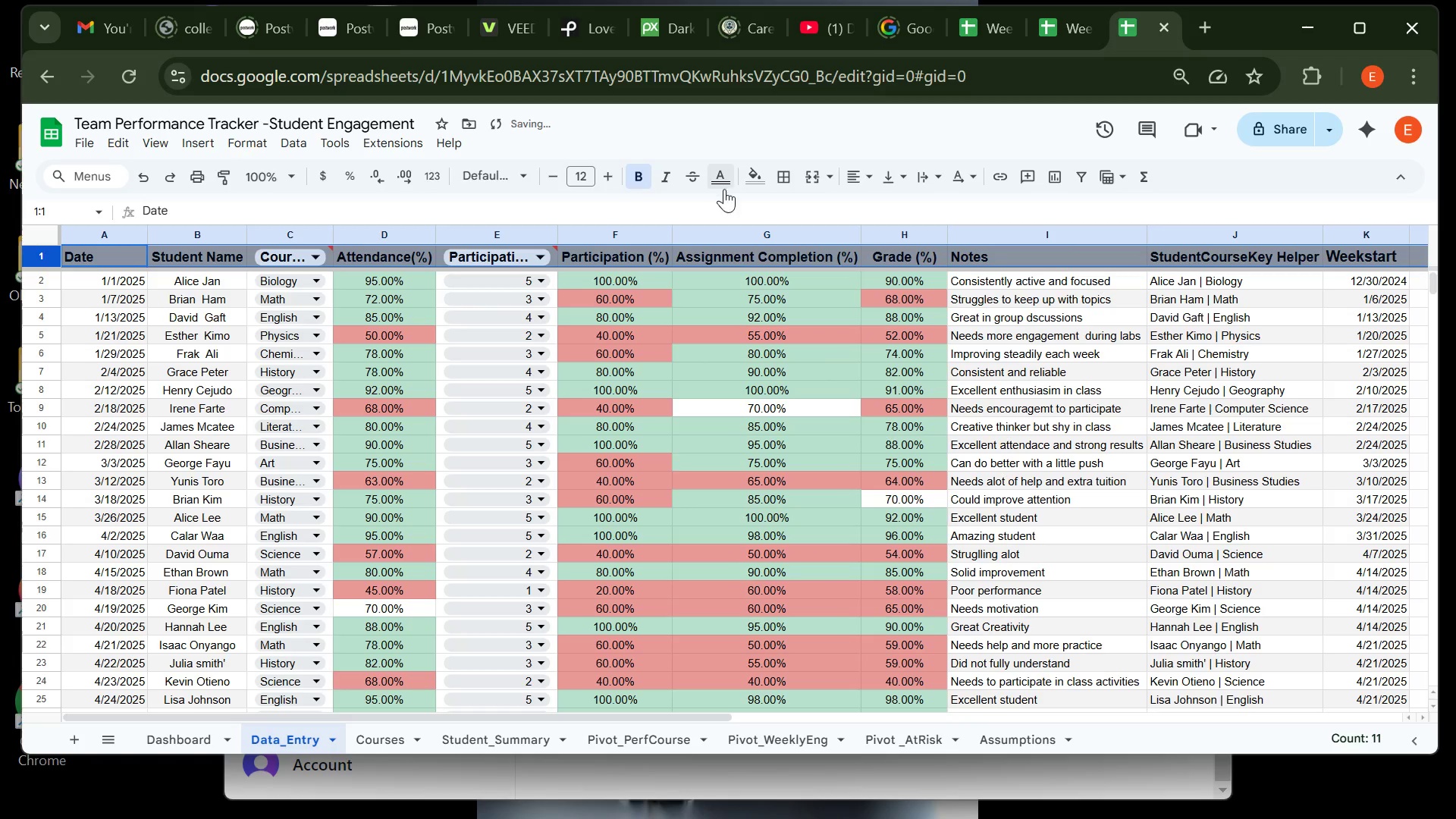 
left_click([758, 174])
 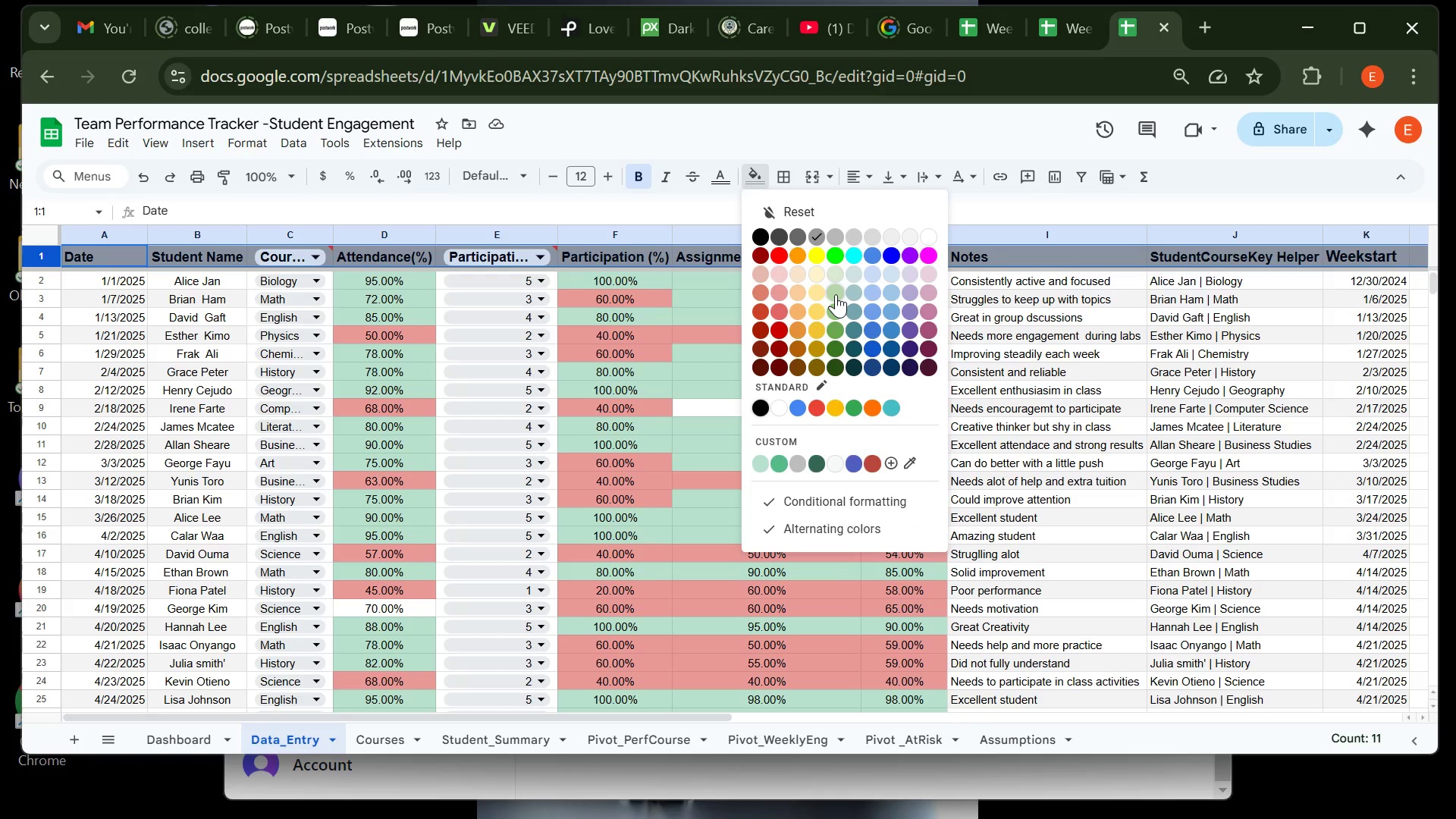 
left_click([836, 294])
 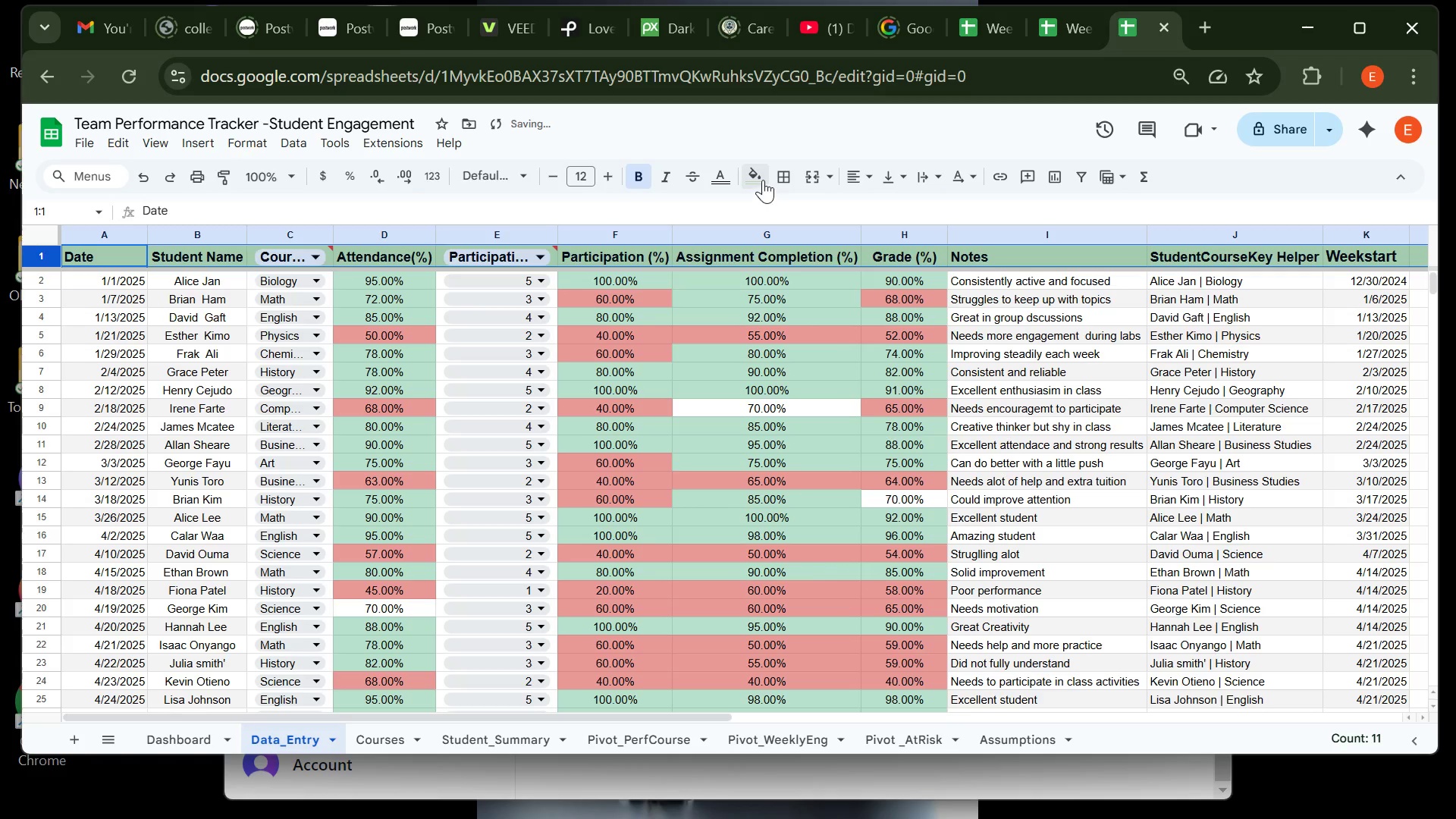 
left_click([763, 180])
 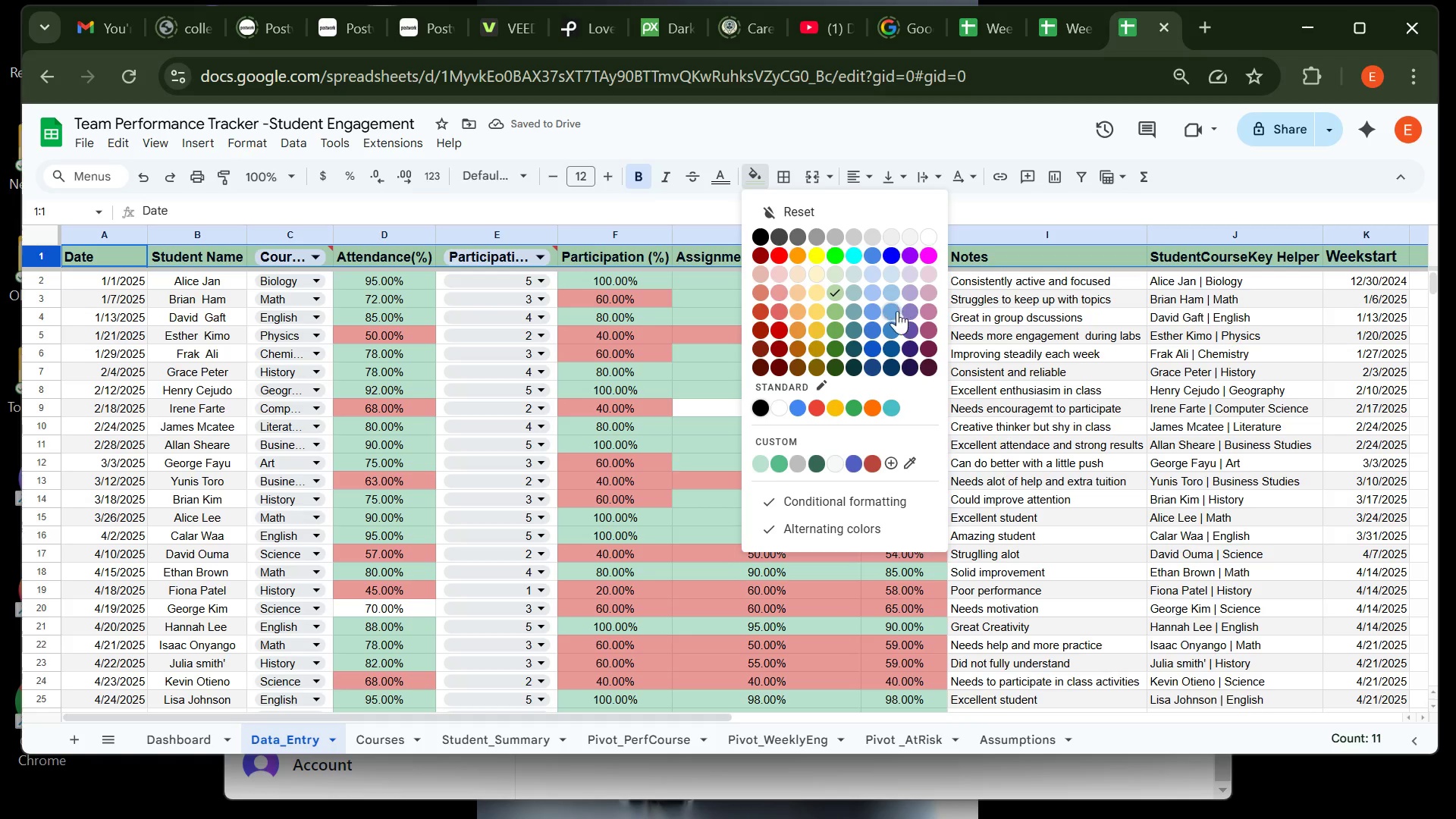 
left_click([897, 340])
 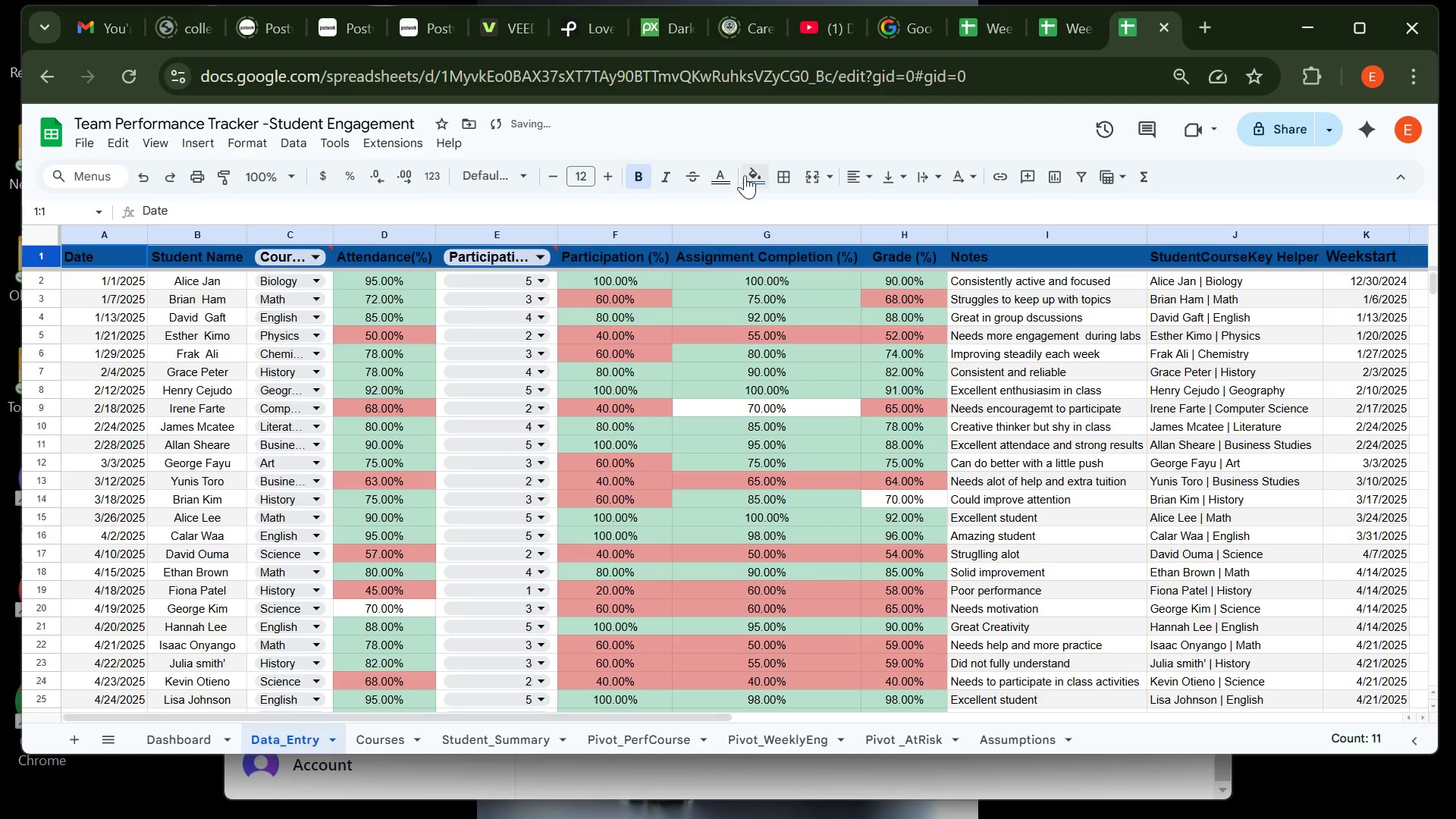 
left_click([761, 175])
 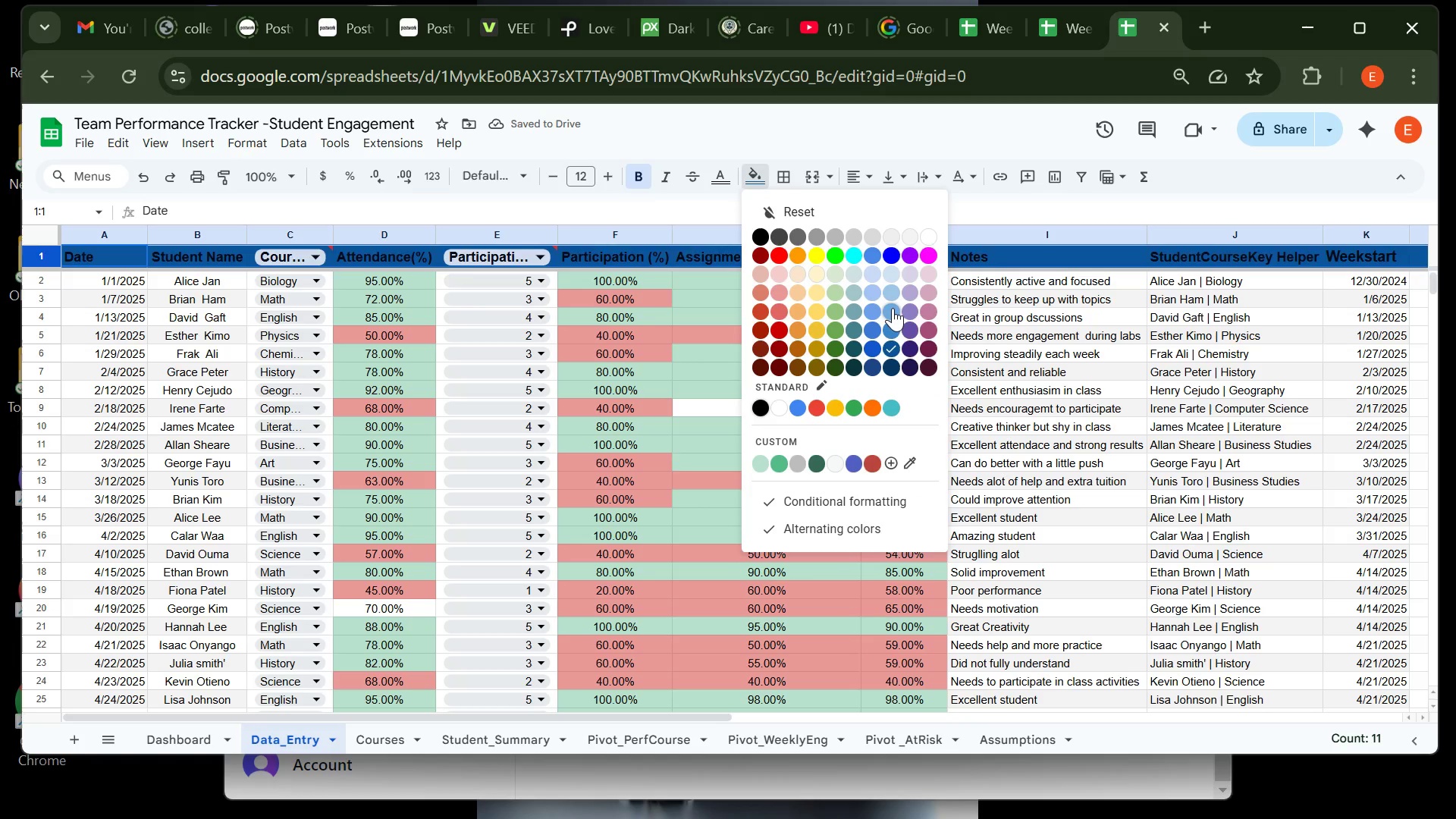 
left_click([892, 309])
 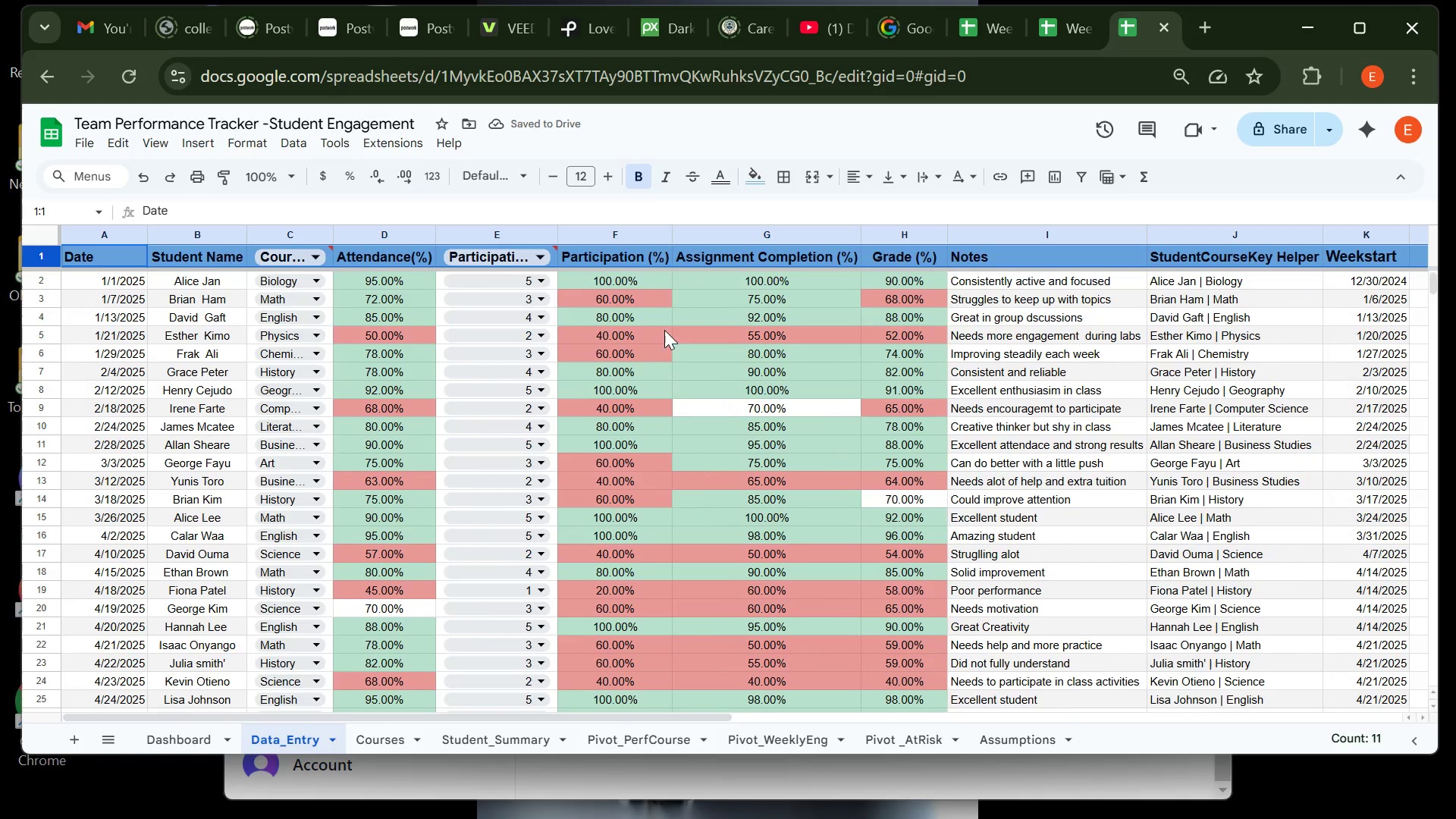 
wait(6.01)
 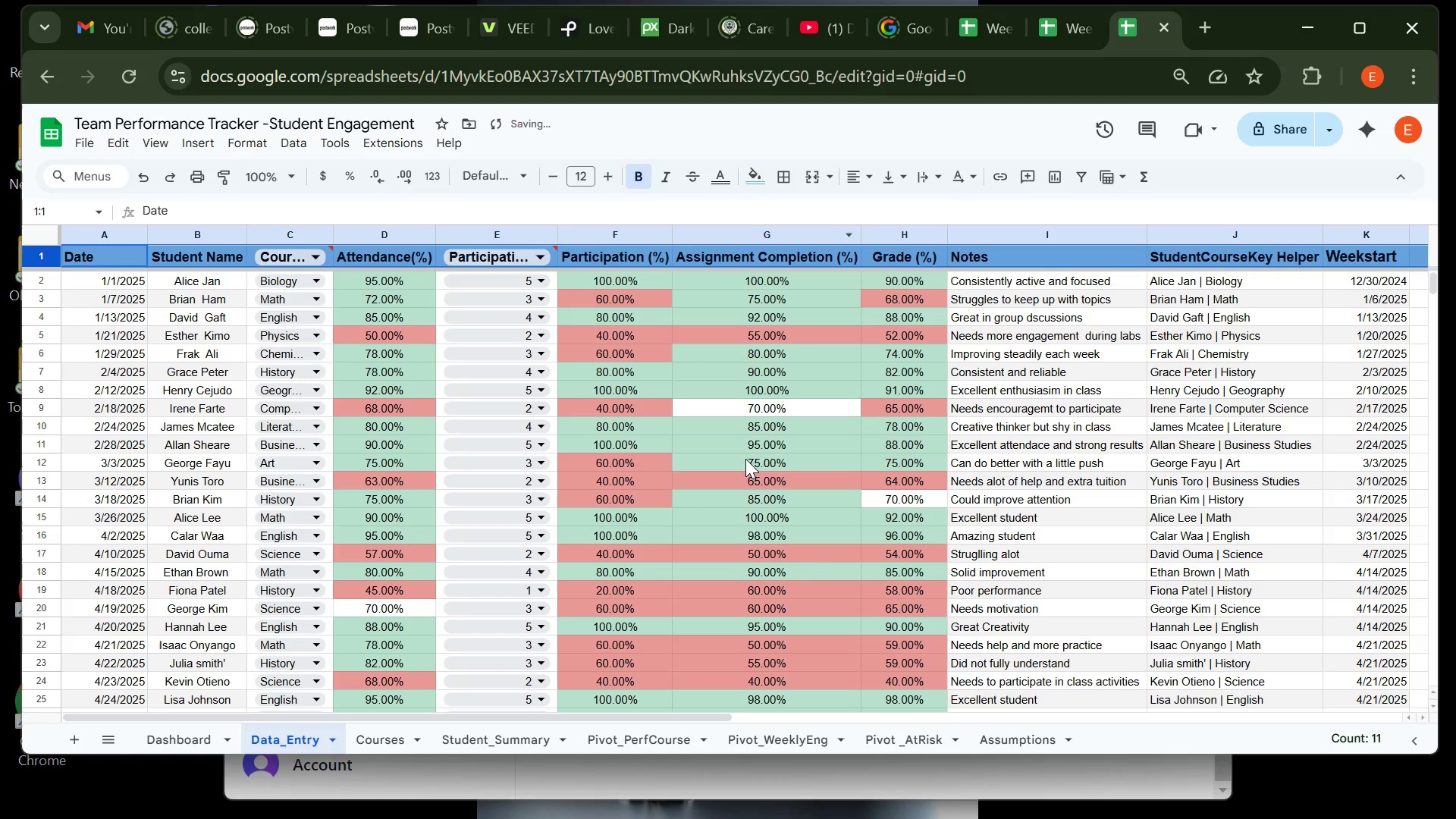 
left_click([121, 444])
 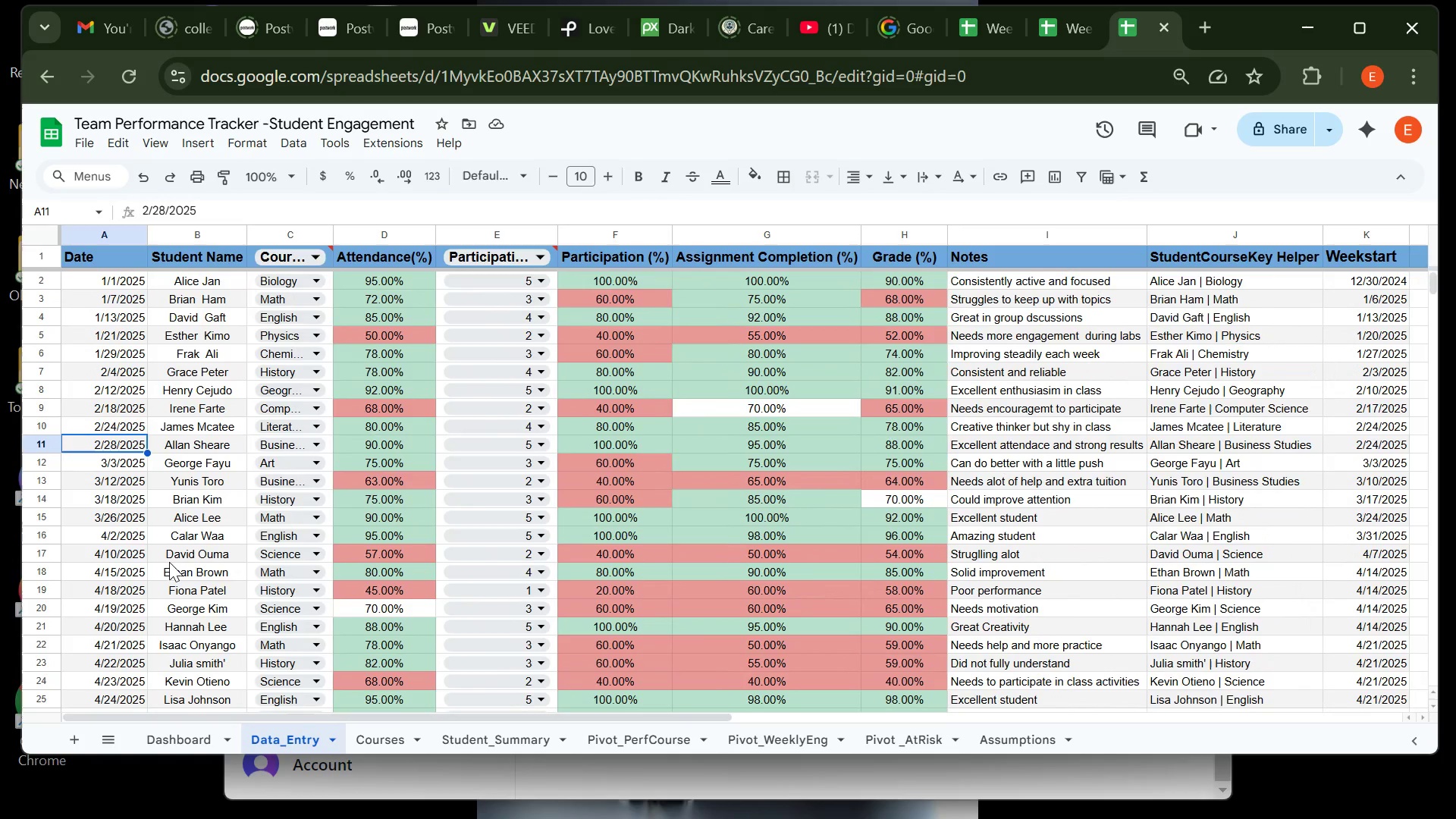 
wait(6.03)
 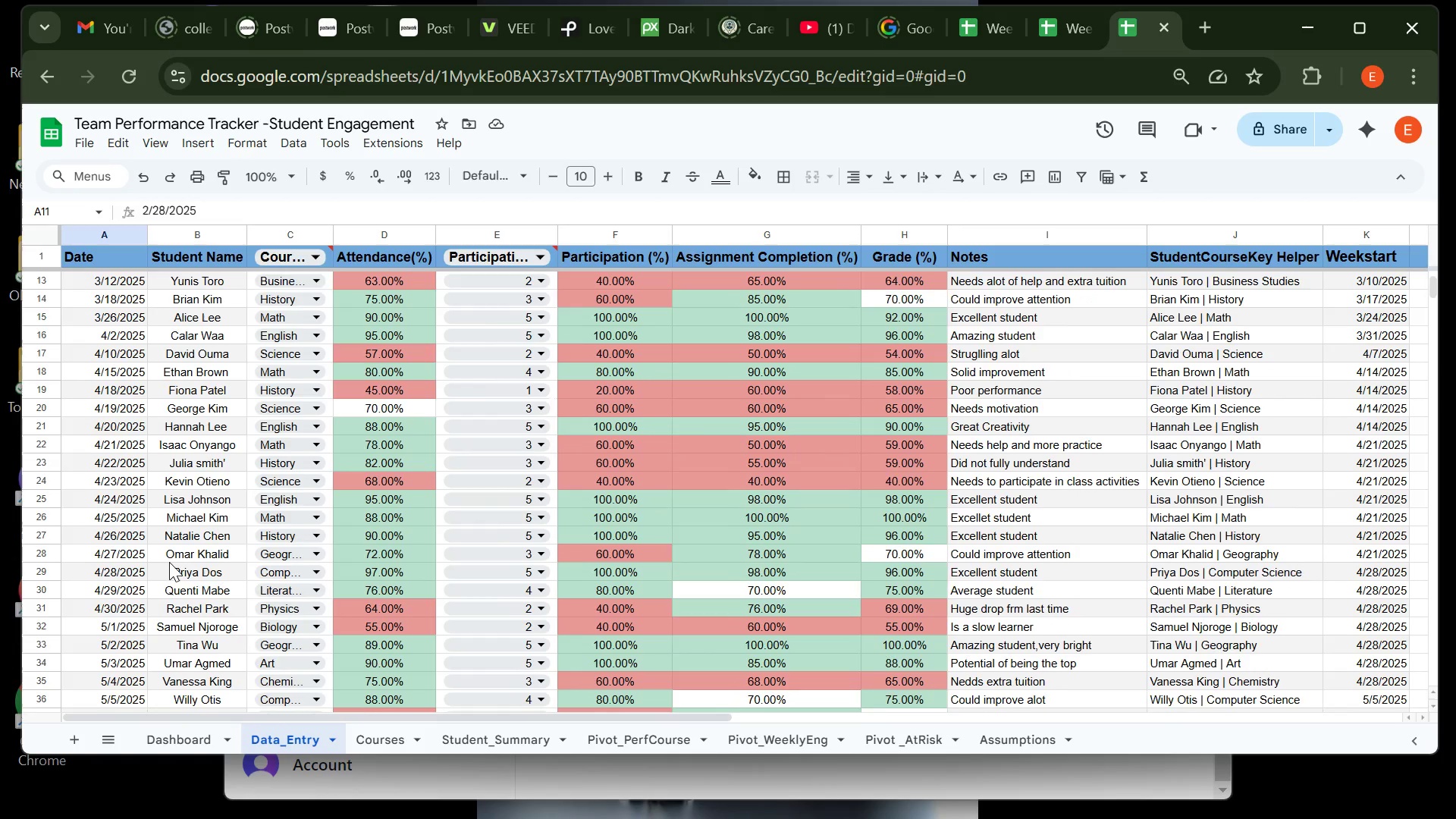 
left_click([183, 376])
 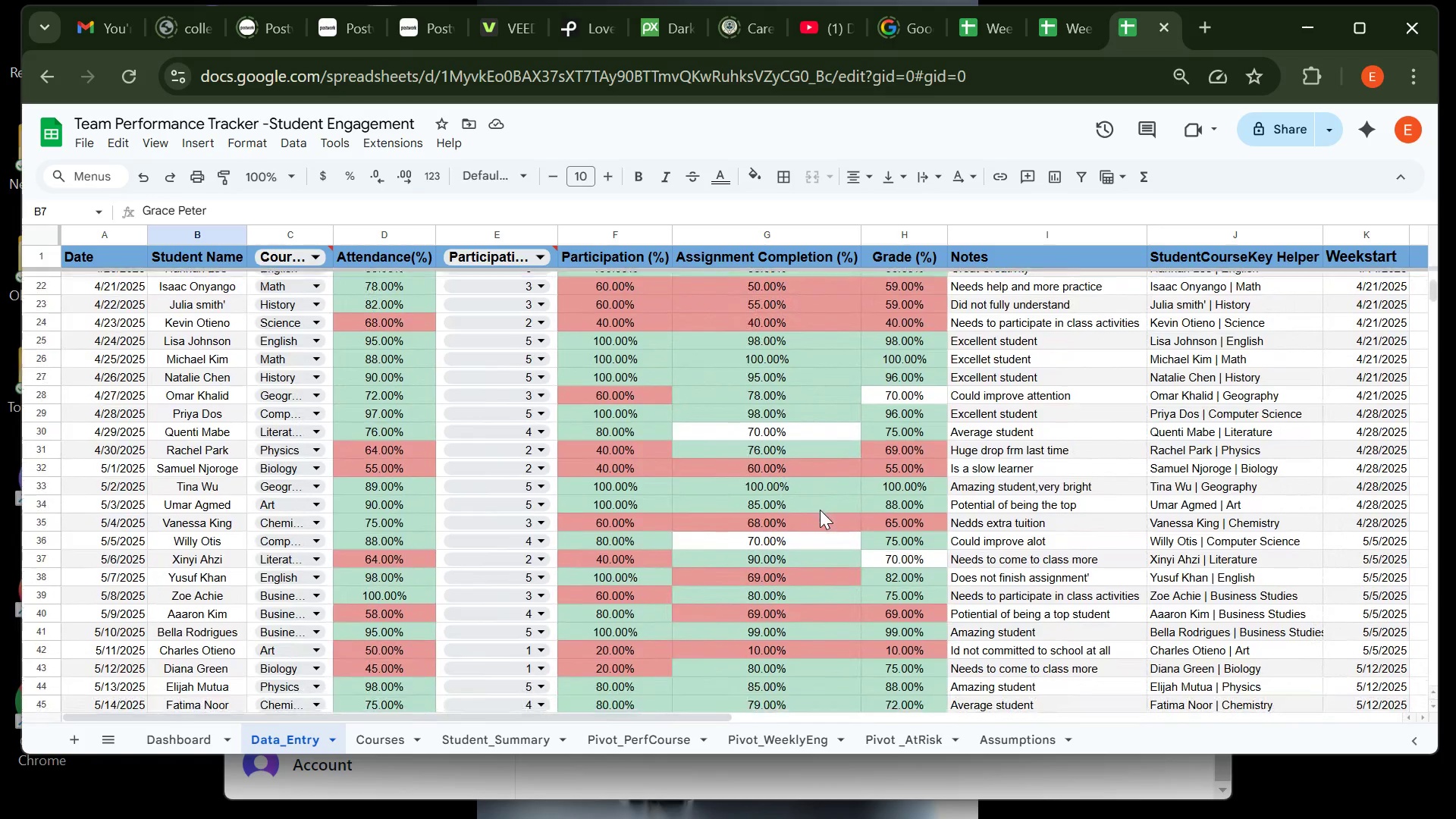 
wait(46.32)
 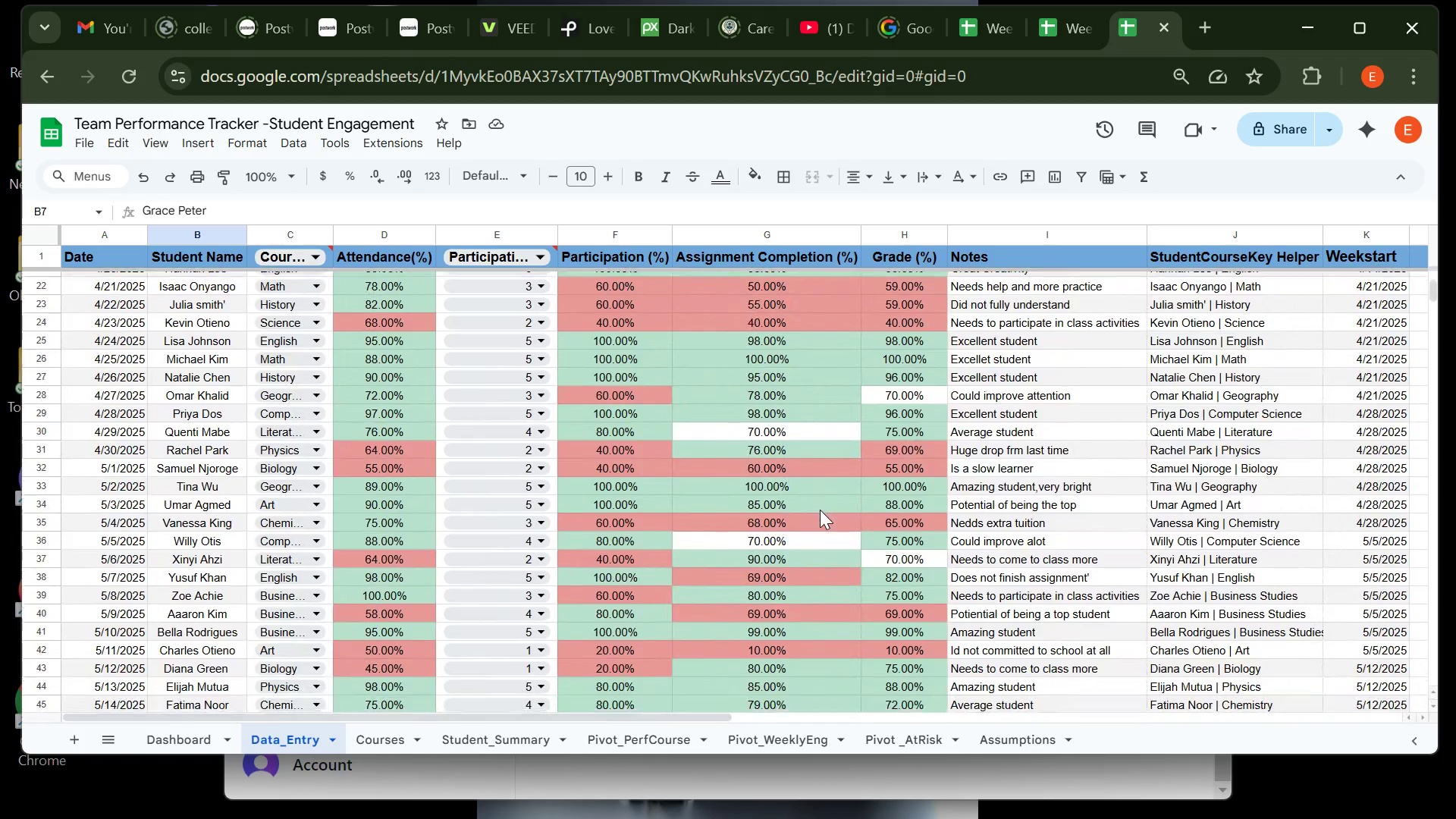 
left_click([256, 146])
 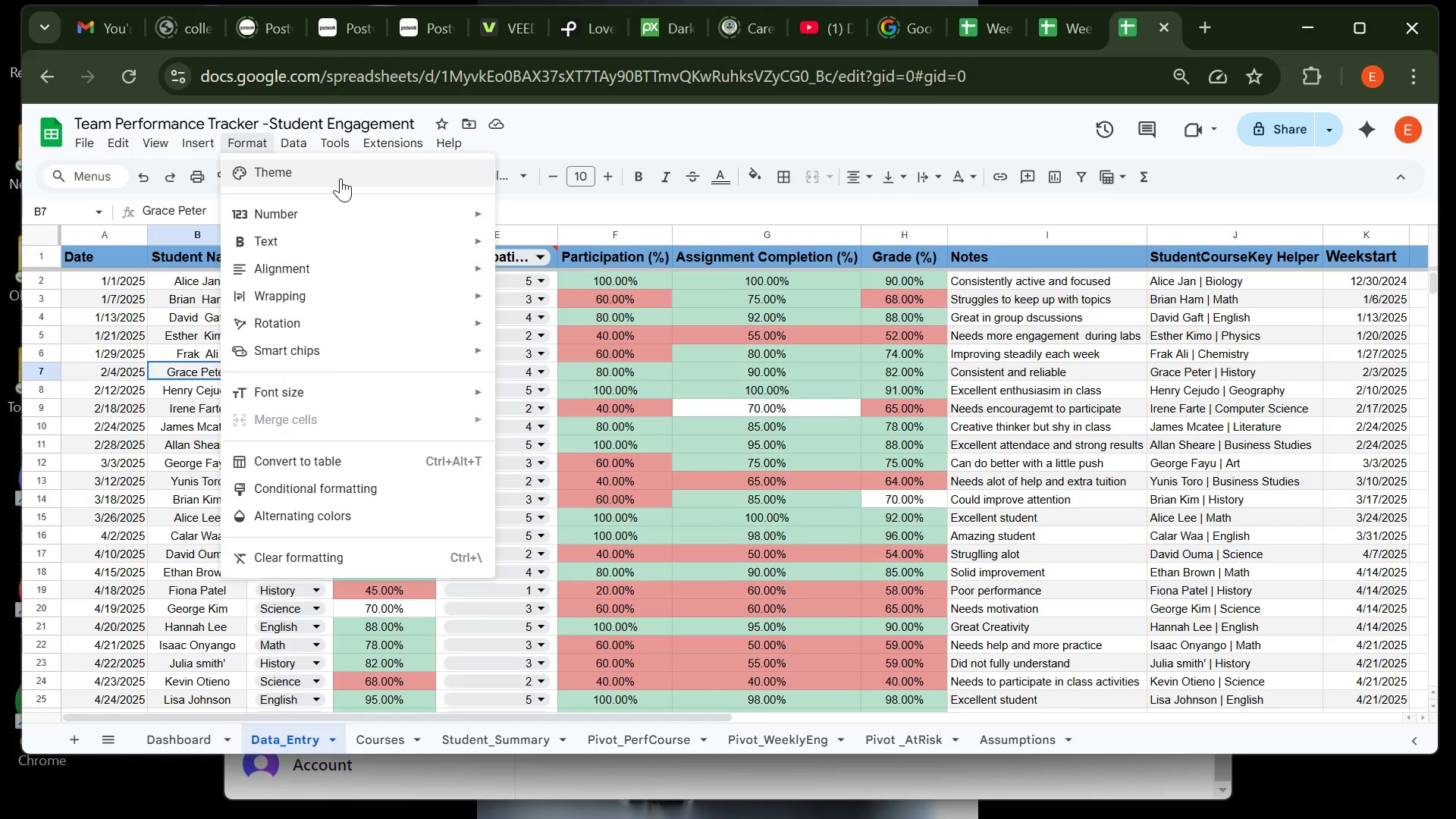 
left_click([340, 178])
 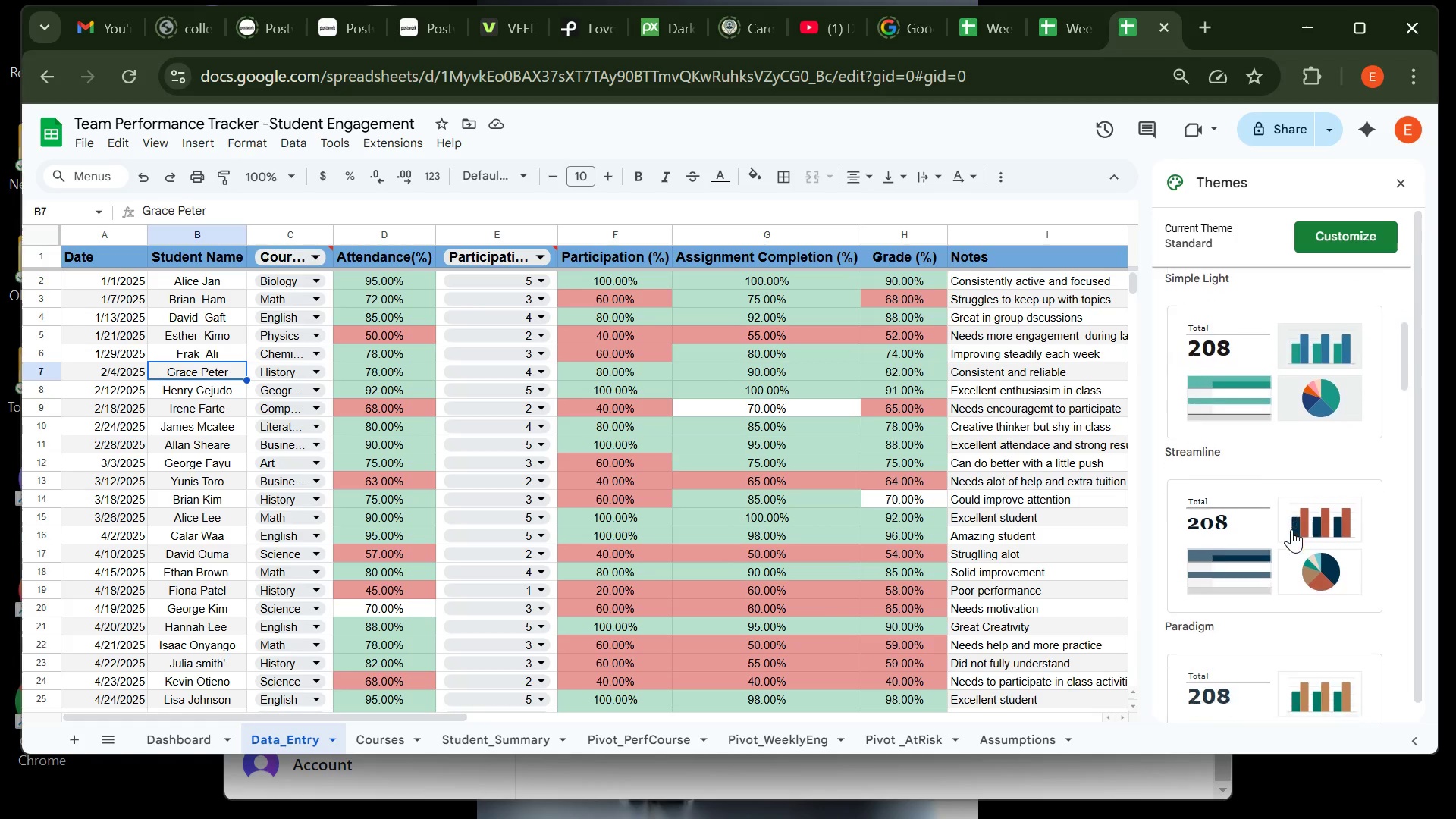 
wait(13.17)
 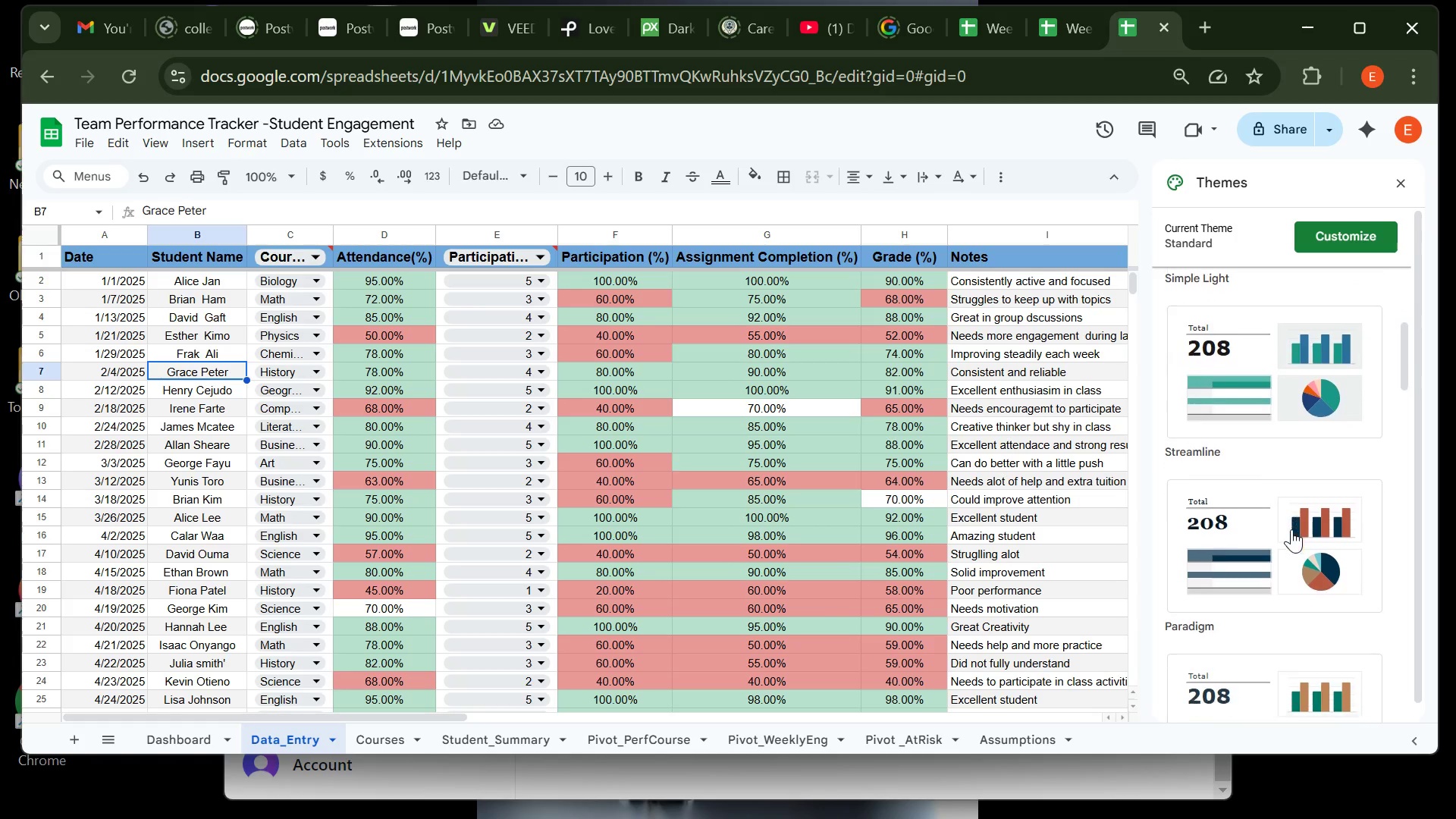 
left_click([1330, 246])
 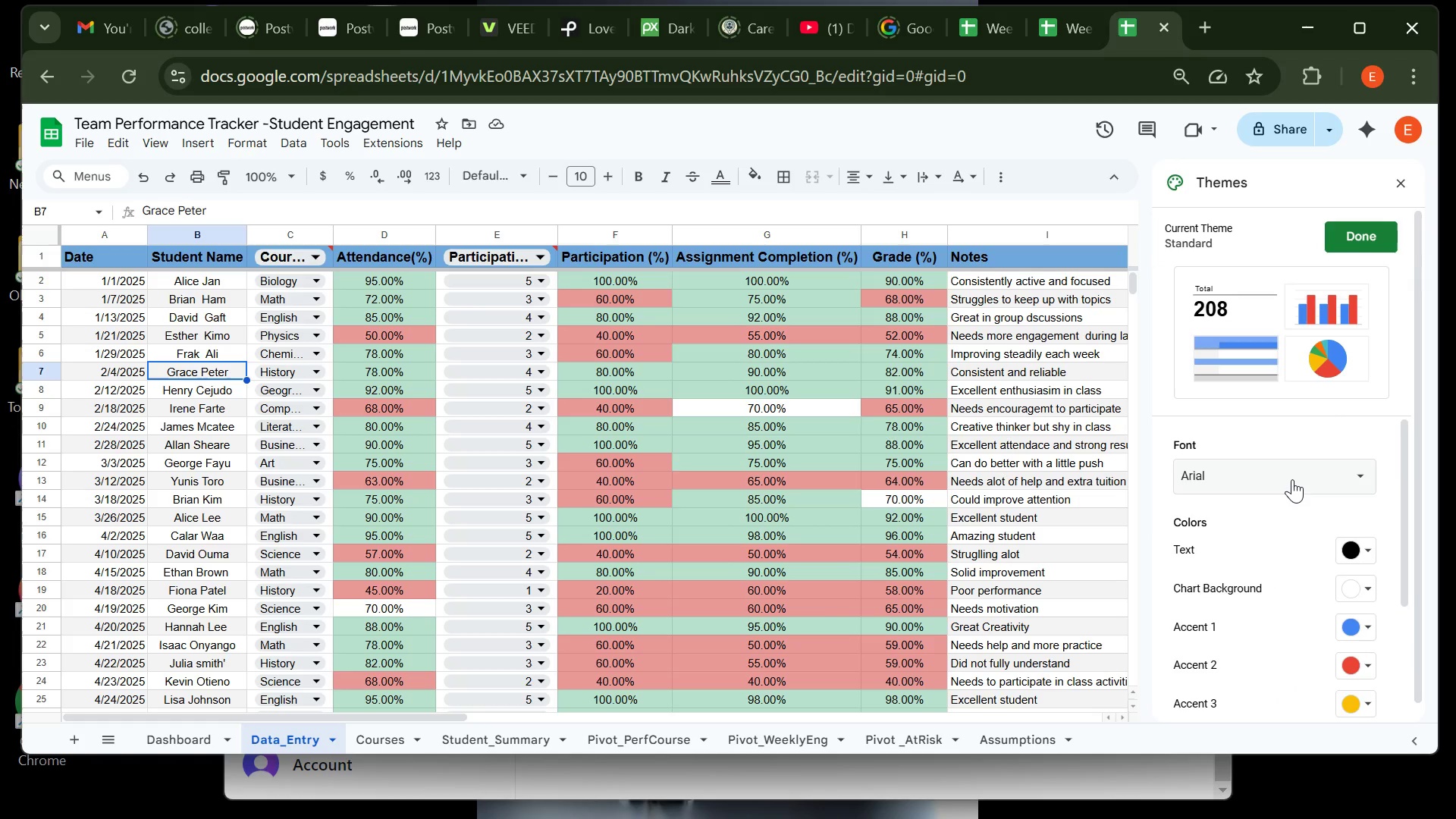 
left_click([1289, 479])
 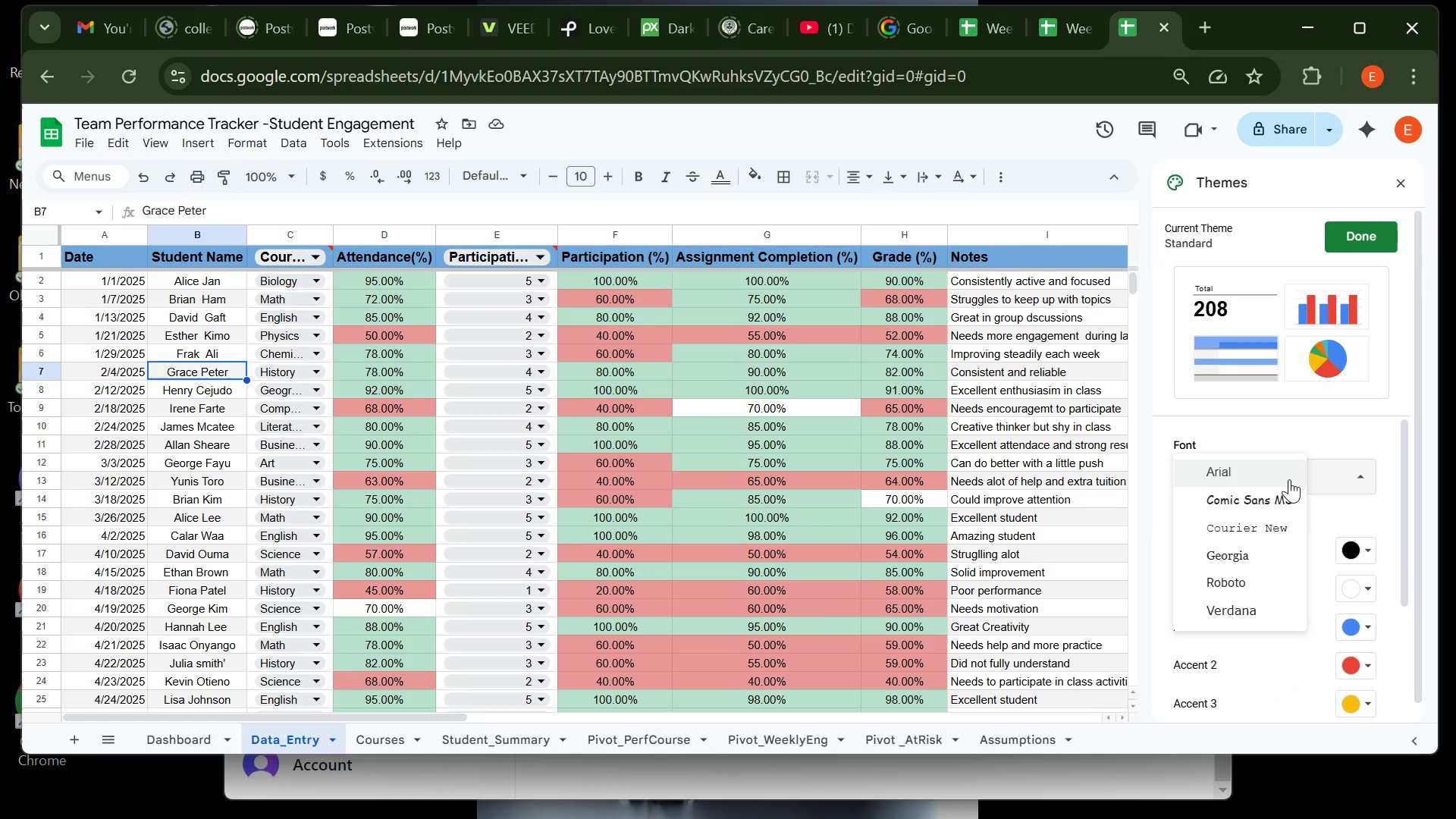 
wait(8.32)
 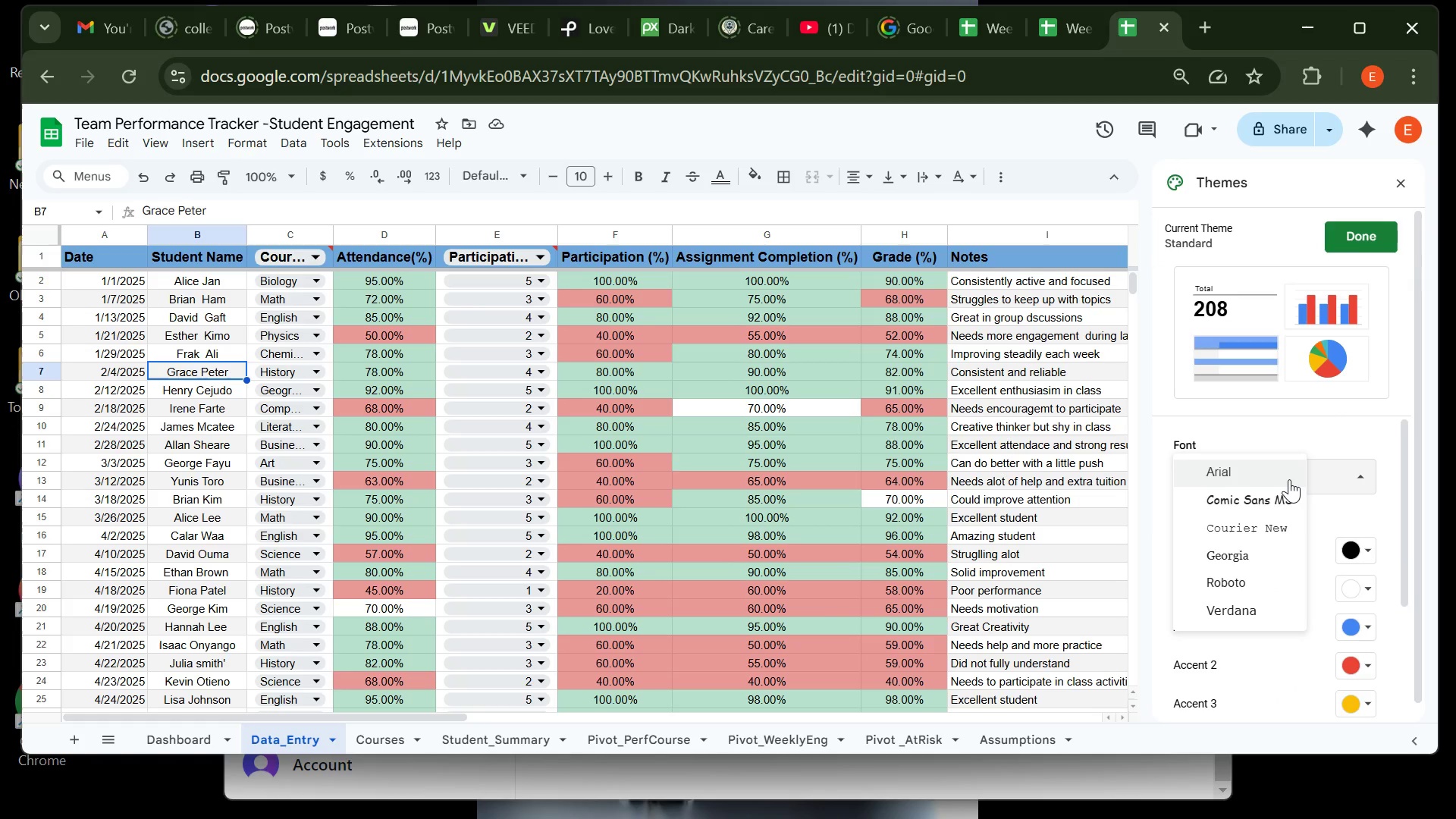 
left_click([1258, 577])
 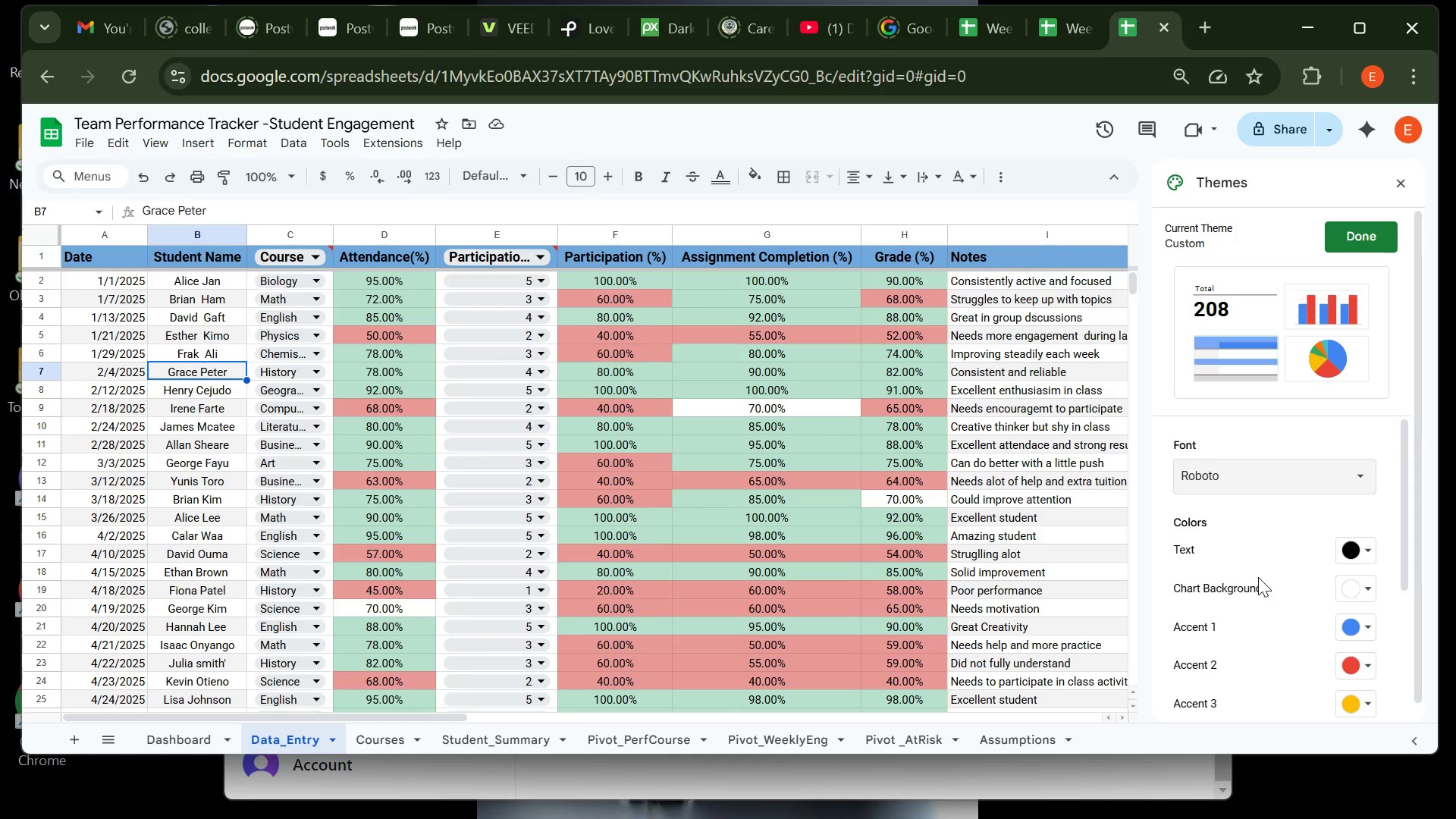 
wait(24.18)
 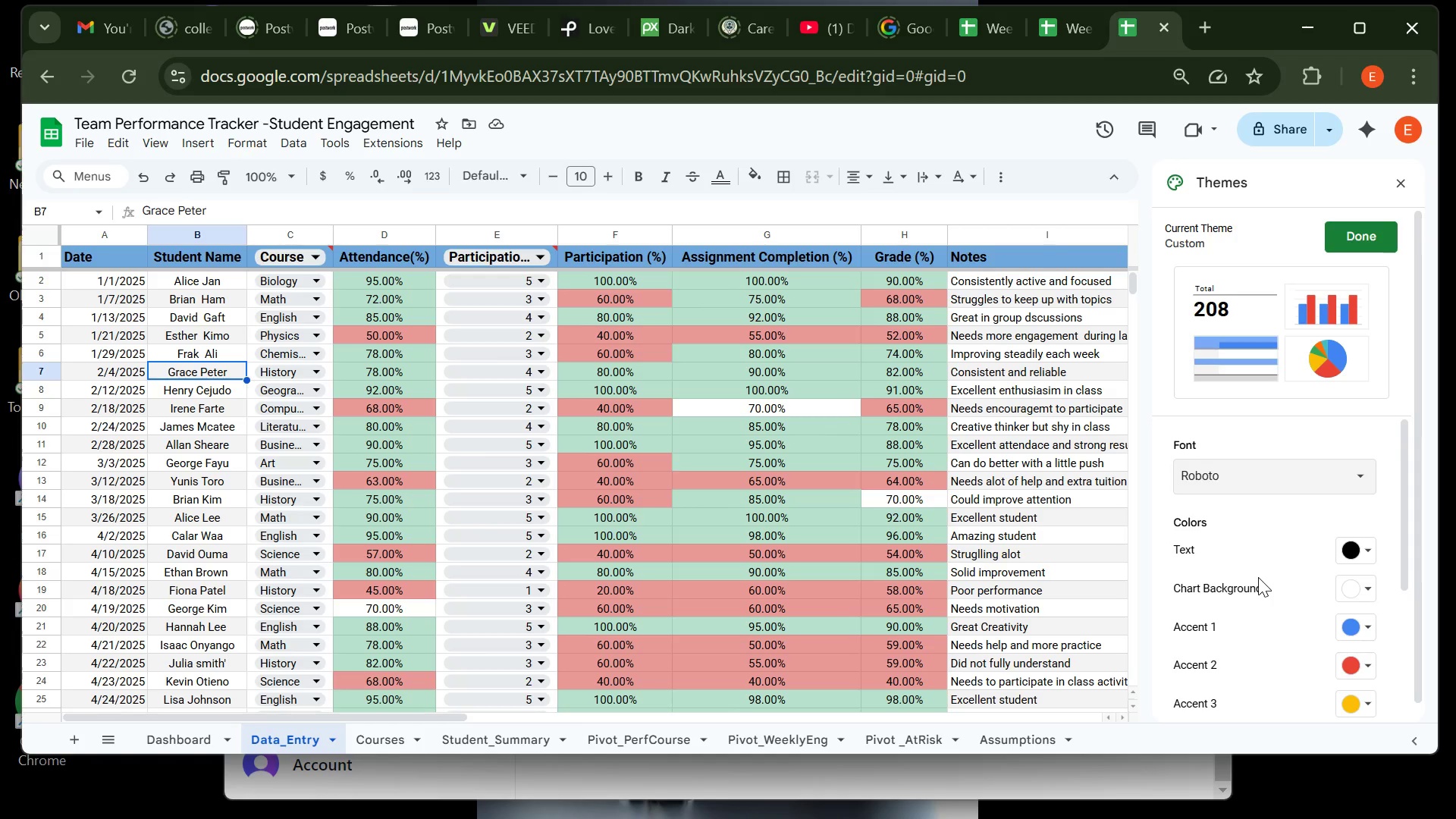 
left_click([205, 742])
 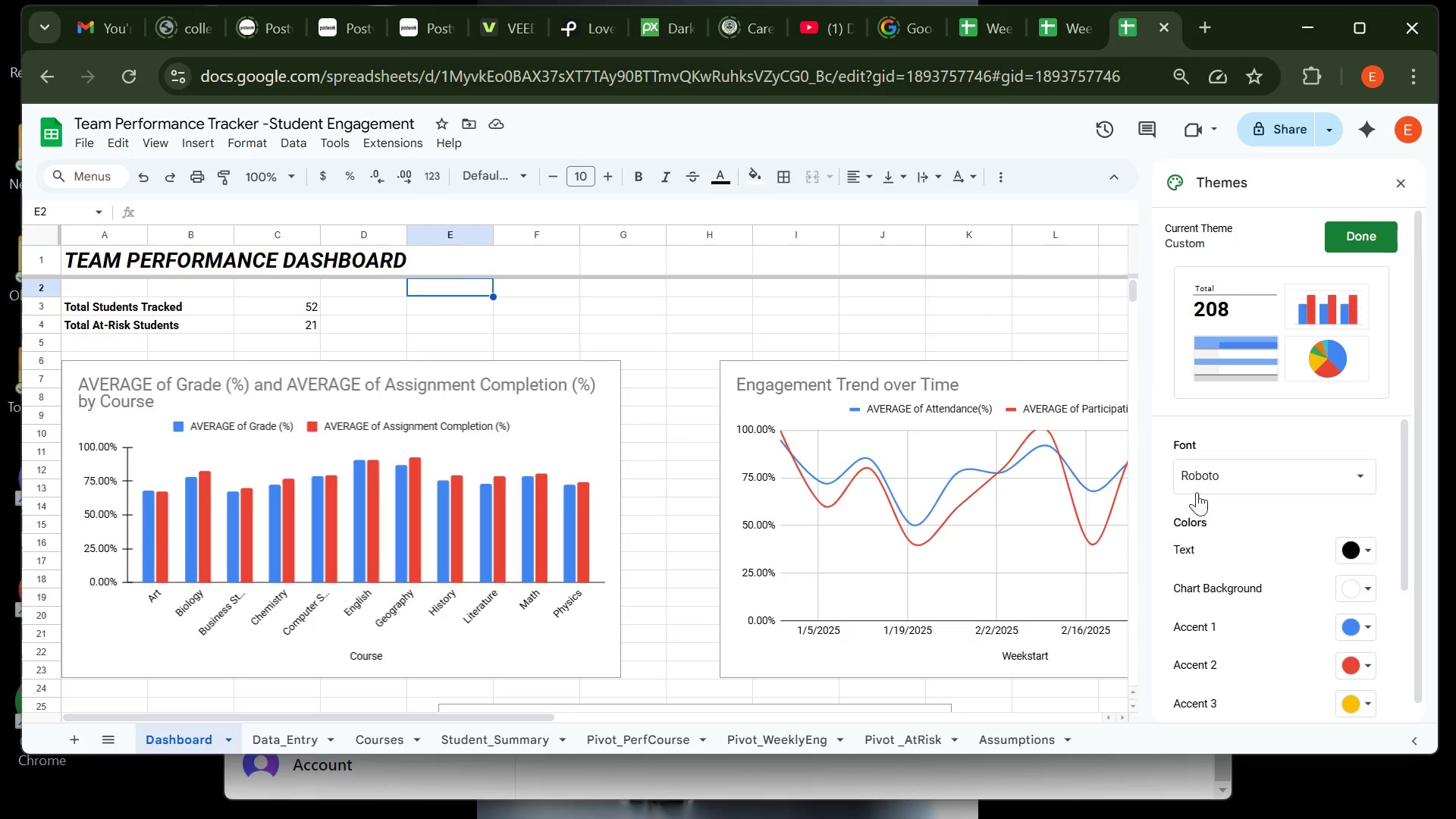 
wait(6.81)
 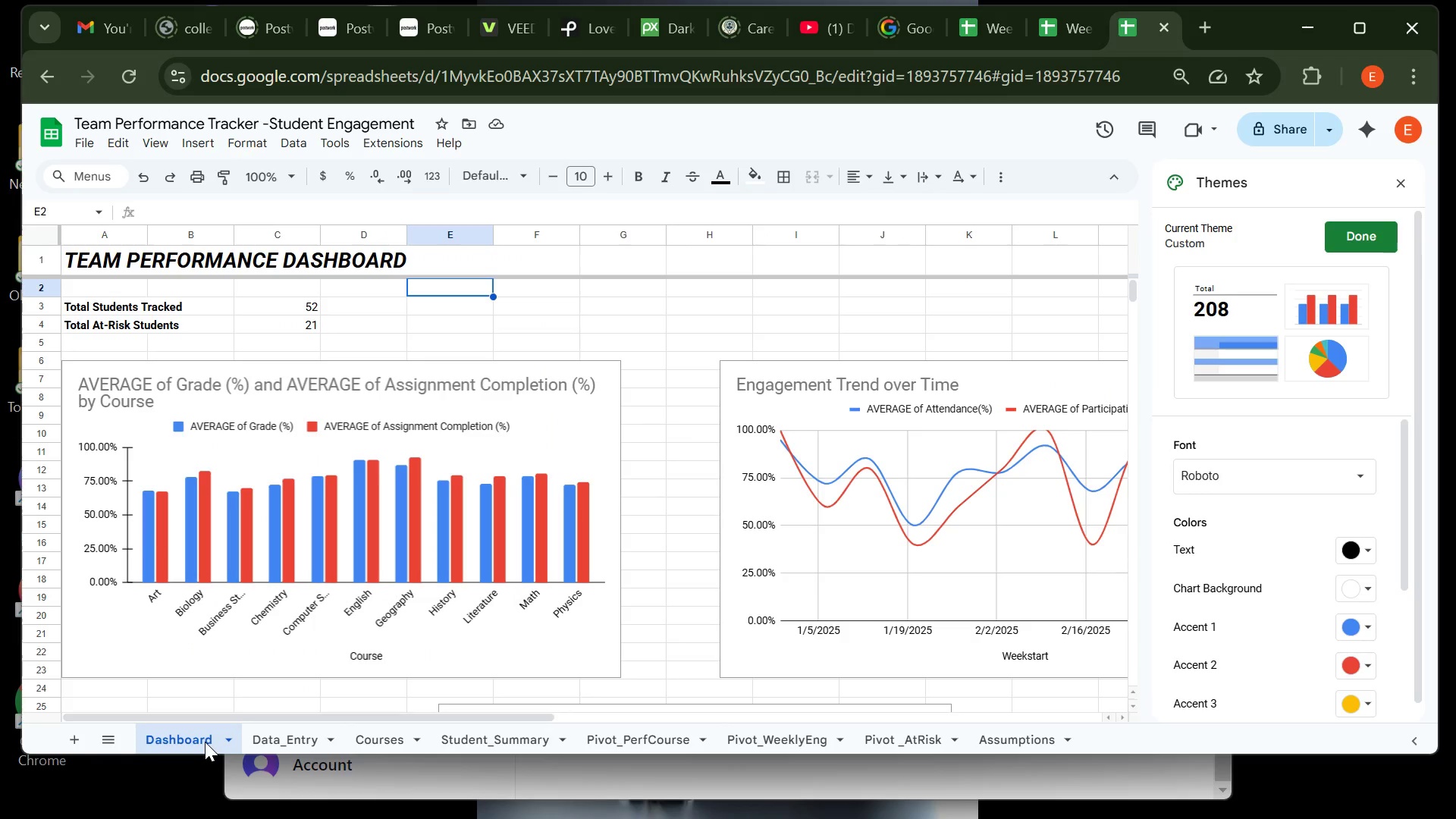 
left_click([472, 749])
 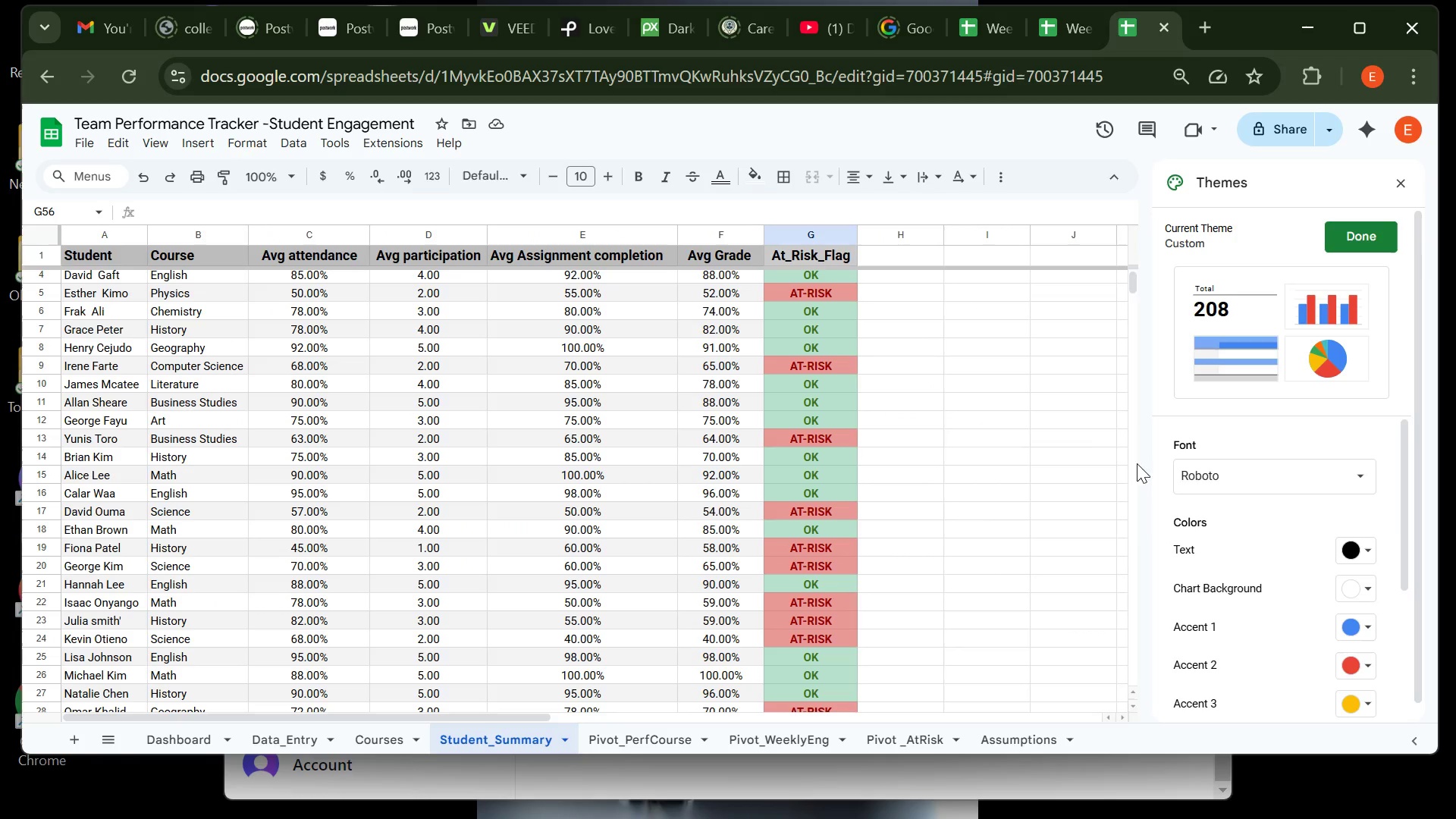 
left_click([1213, 478])
 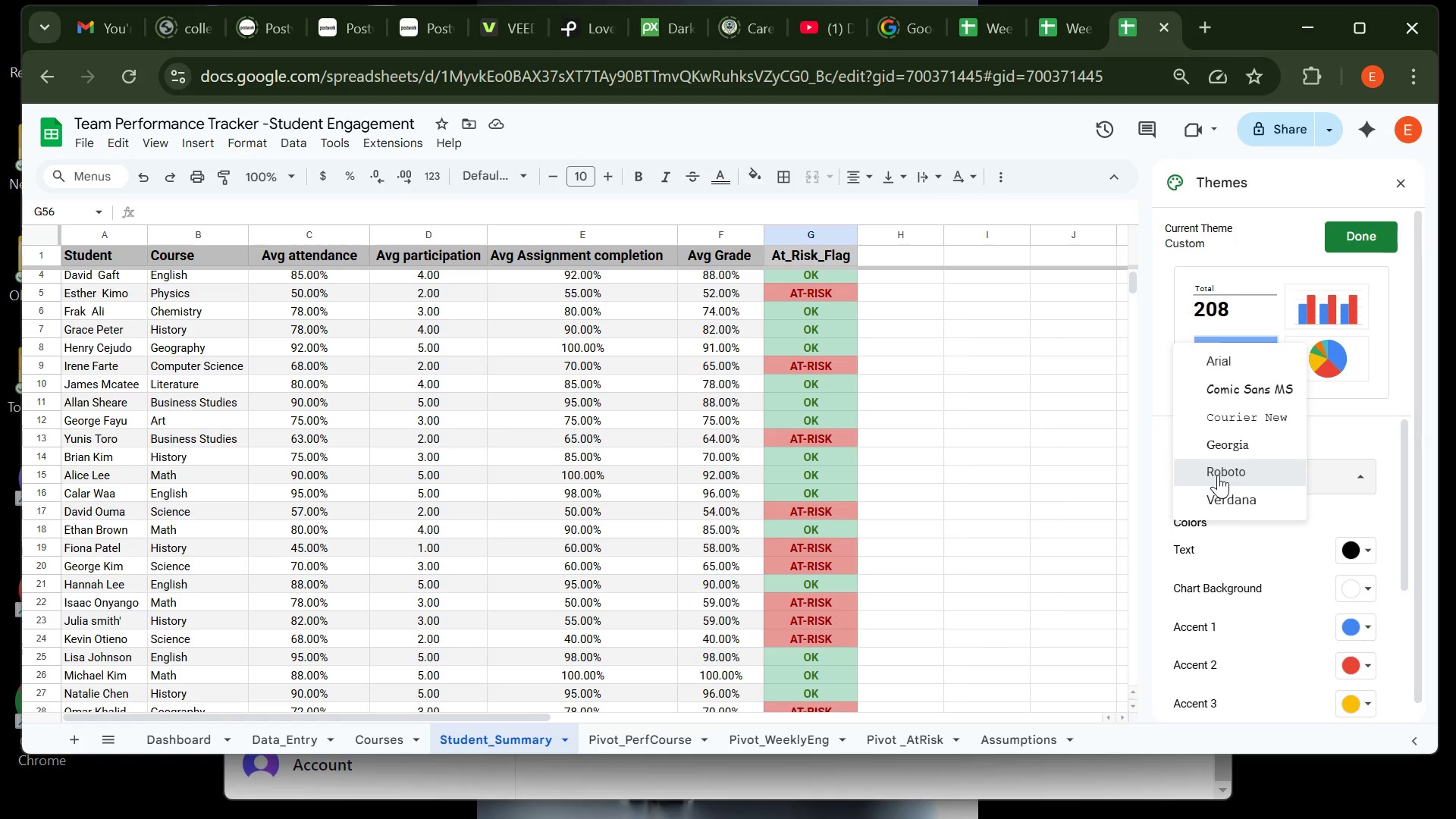 
left_click([1218, 475])
 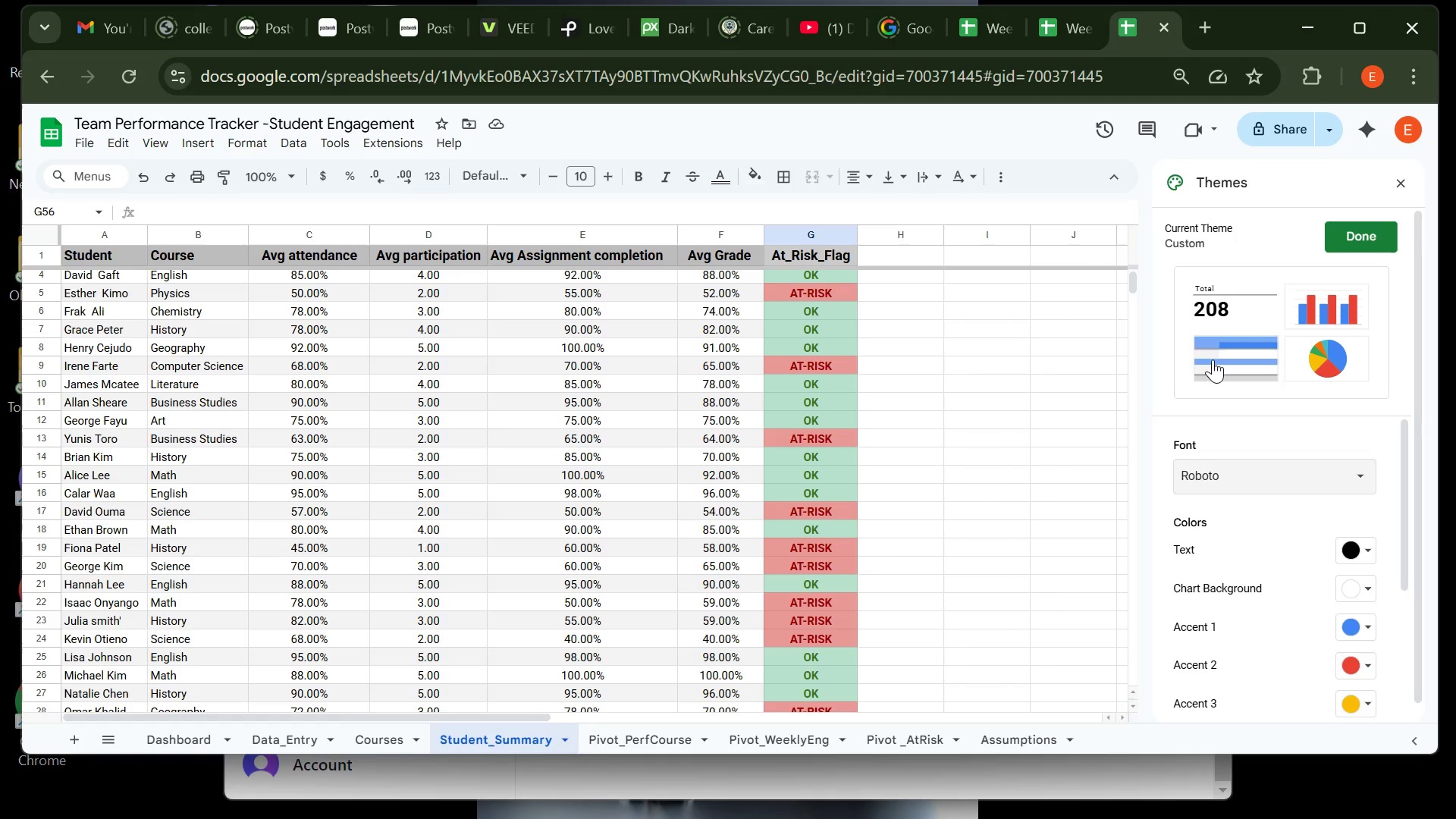 
wait(15.85)
 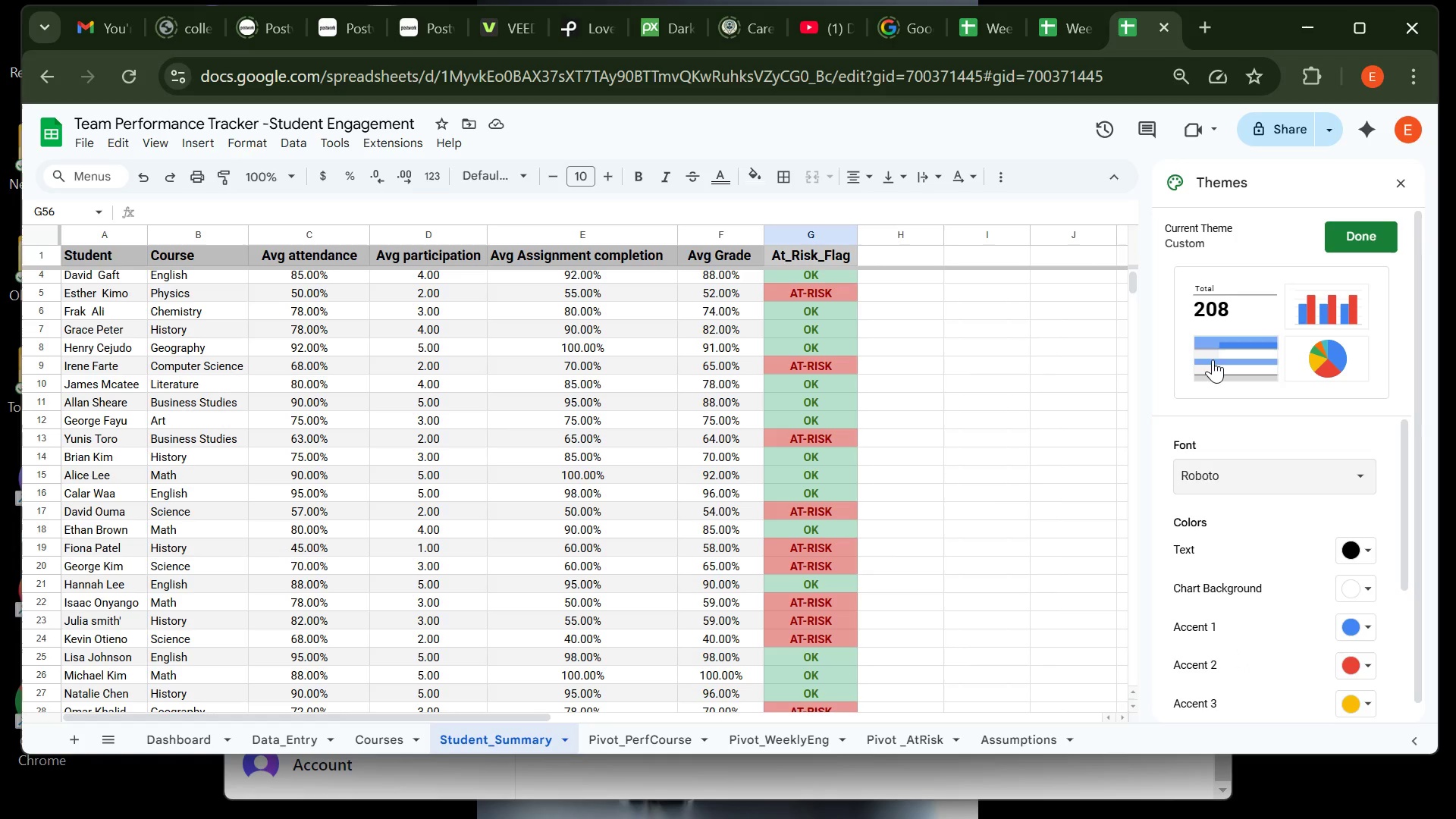 
mouse_move([1337, 625])
 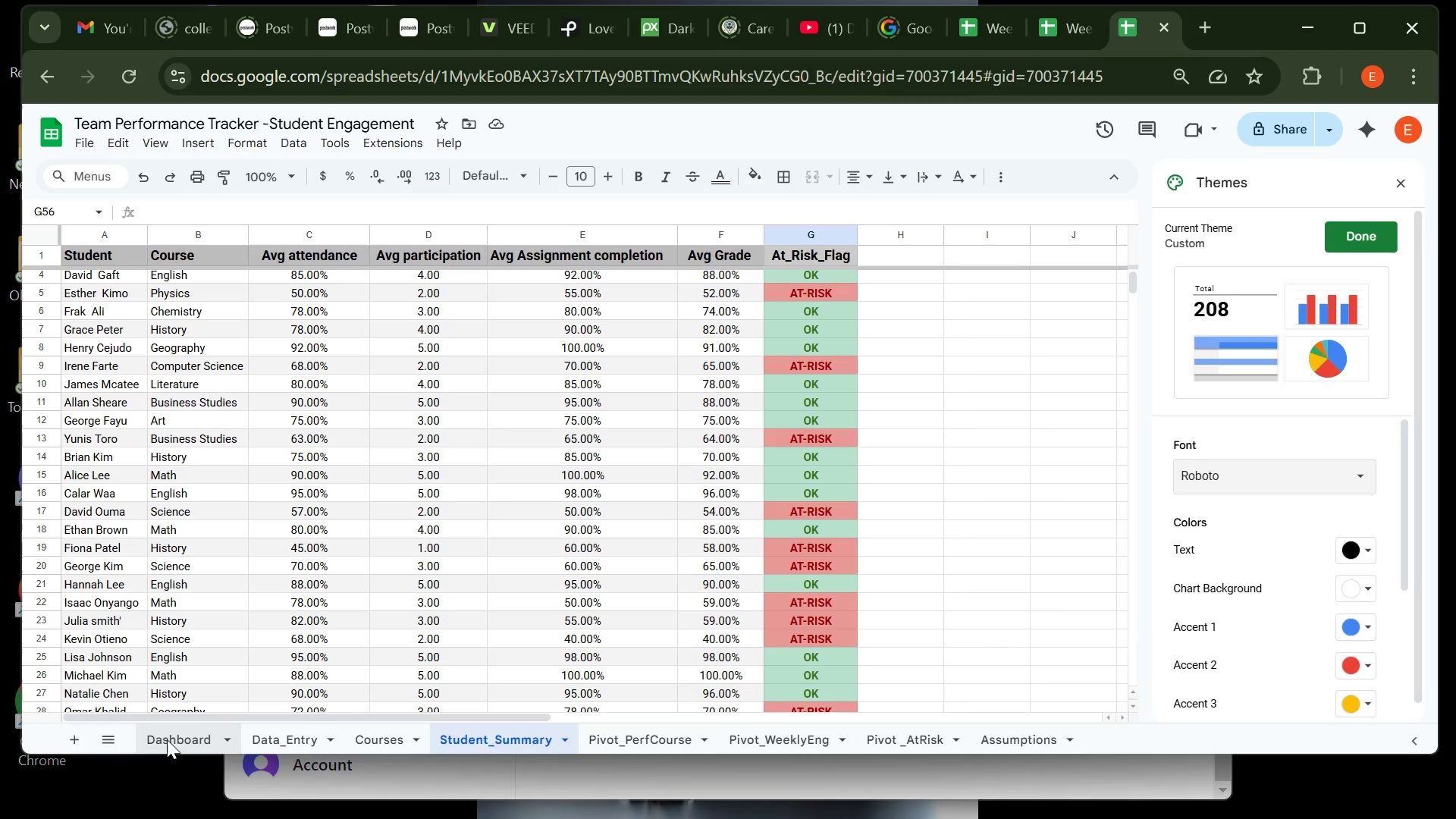 
left_click([167, 739])
 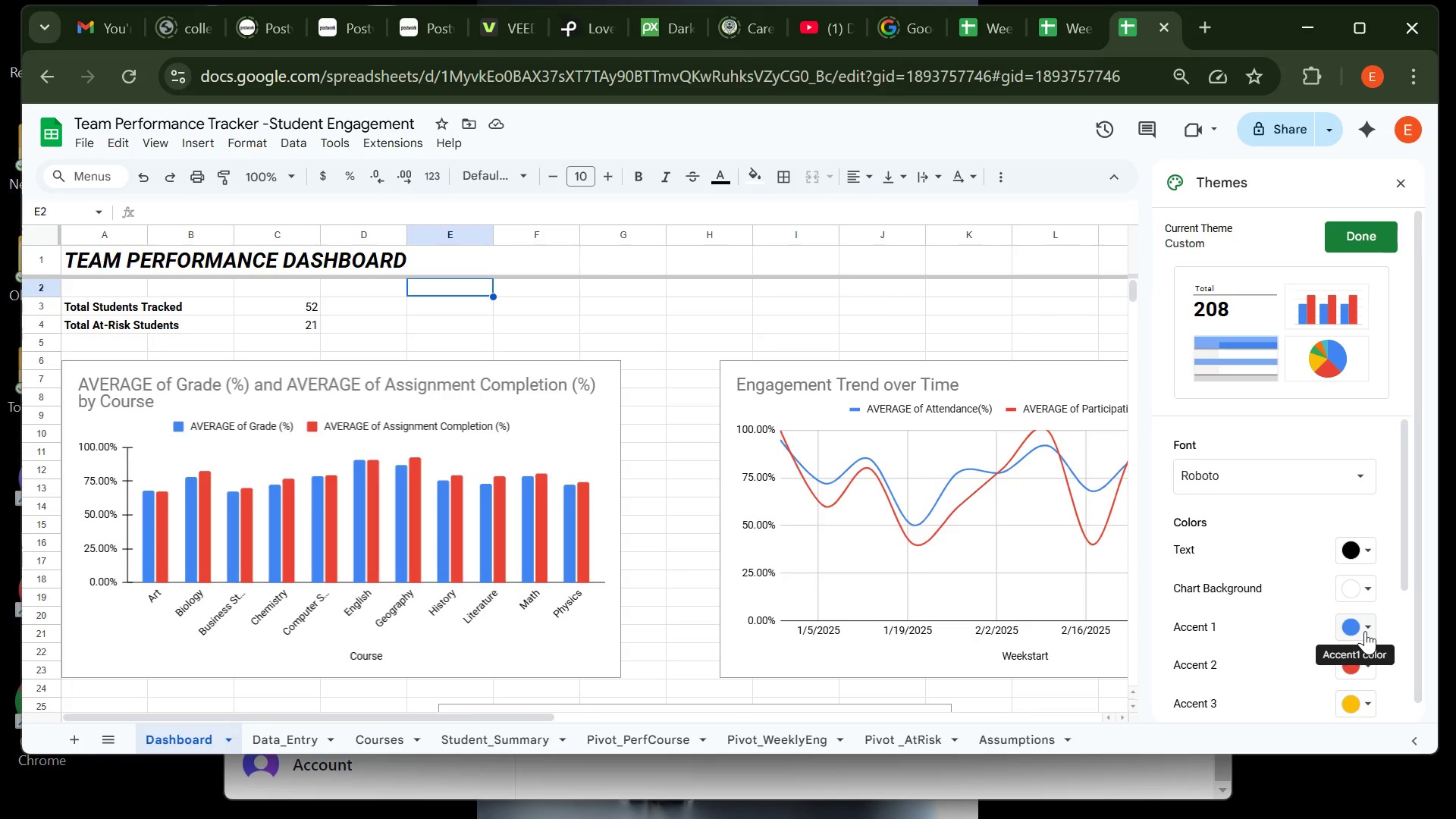 
wait(24.88)
 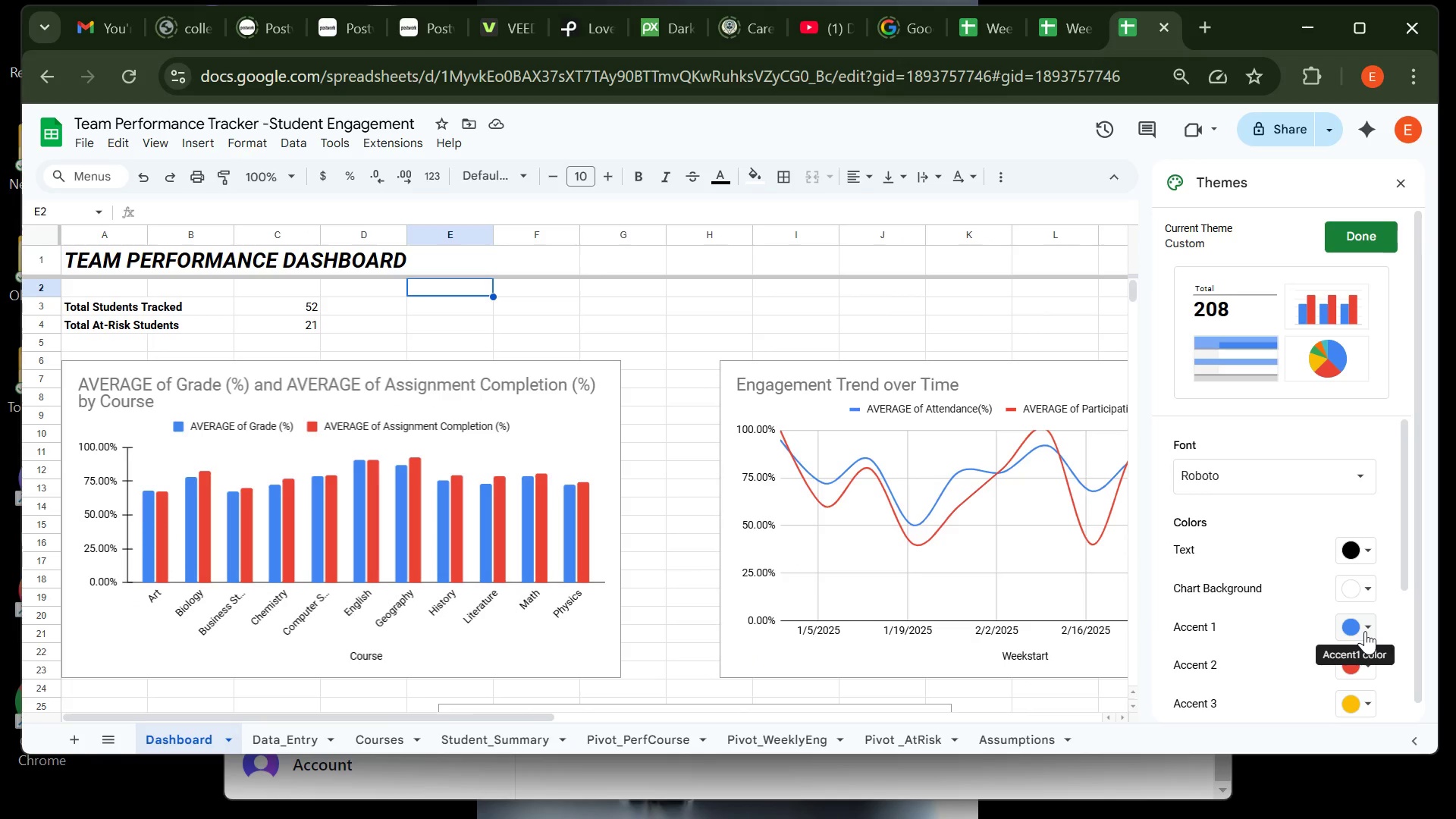 
left_click([1364, 664])
 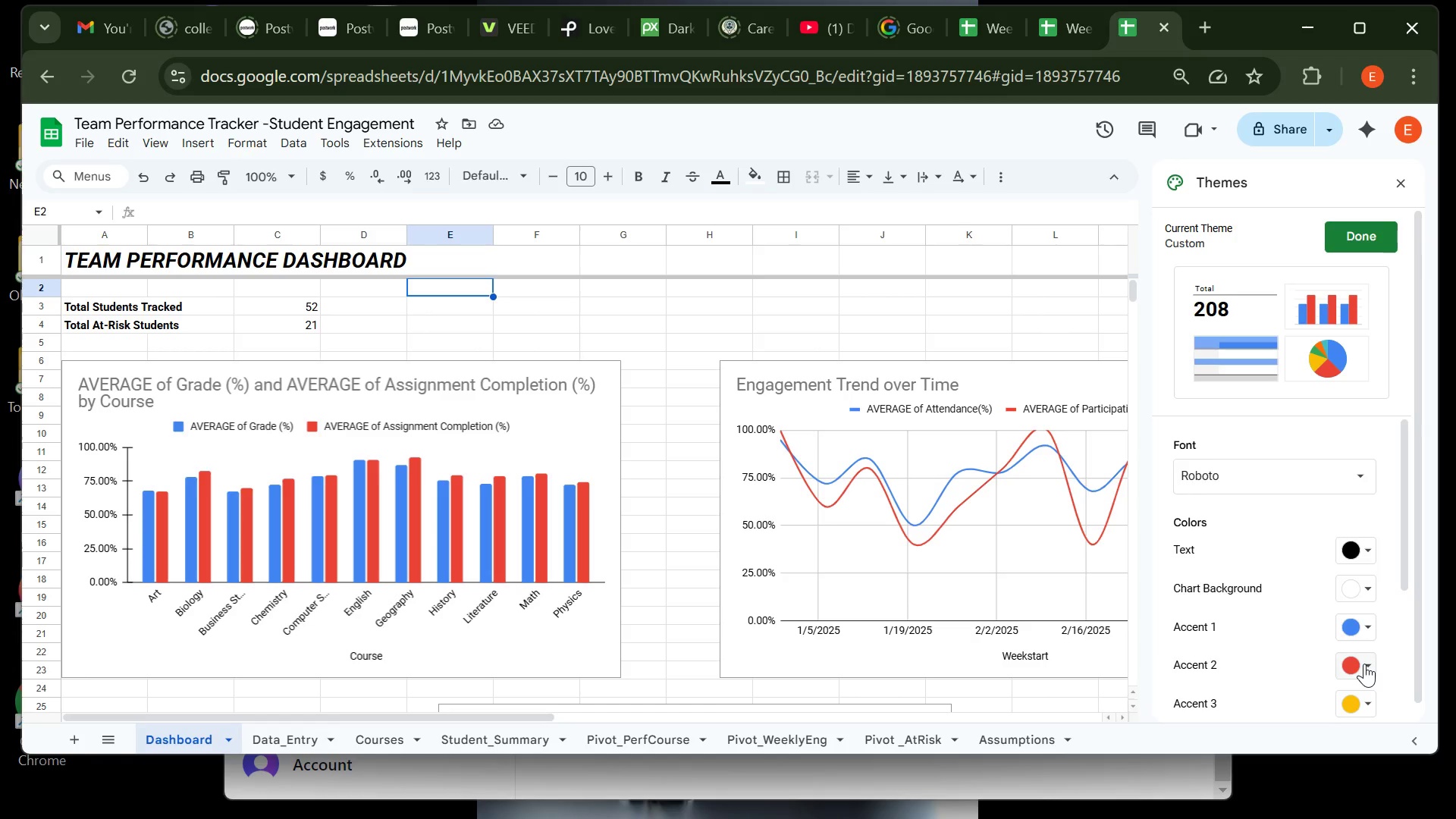 
left_click([1364, 664])
 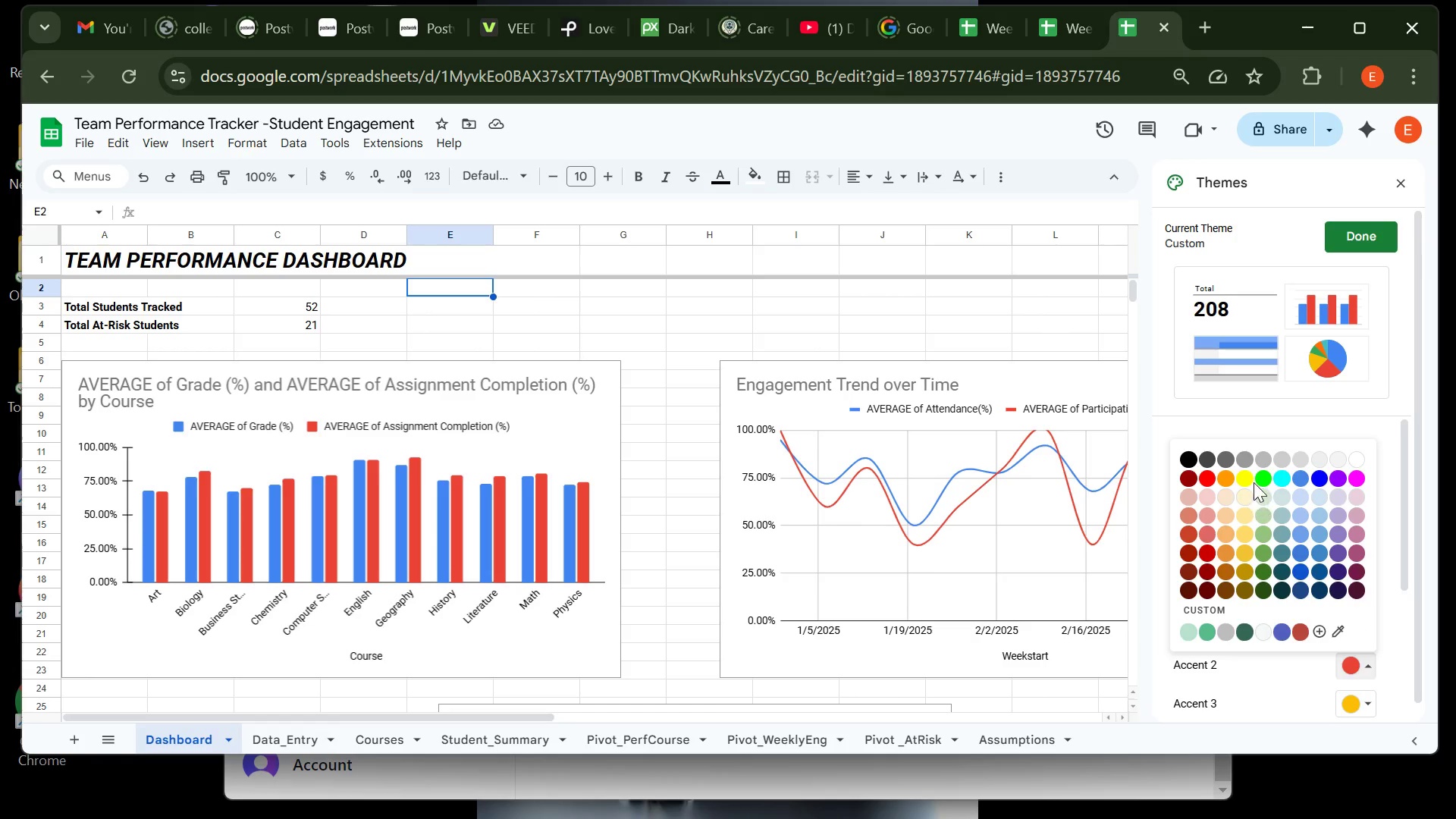 
left_click([1247, 483])
 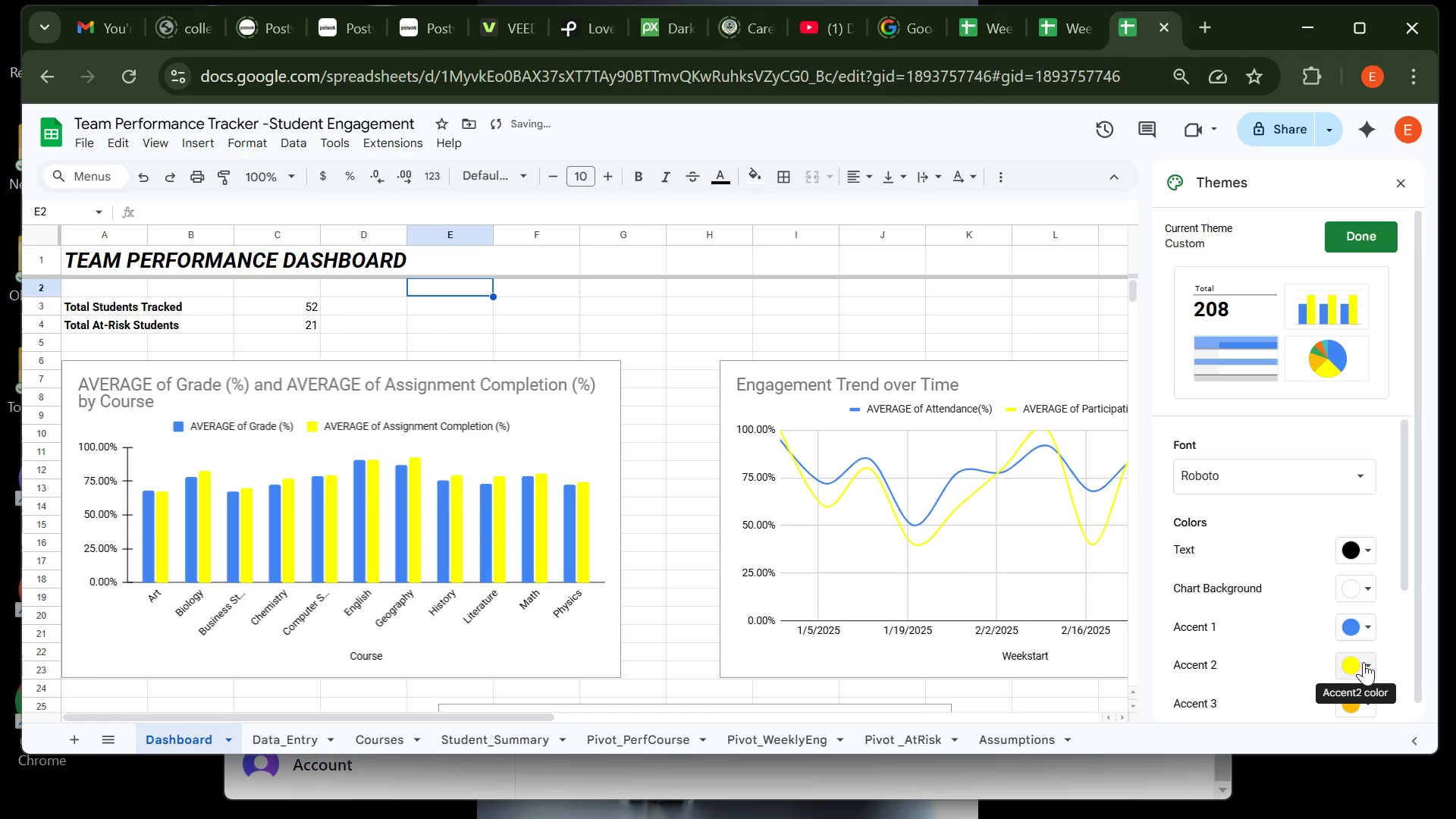 
left_click([1365, 661])
 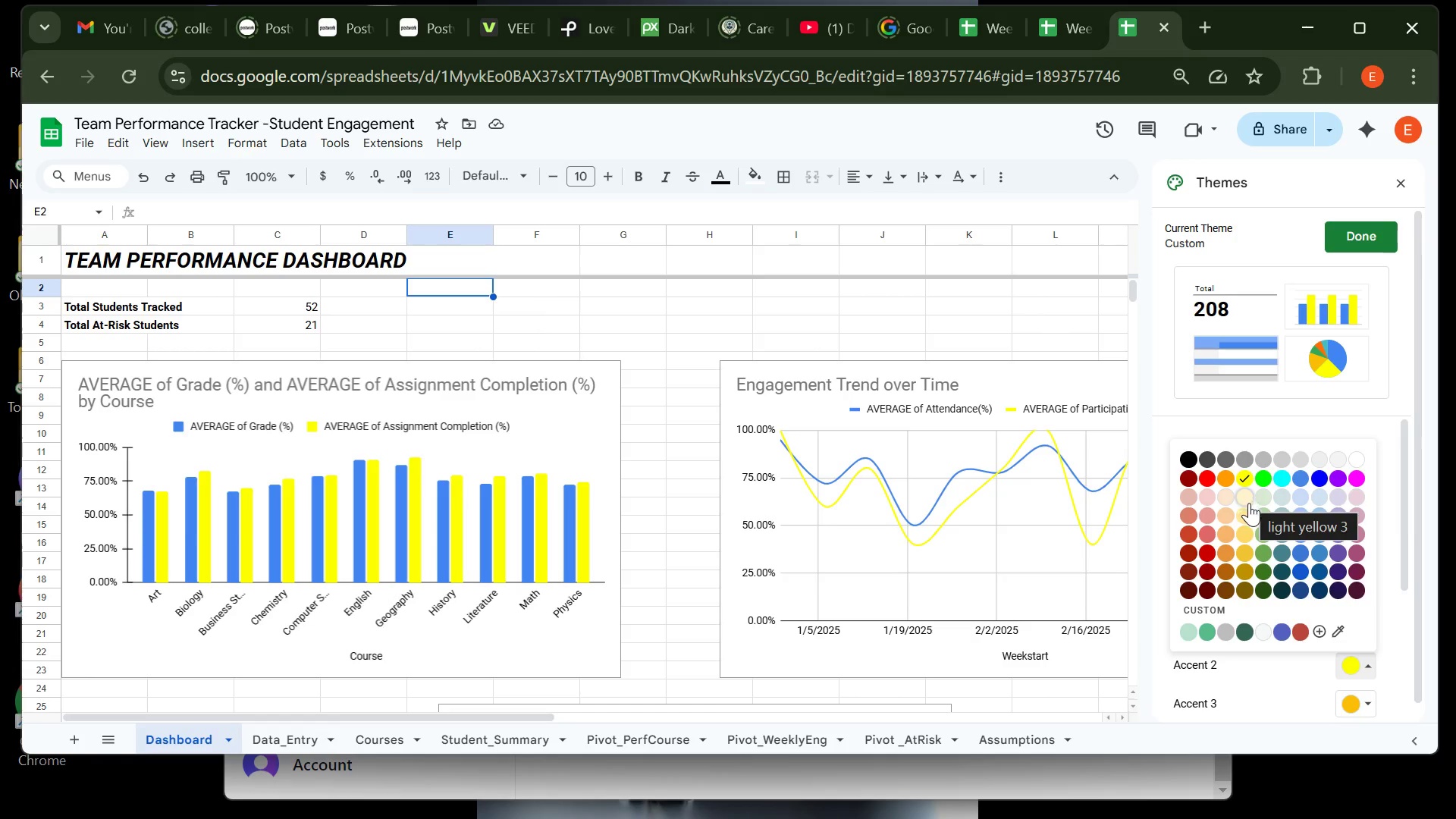 
left_click([1261, 532])
 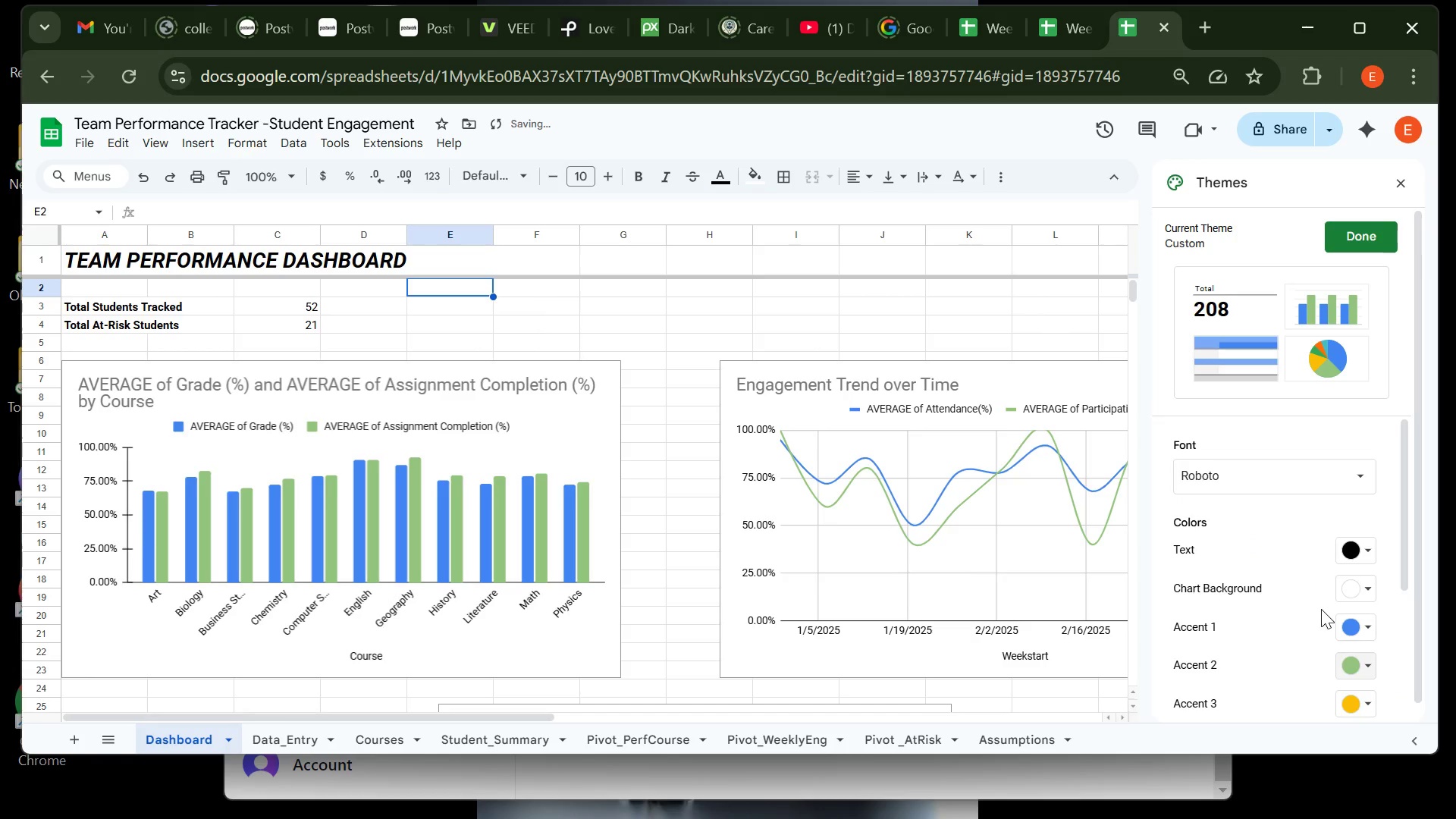 
mouse_move([1367, 635])
 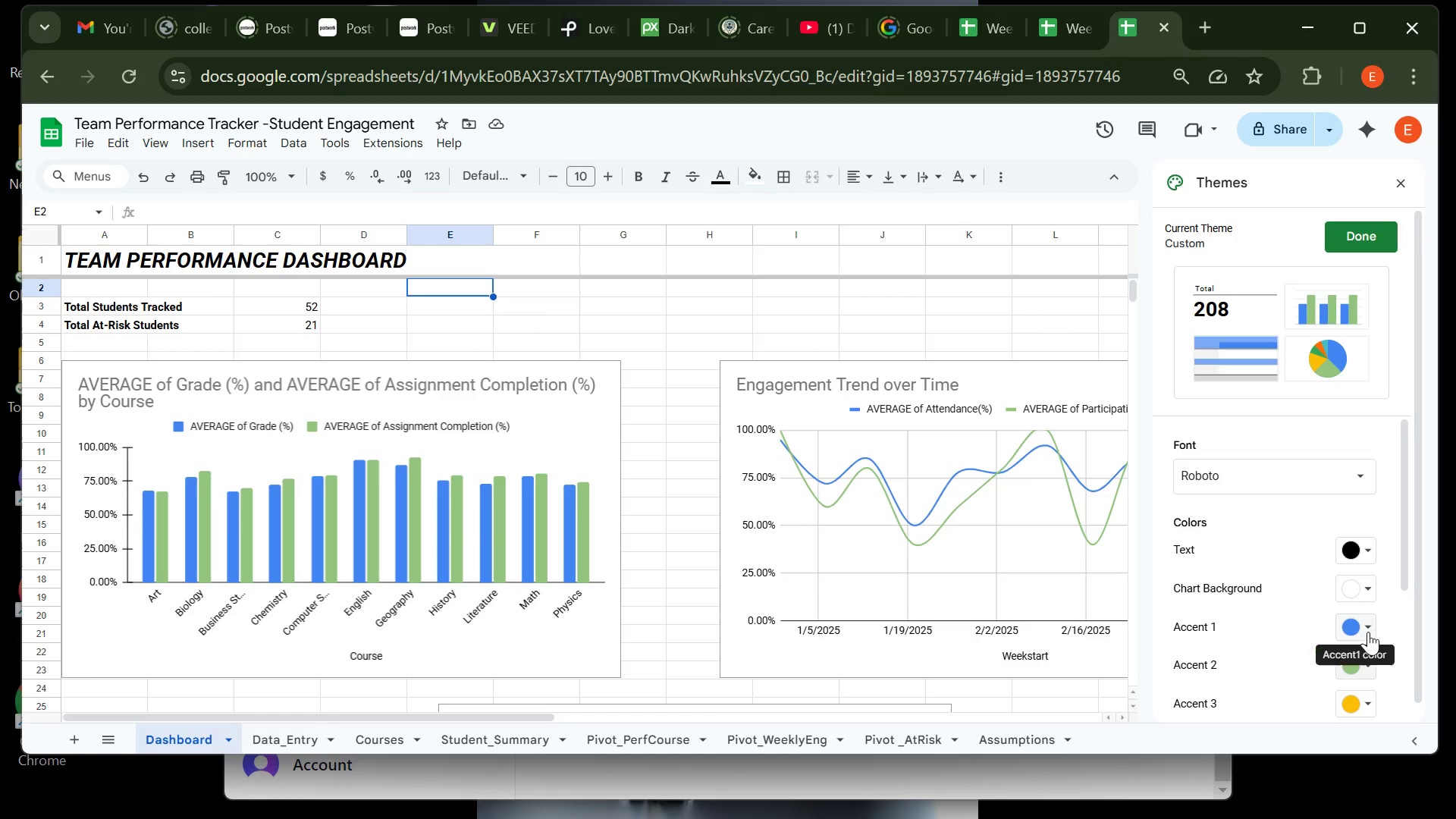 
left_click([1362, 631])
 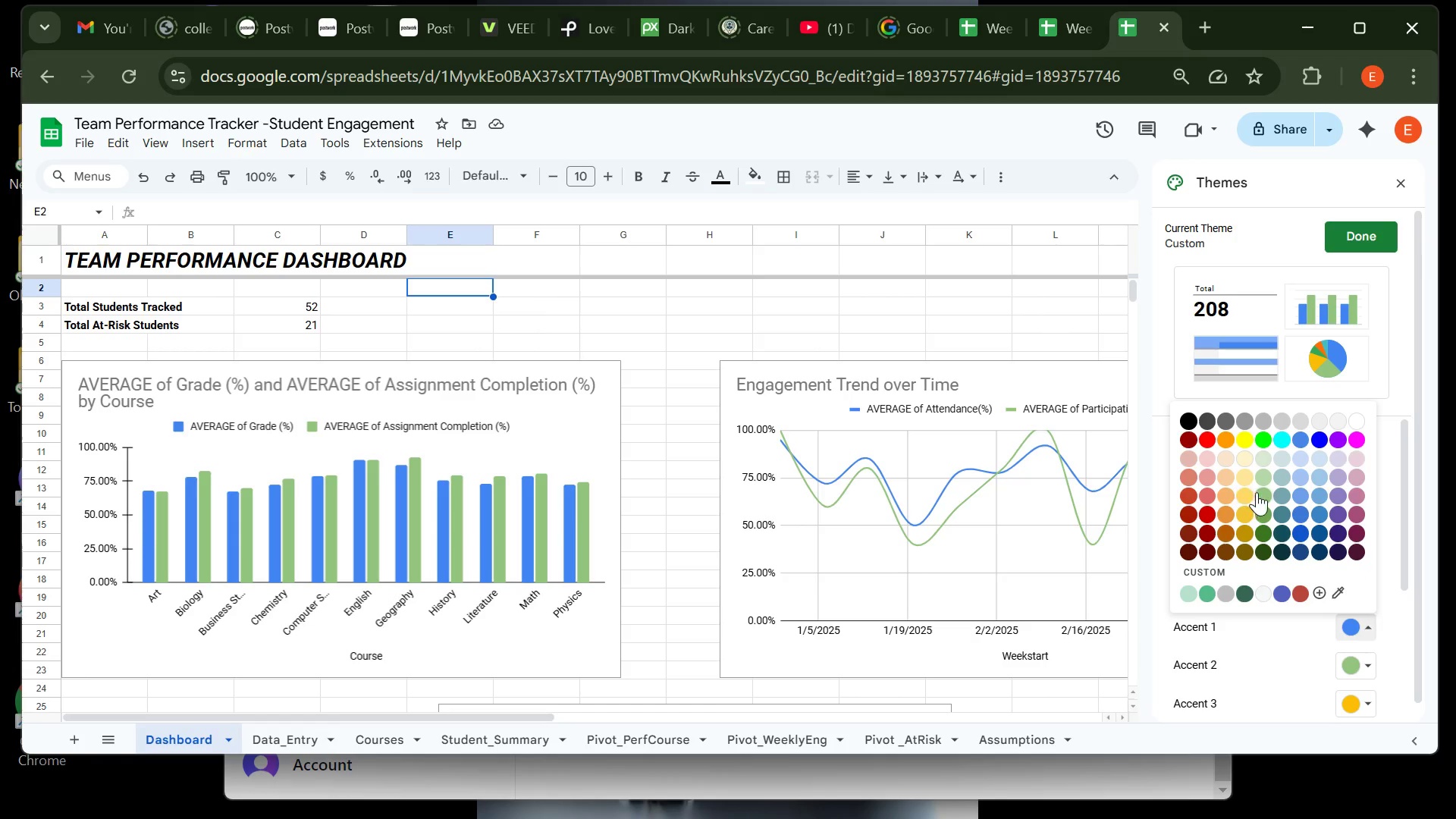 
wait(5.74)
 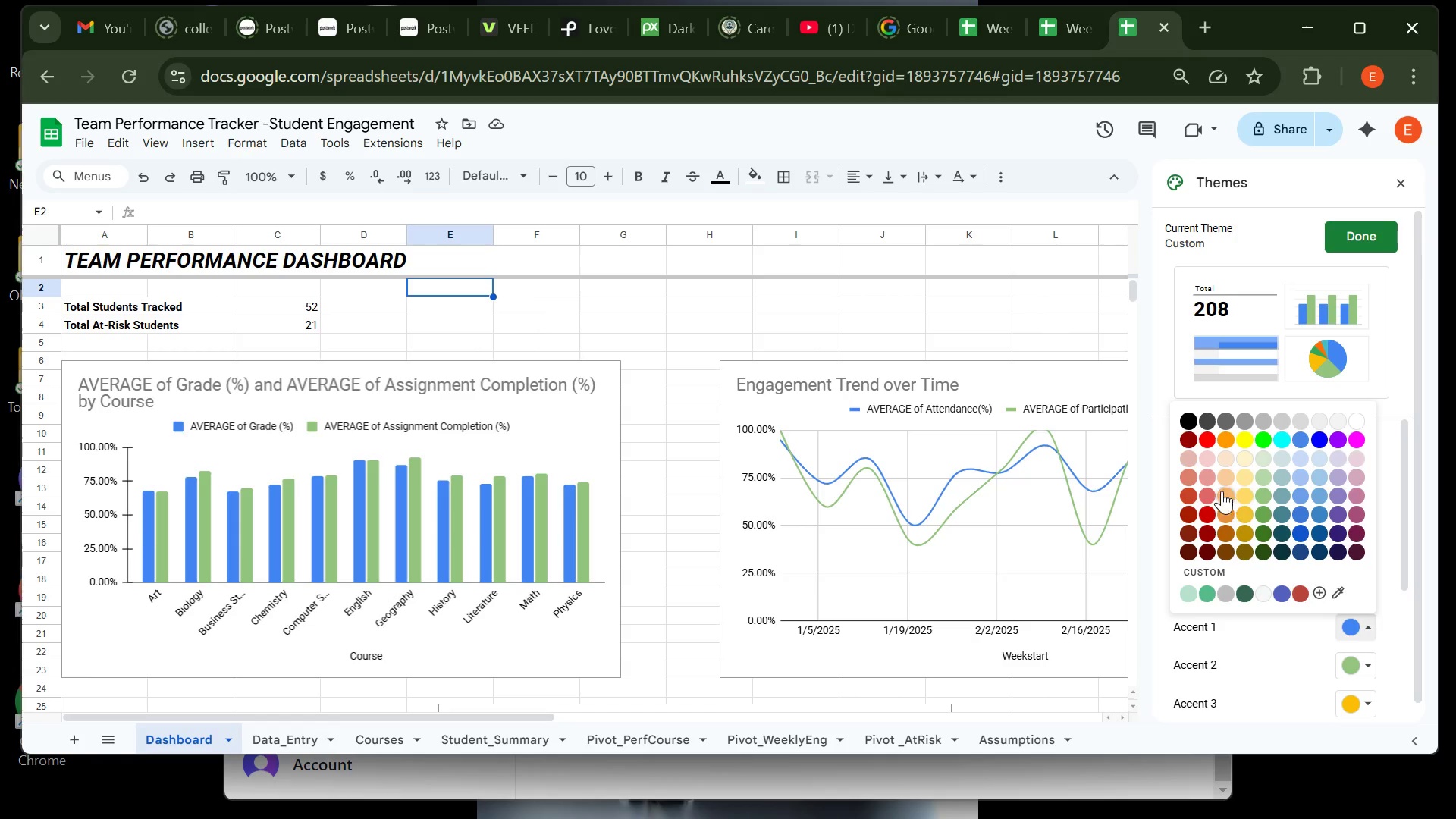 
left_click([1262, 478])
 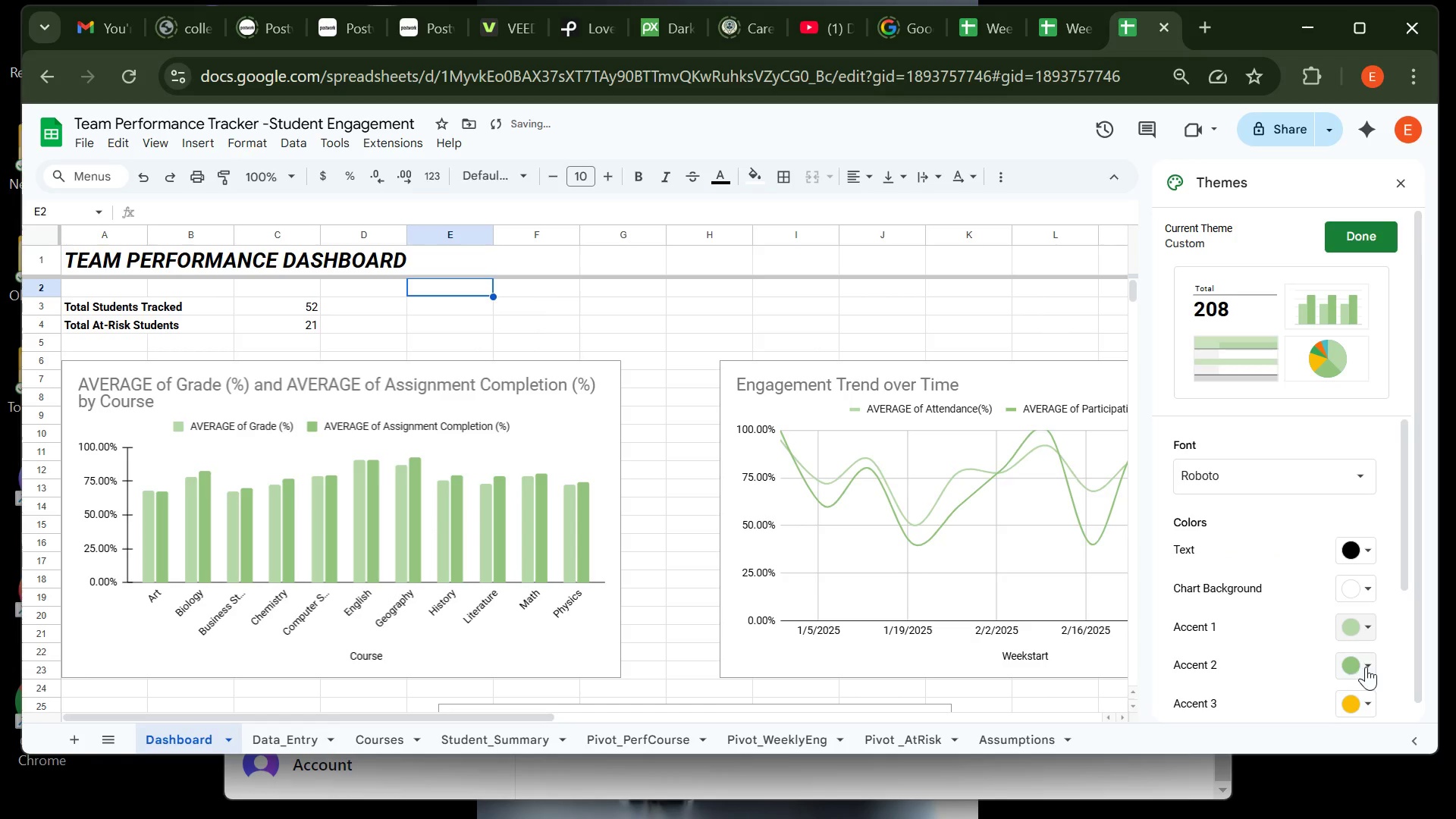 
left_click([1366, 667])
 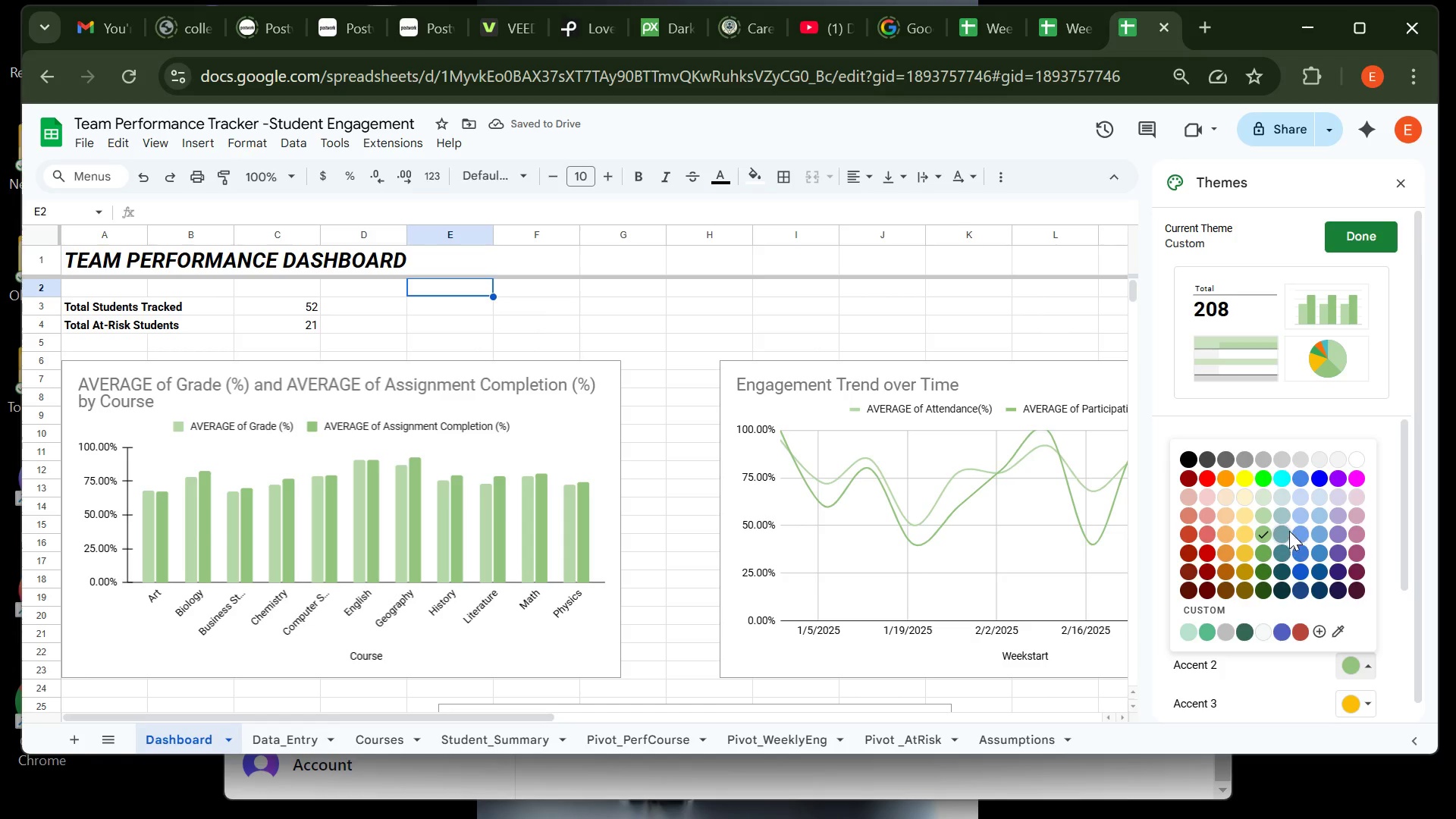 
left_click([1283, 535])
 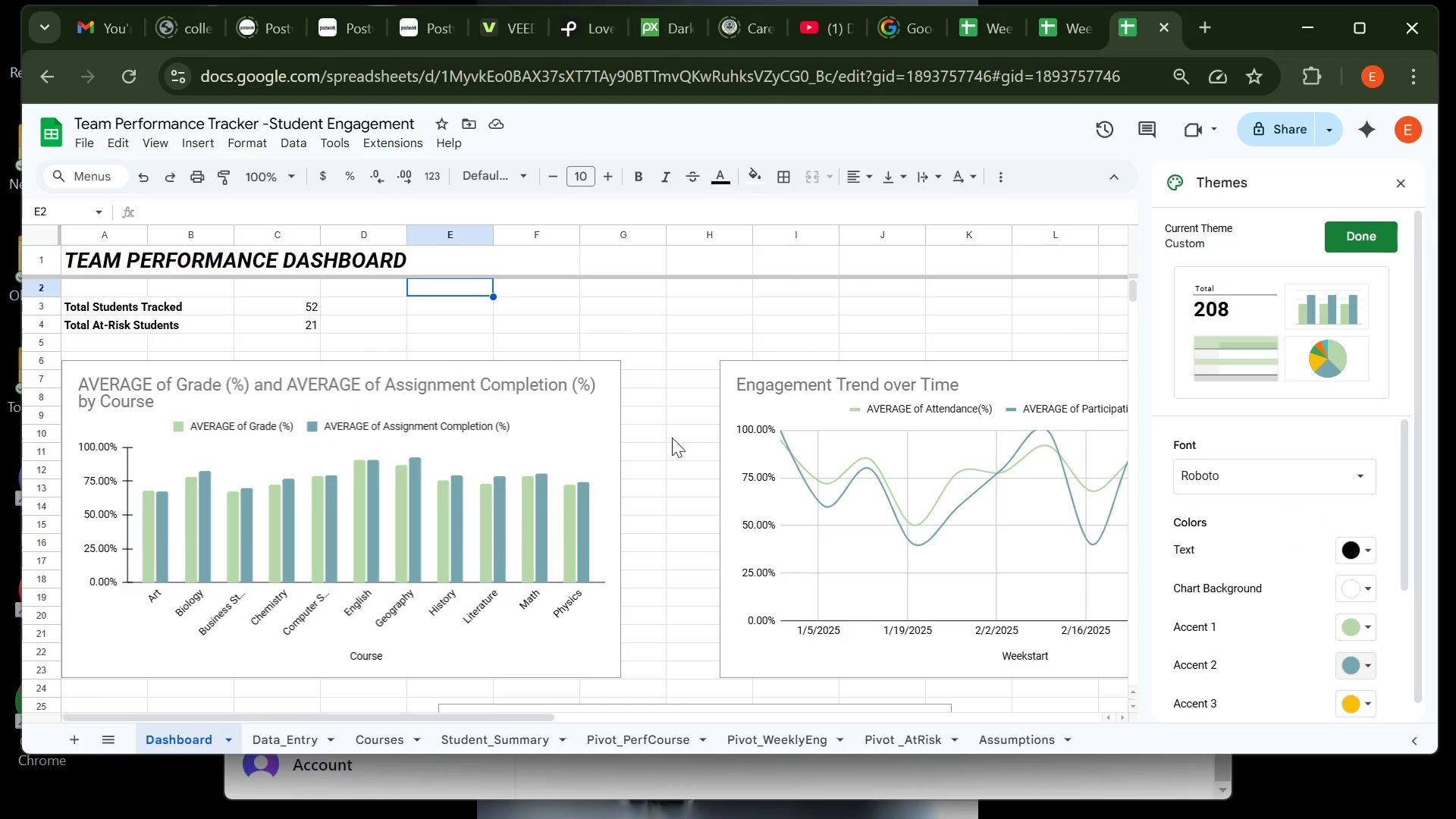 
wait(7.28)
 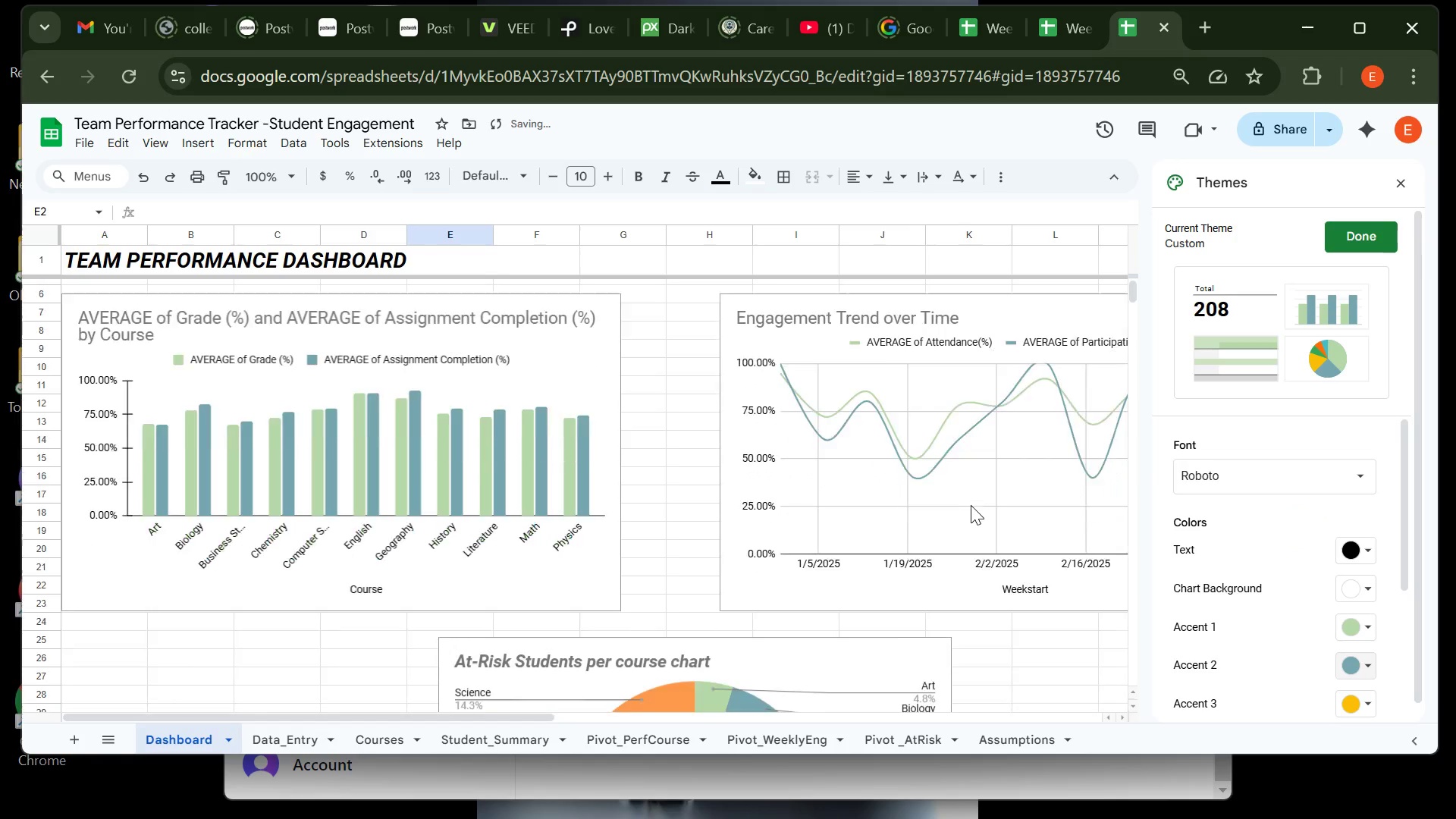 
left_click([297, 740])
 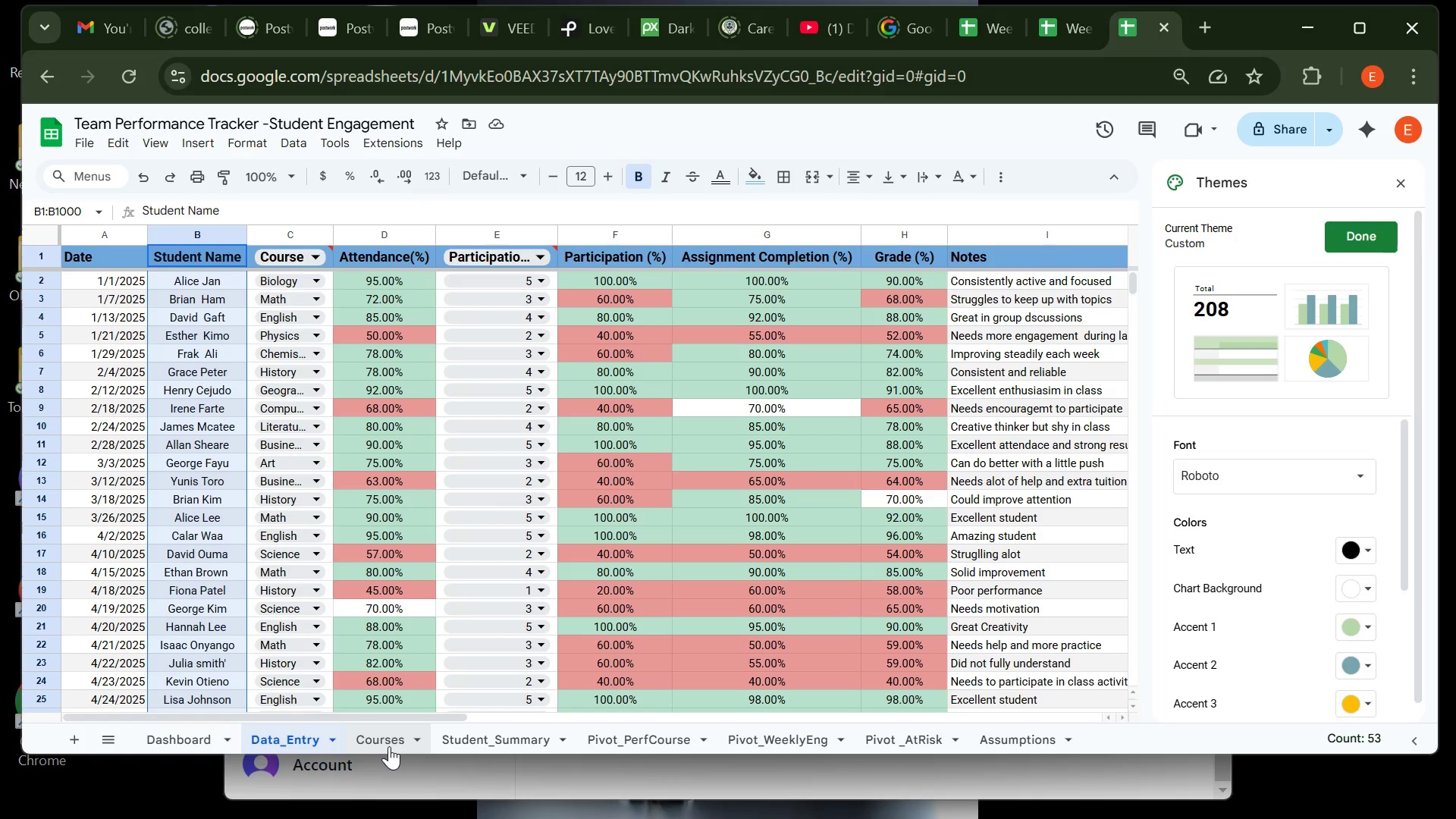 
left_click([390, 746])
 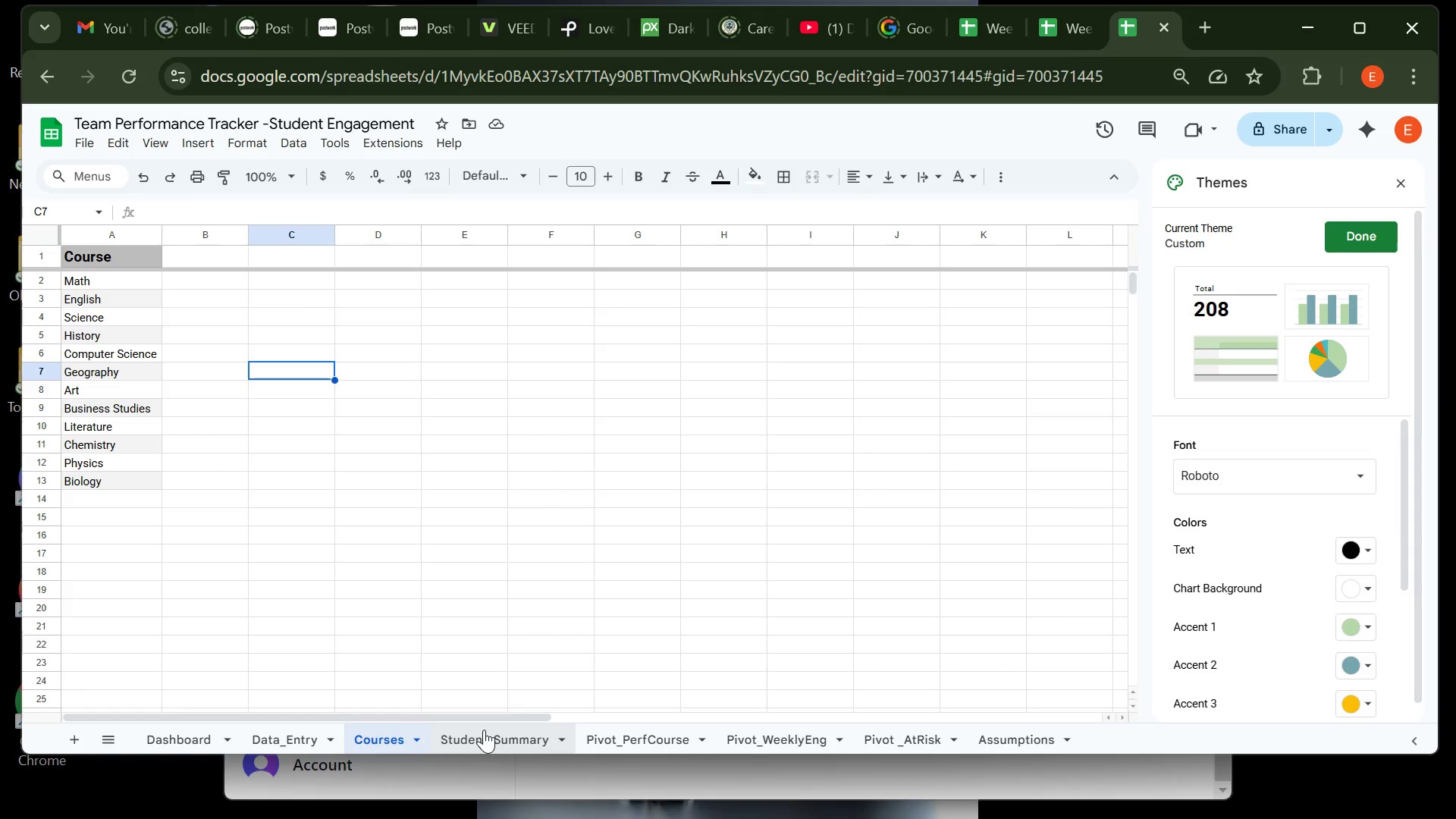 
left_click([484, 730])
 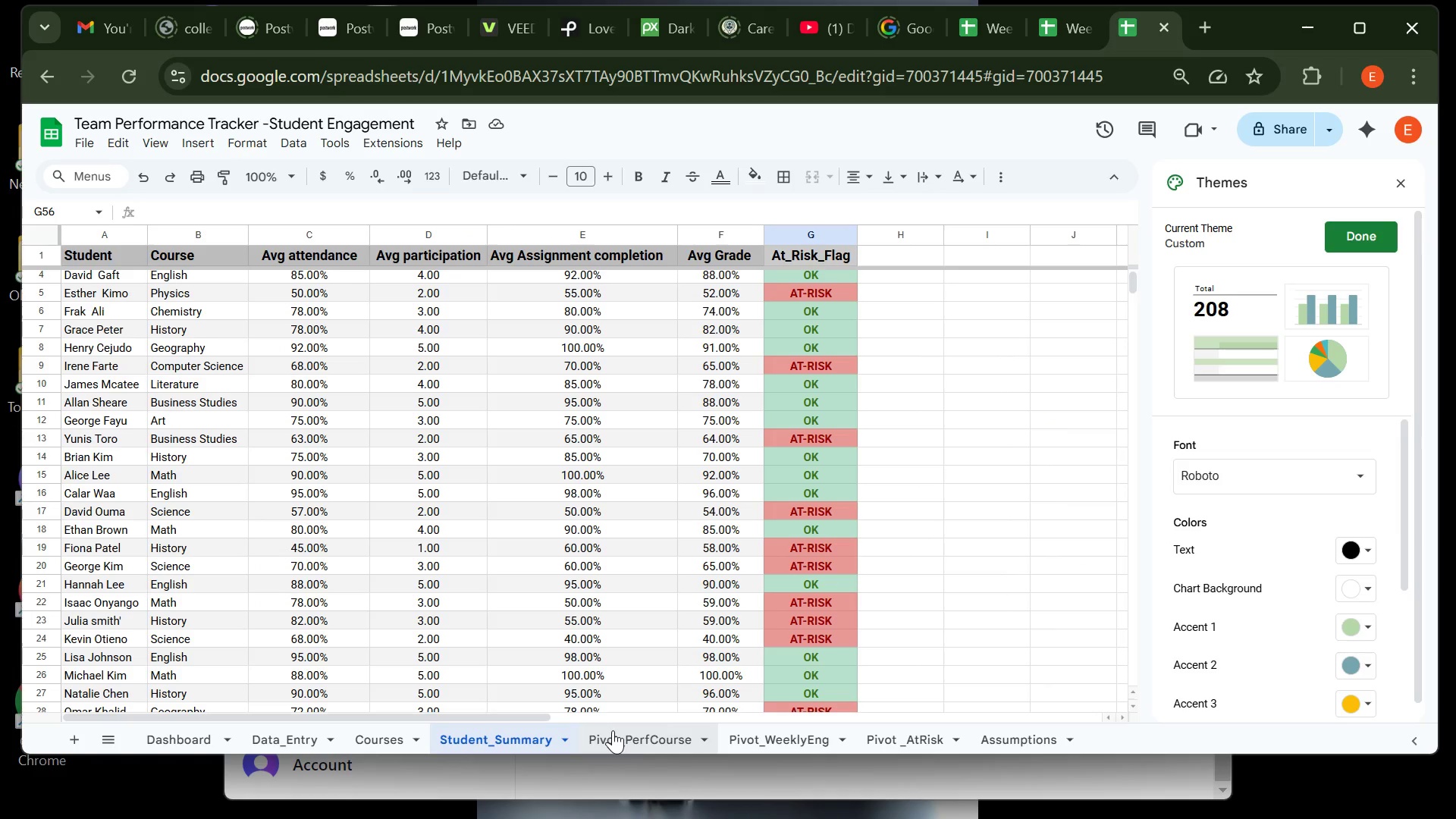 
left_click([615, 730])
 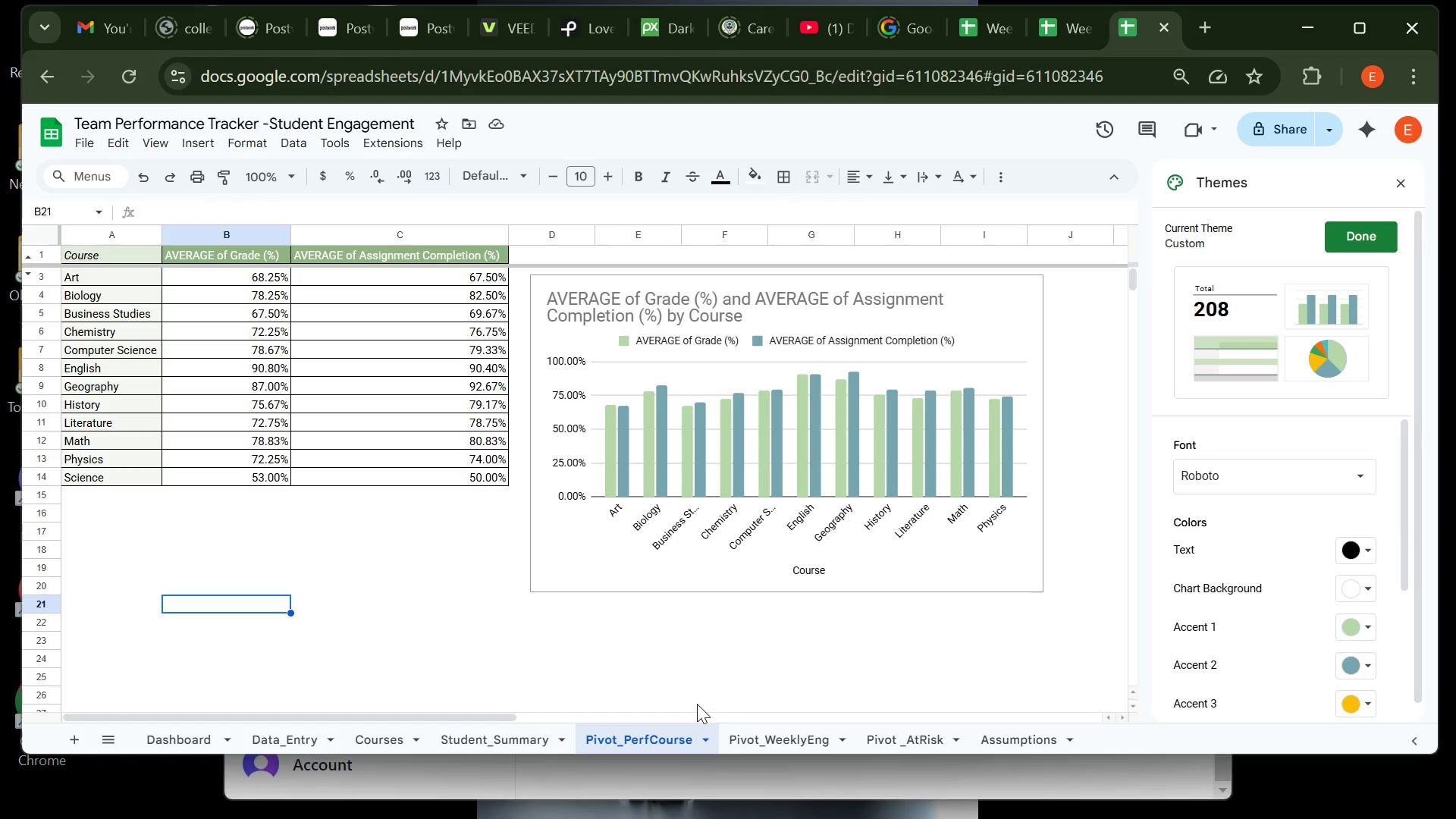 
left_click([762, 736])
 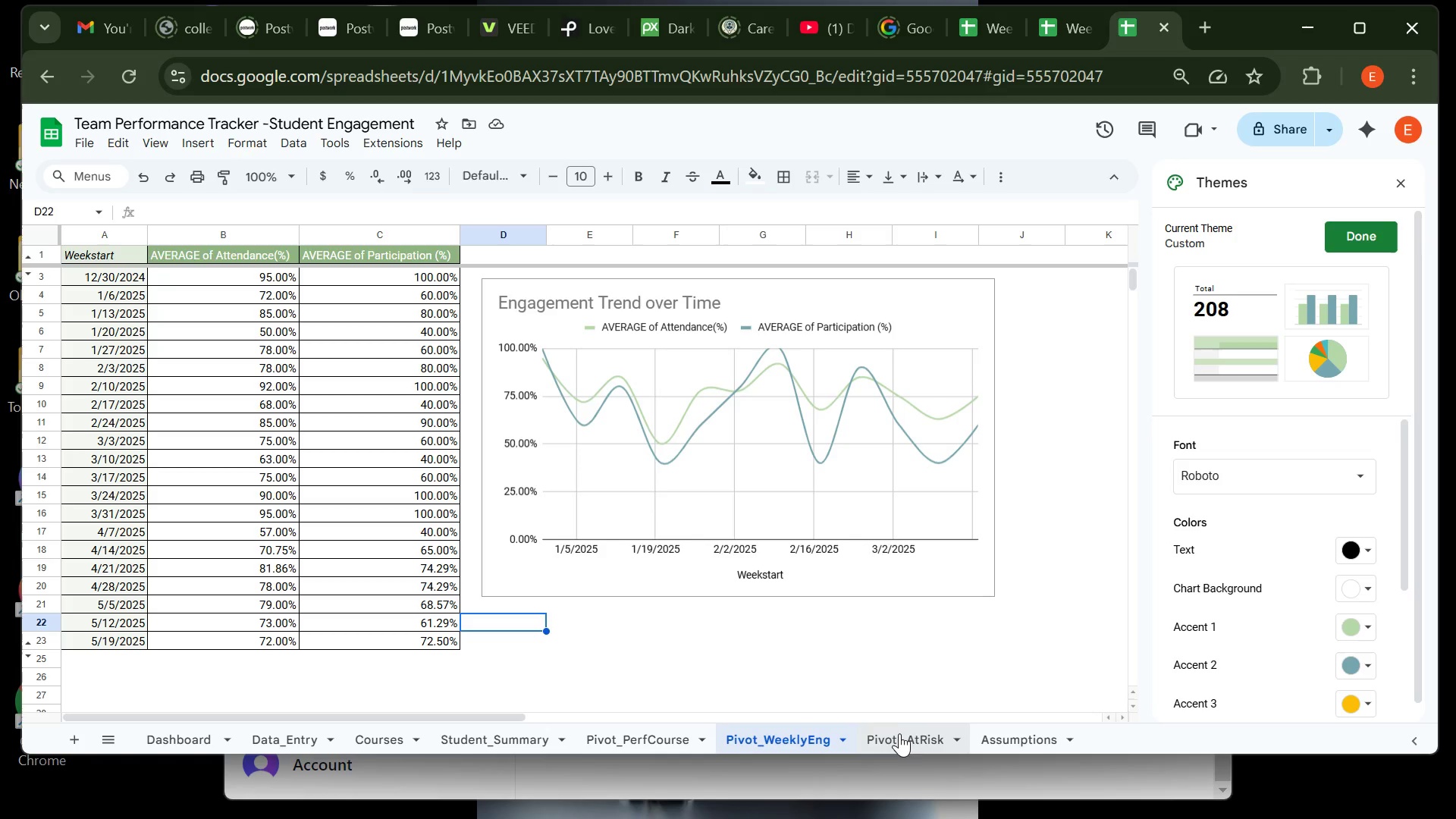 
left_click([893, 742])
 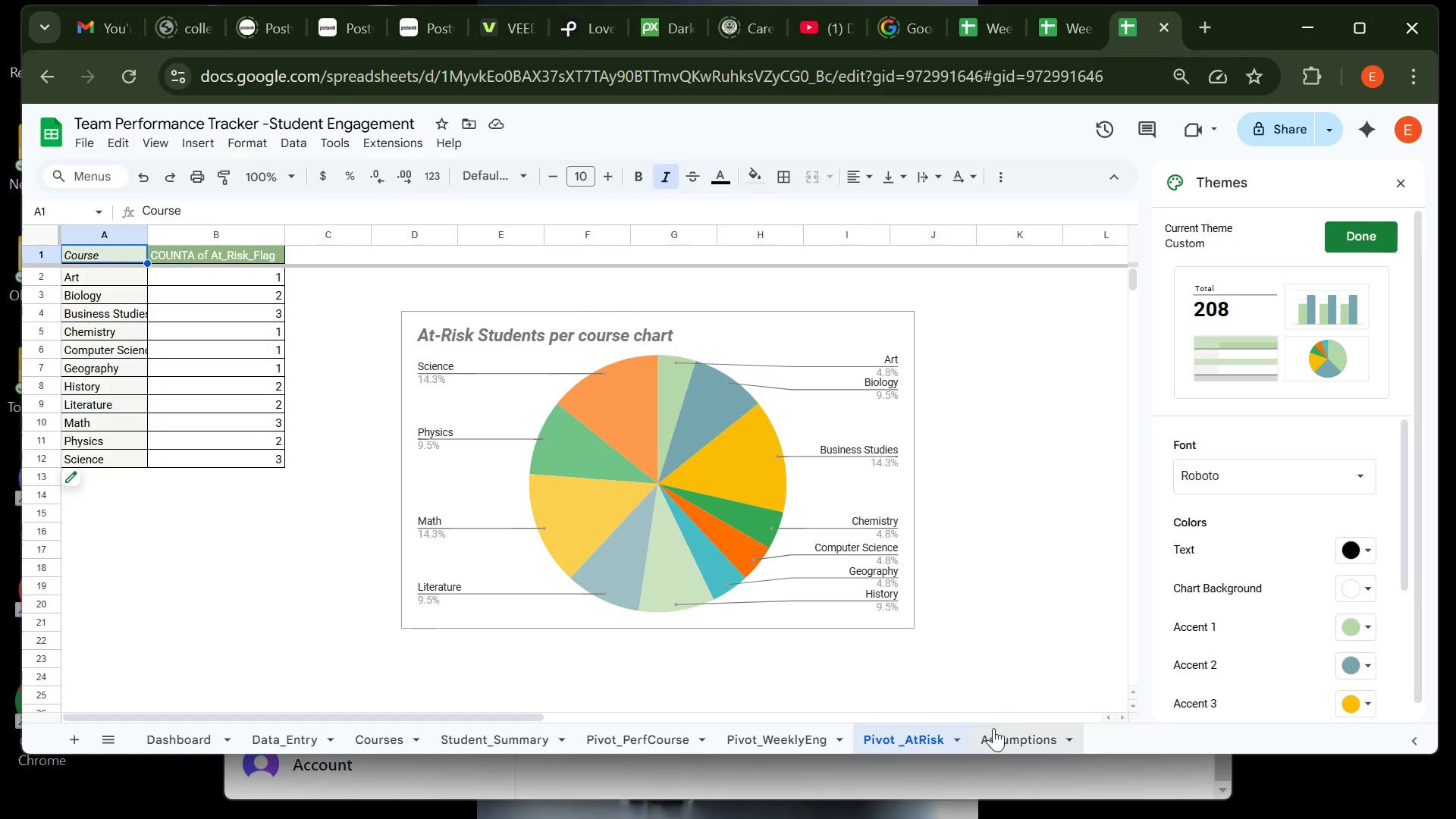 
left_click([998, 736])
 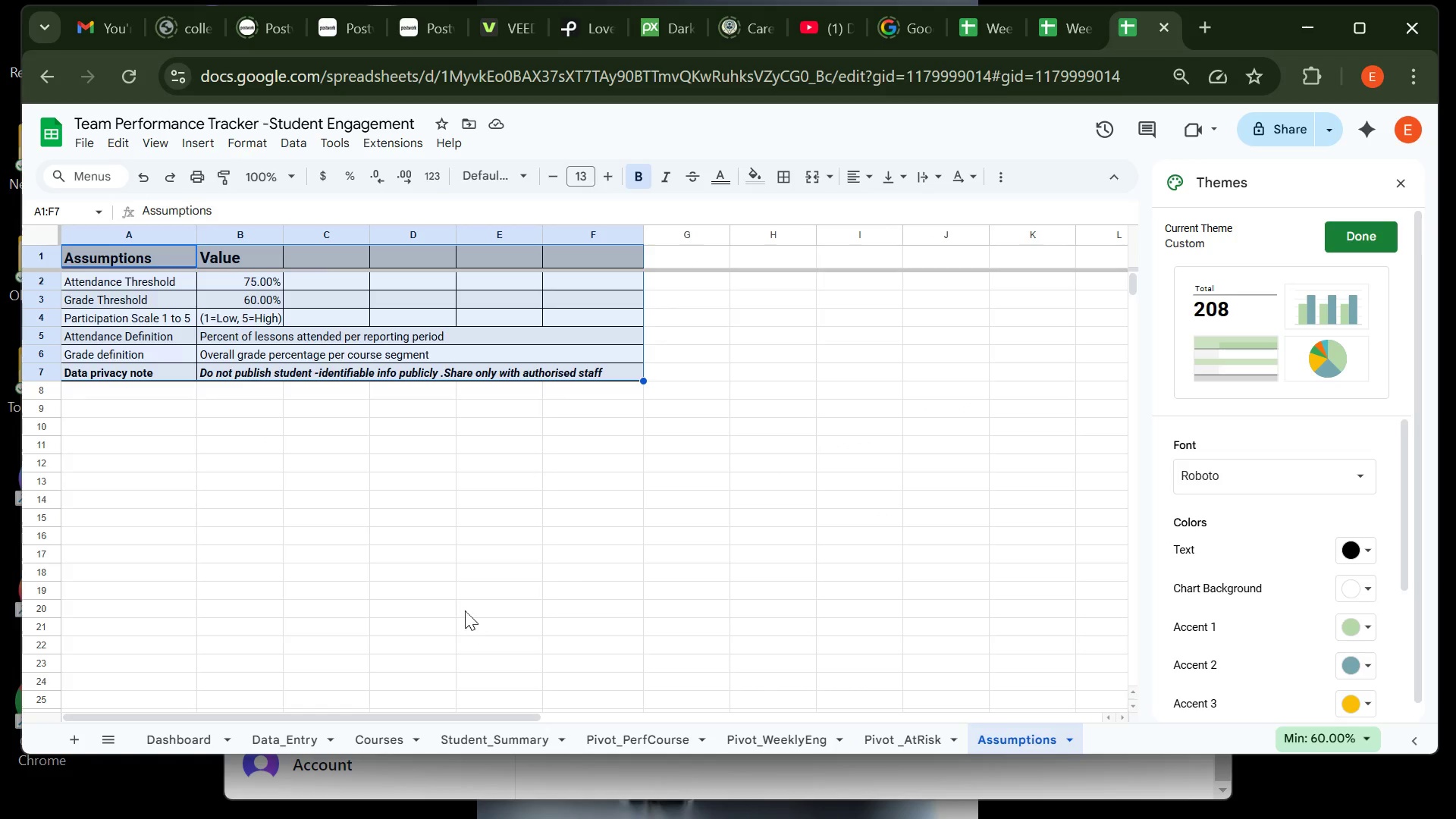 
left_click([465, 610])
 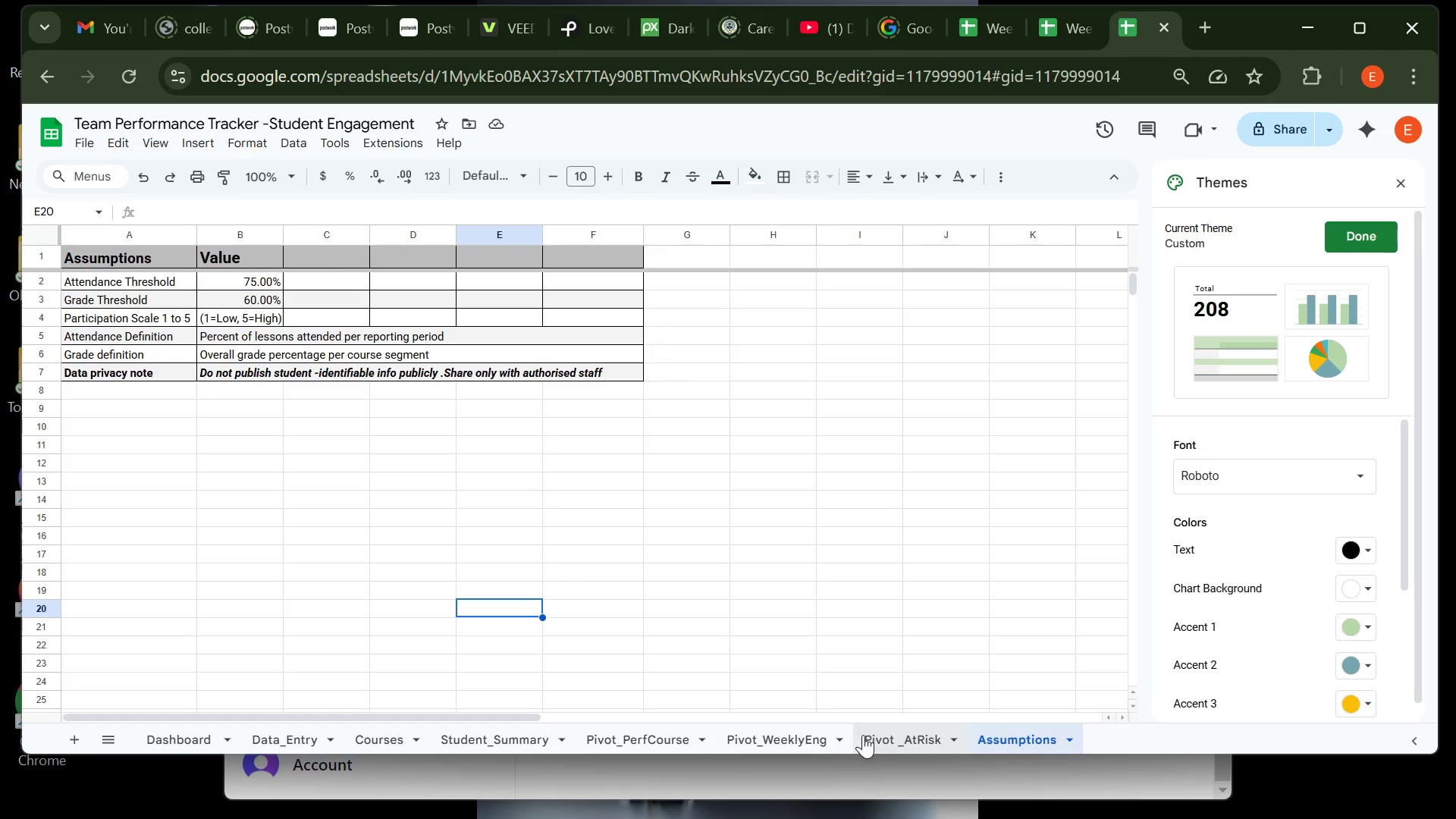 
left_click([876, 738])
 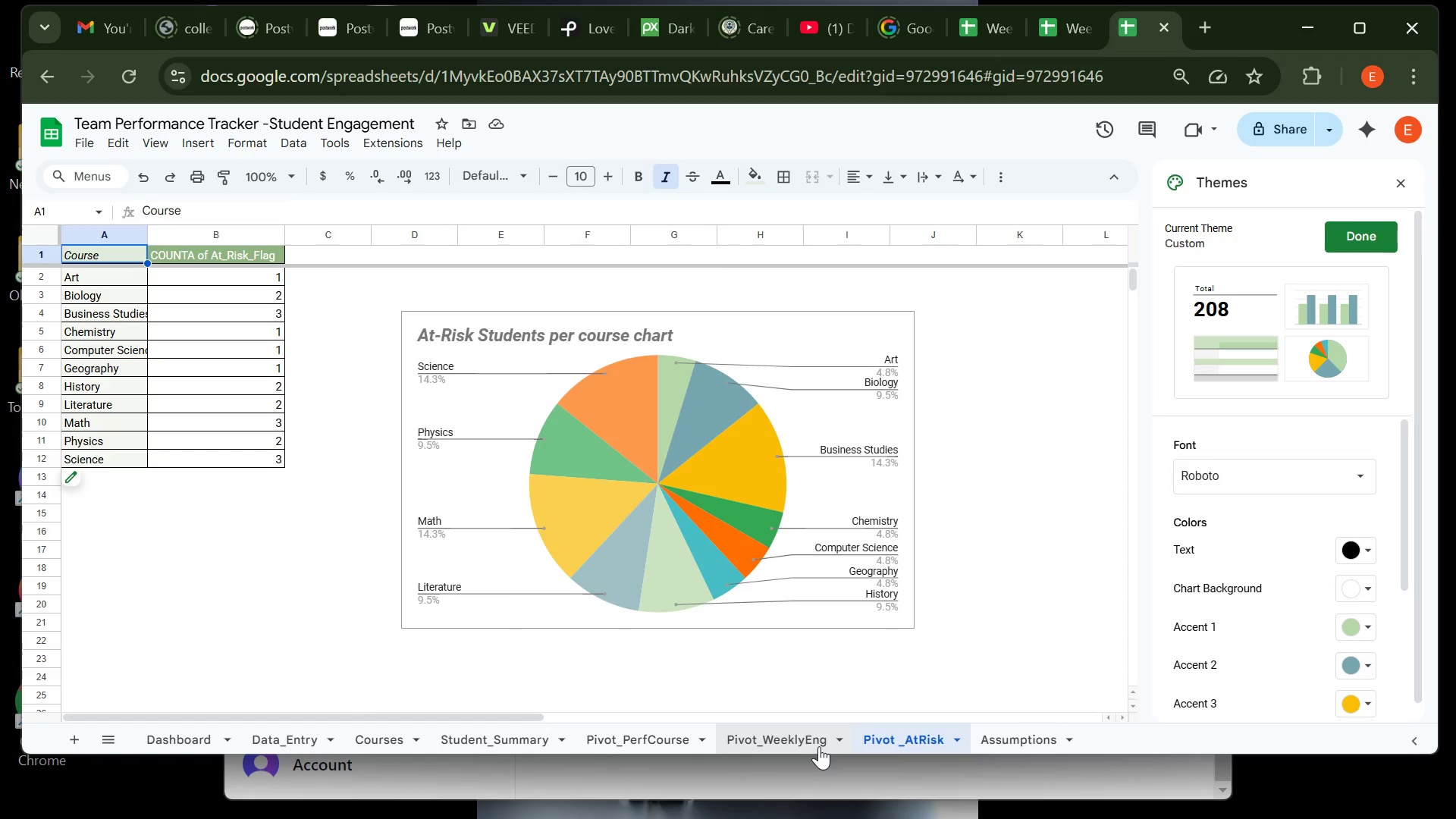 
left_click([816, 745])
 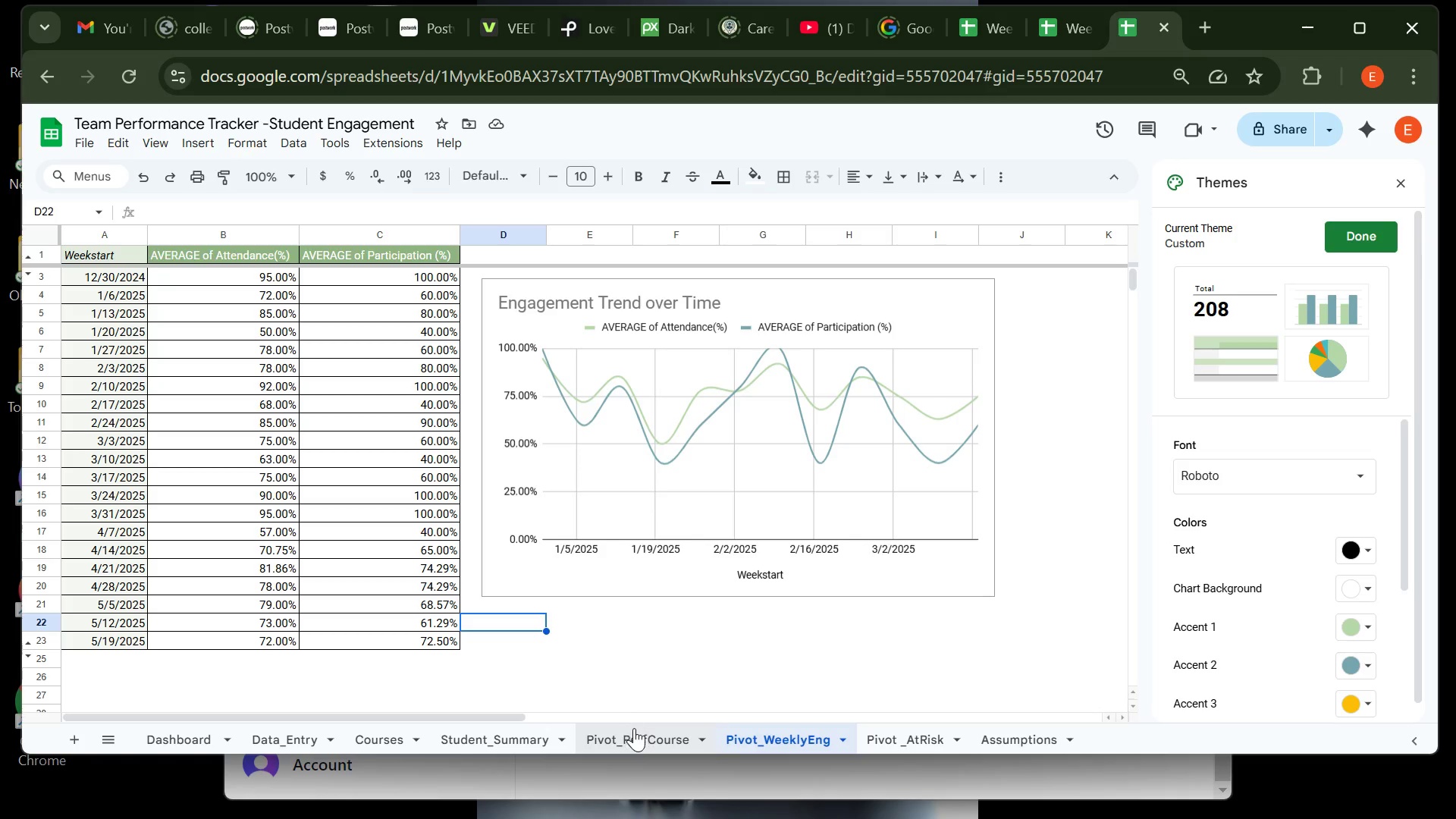 
left_click([635, 730])
 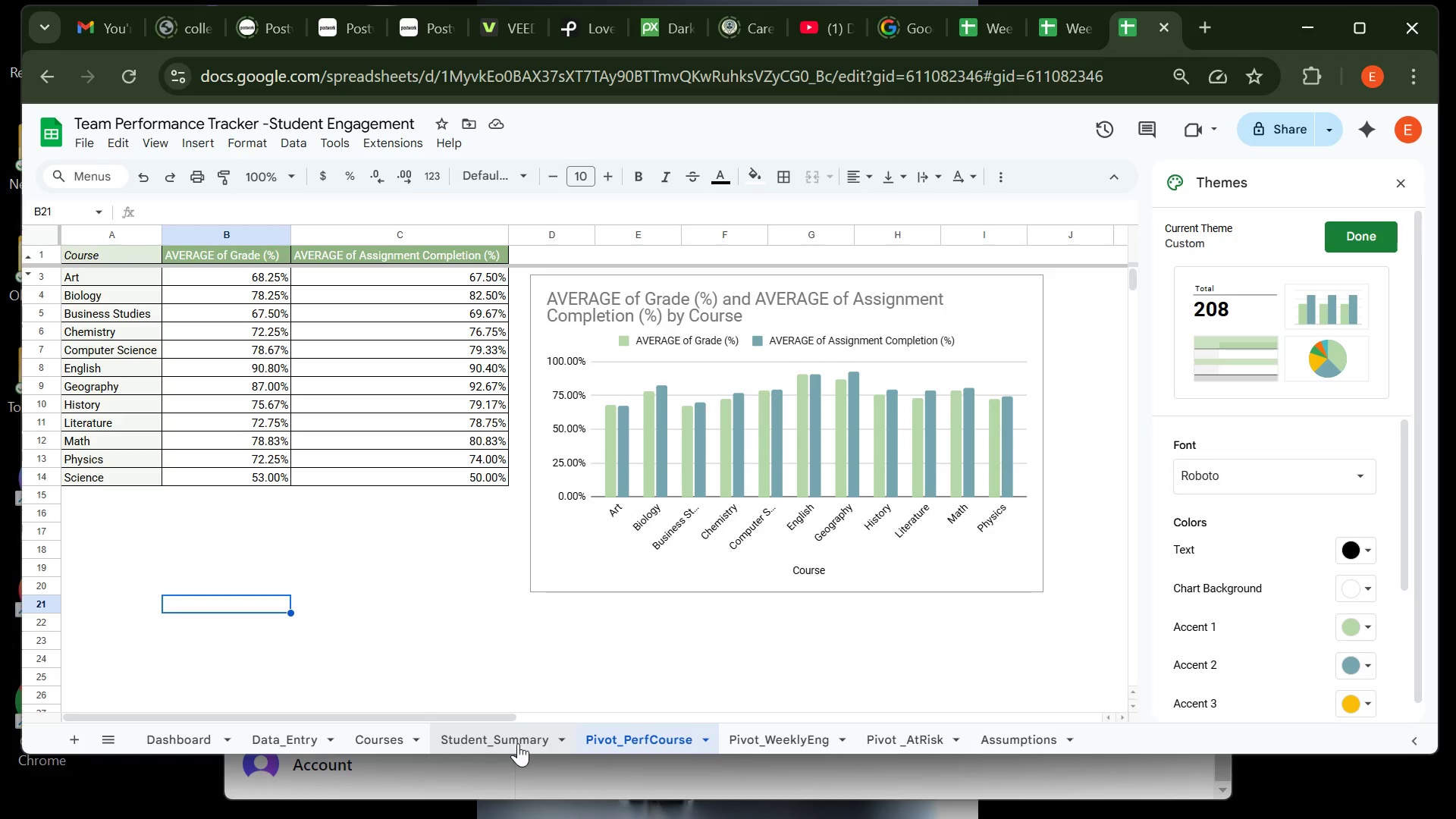 
left_click([518, 743])
 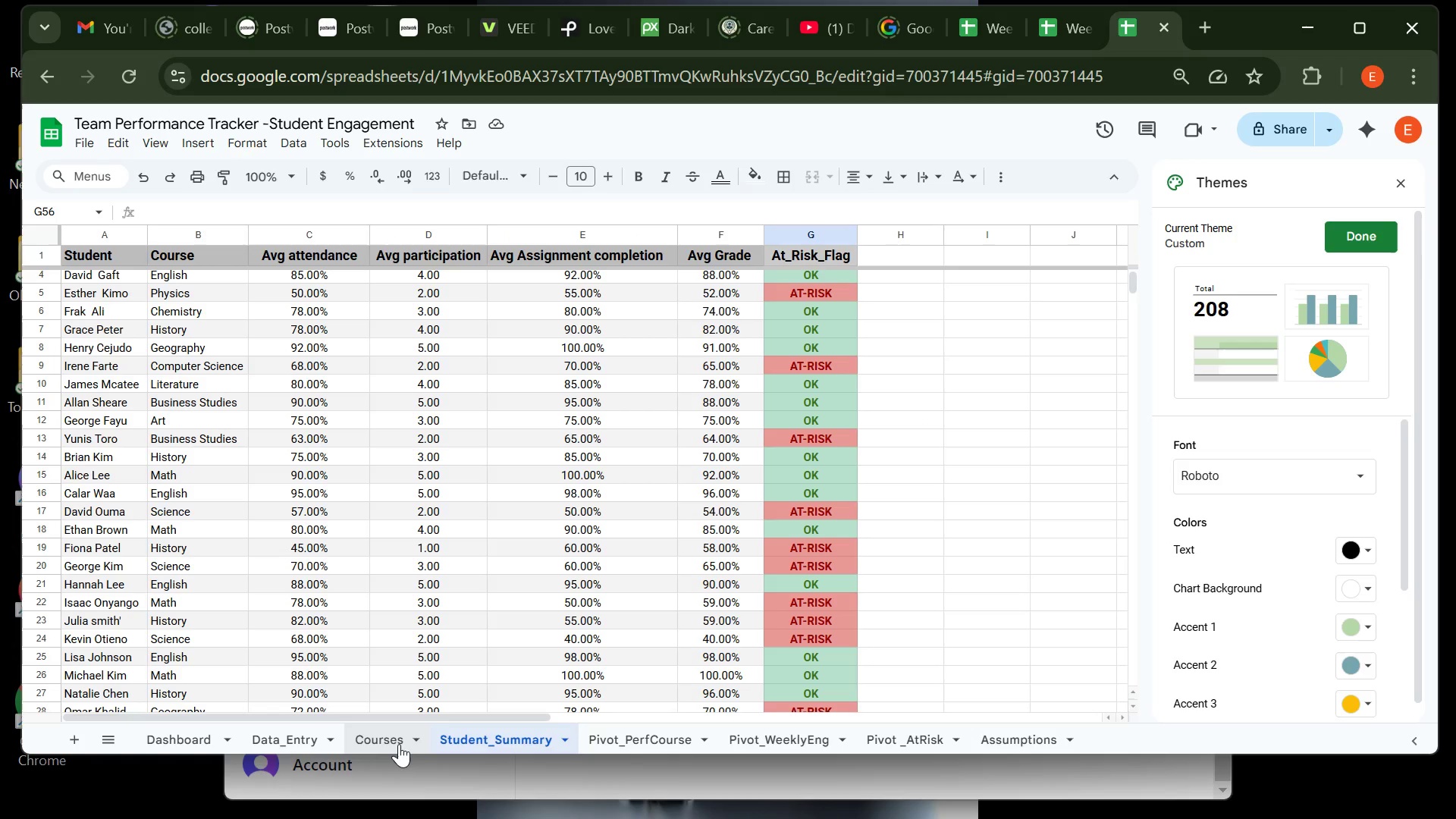 
left_click([397, 744])
 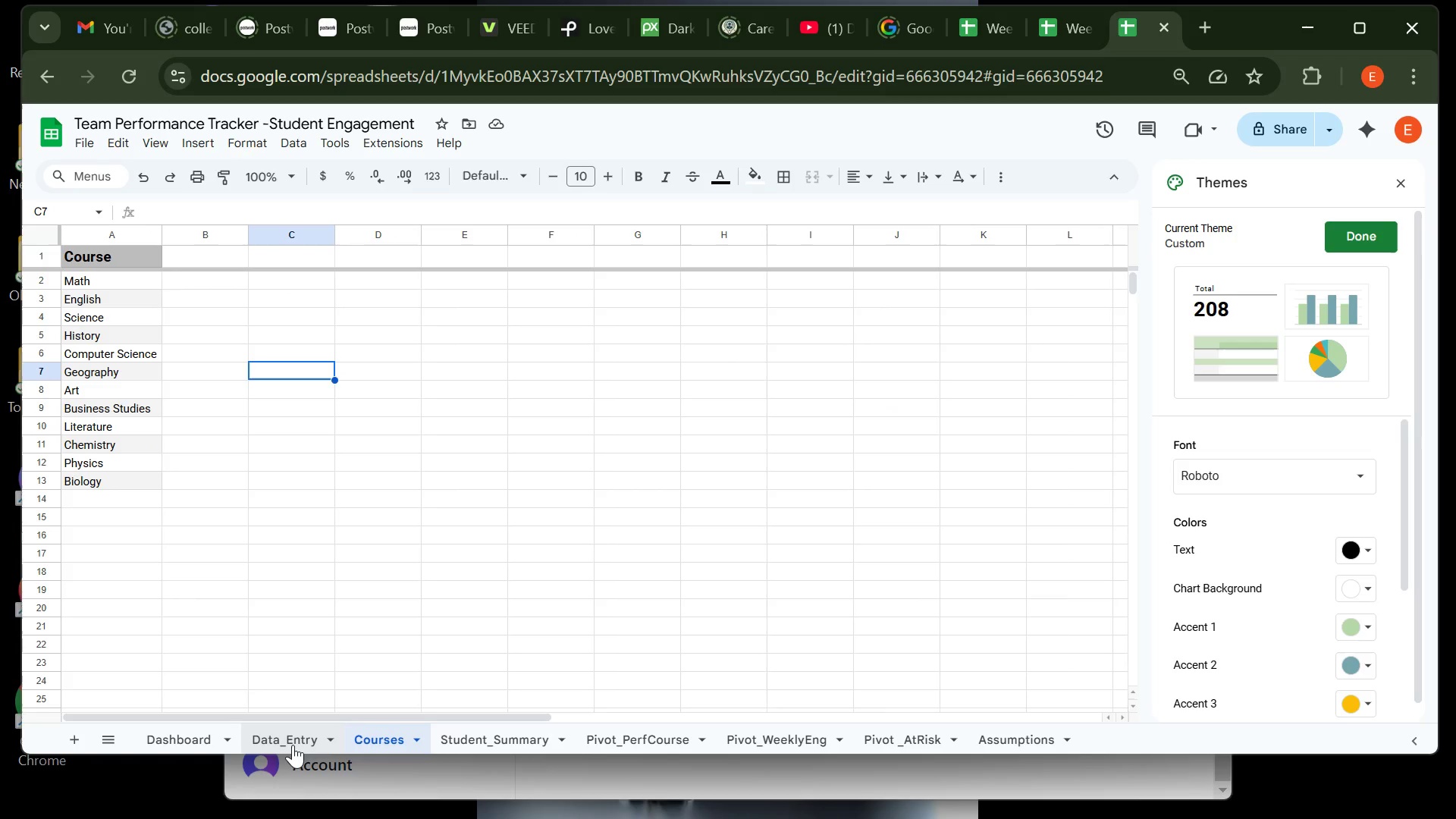 
left_click([293, 745])
 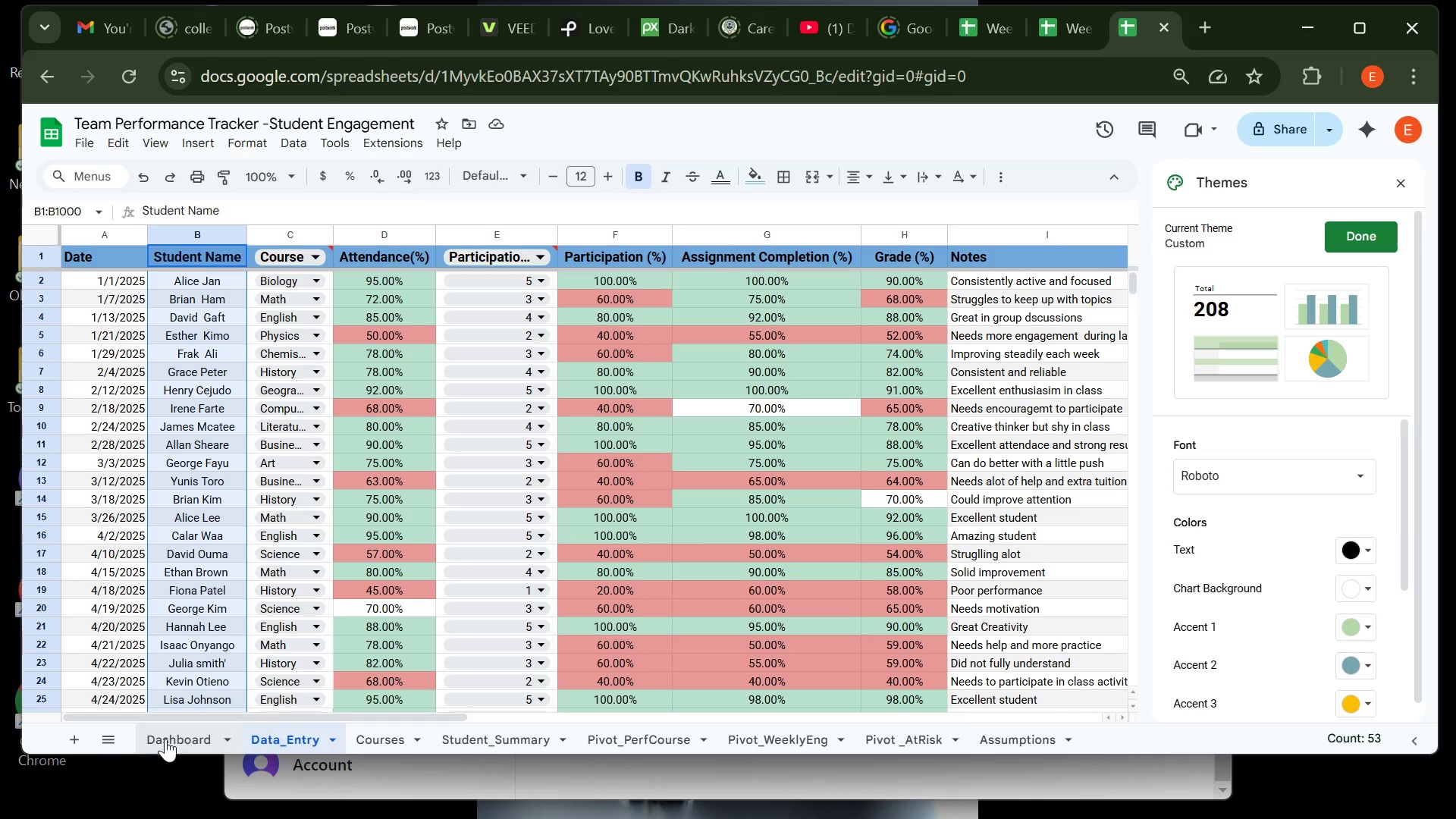 
left_click([165, 739])
 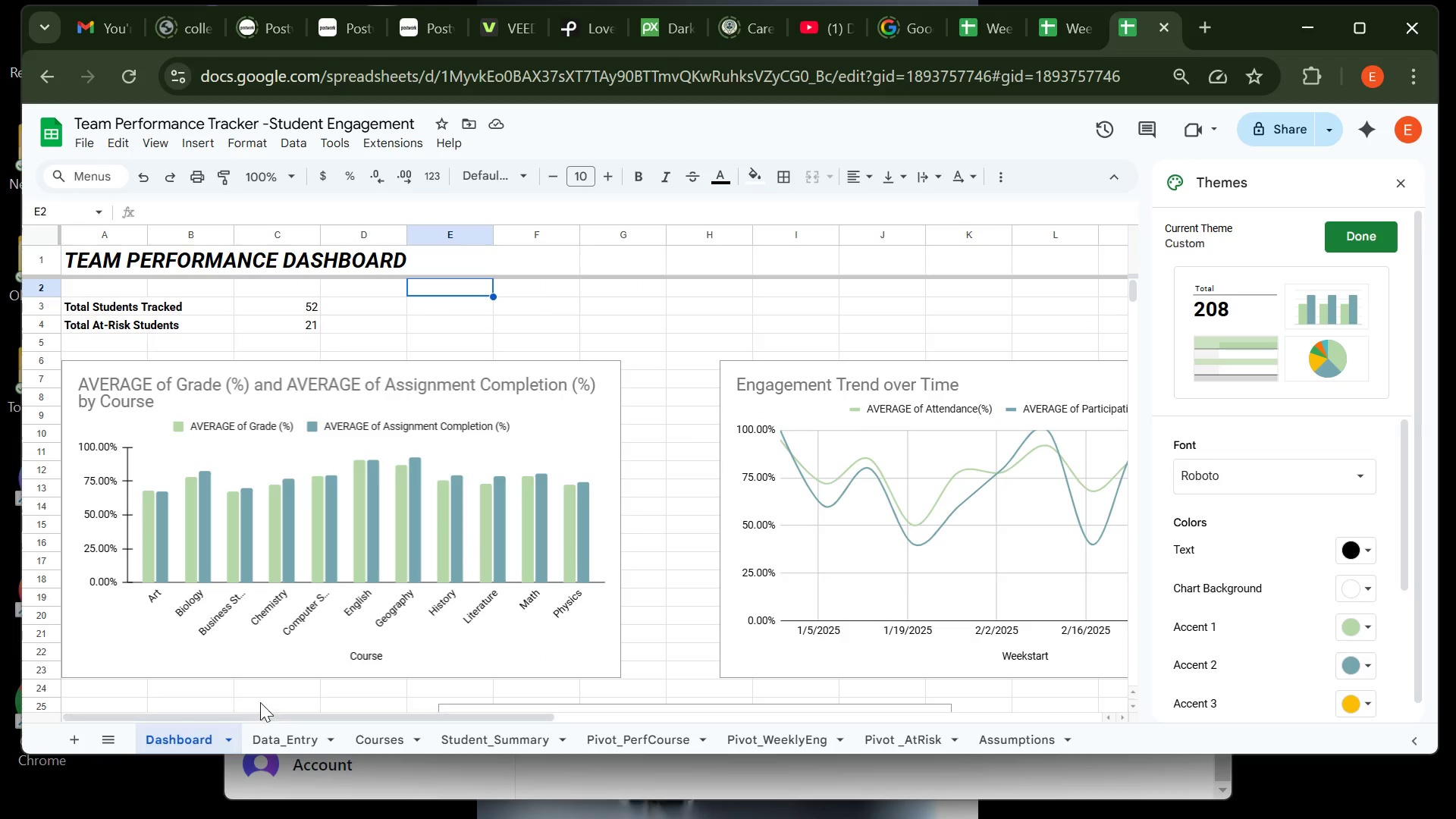 
mouse_move([337, 606])
 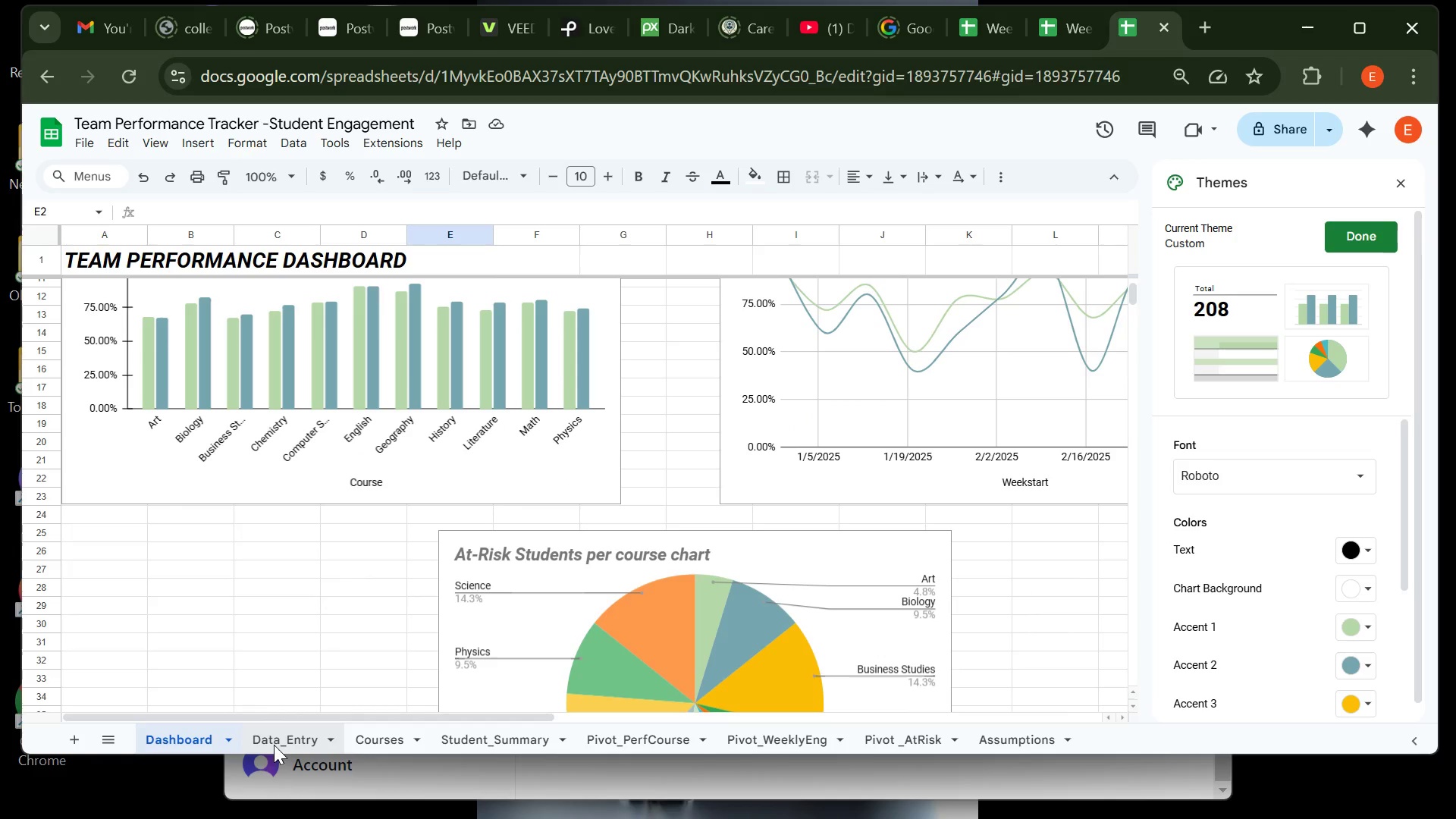 
left_click([274, 745])
 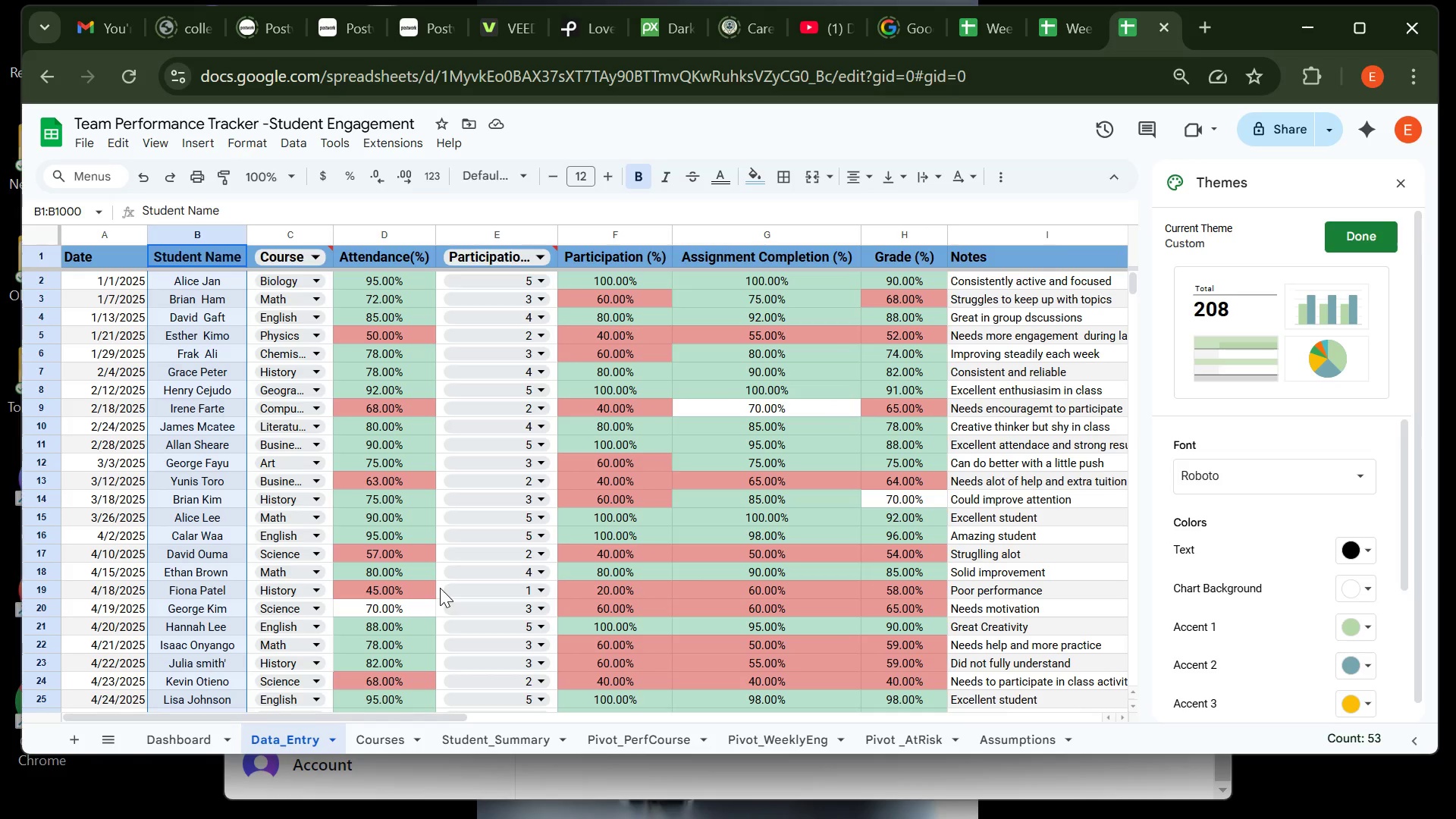 
left_click([440, 588])
 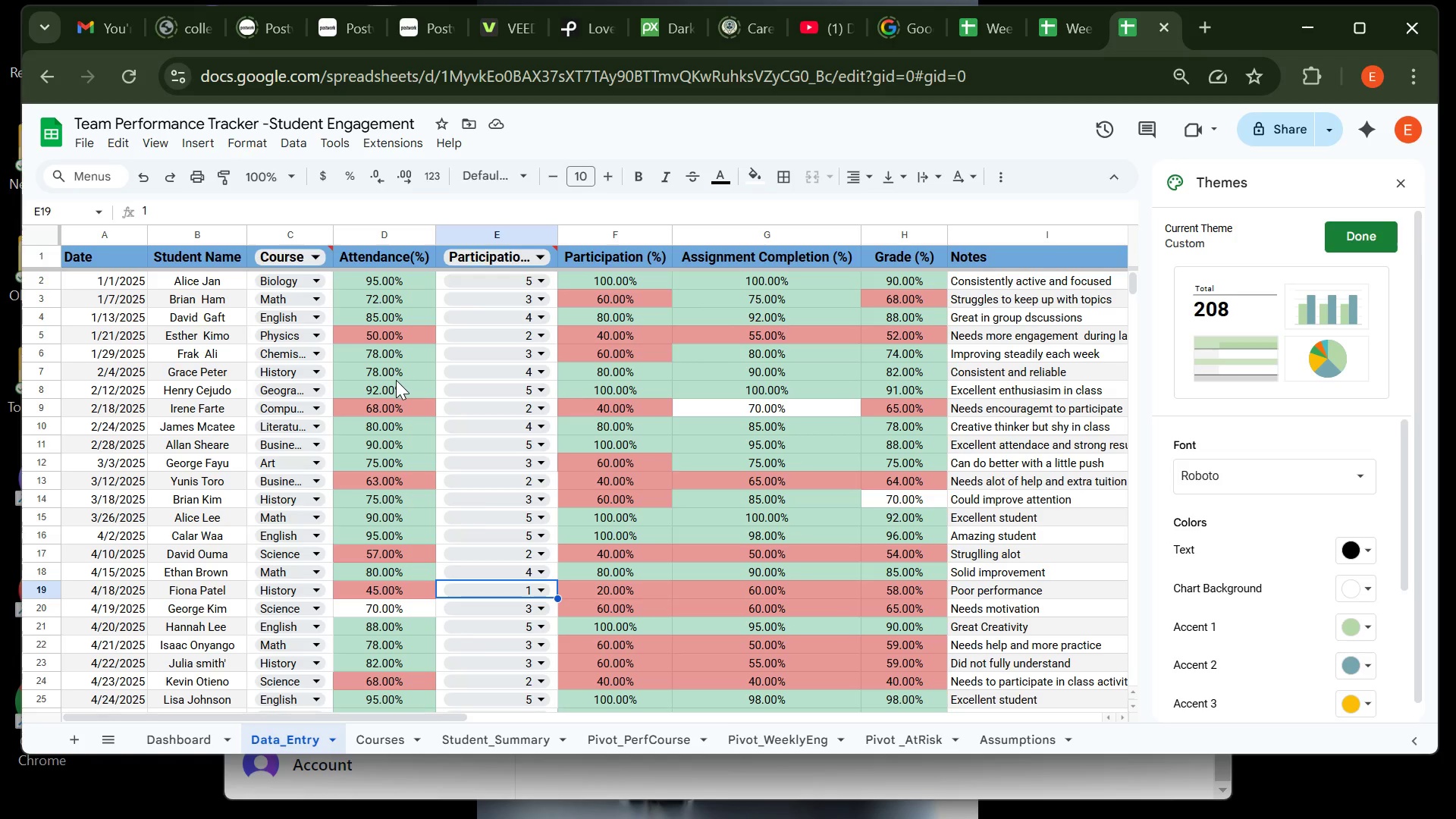 
wait(12.32)
 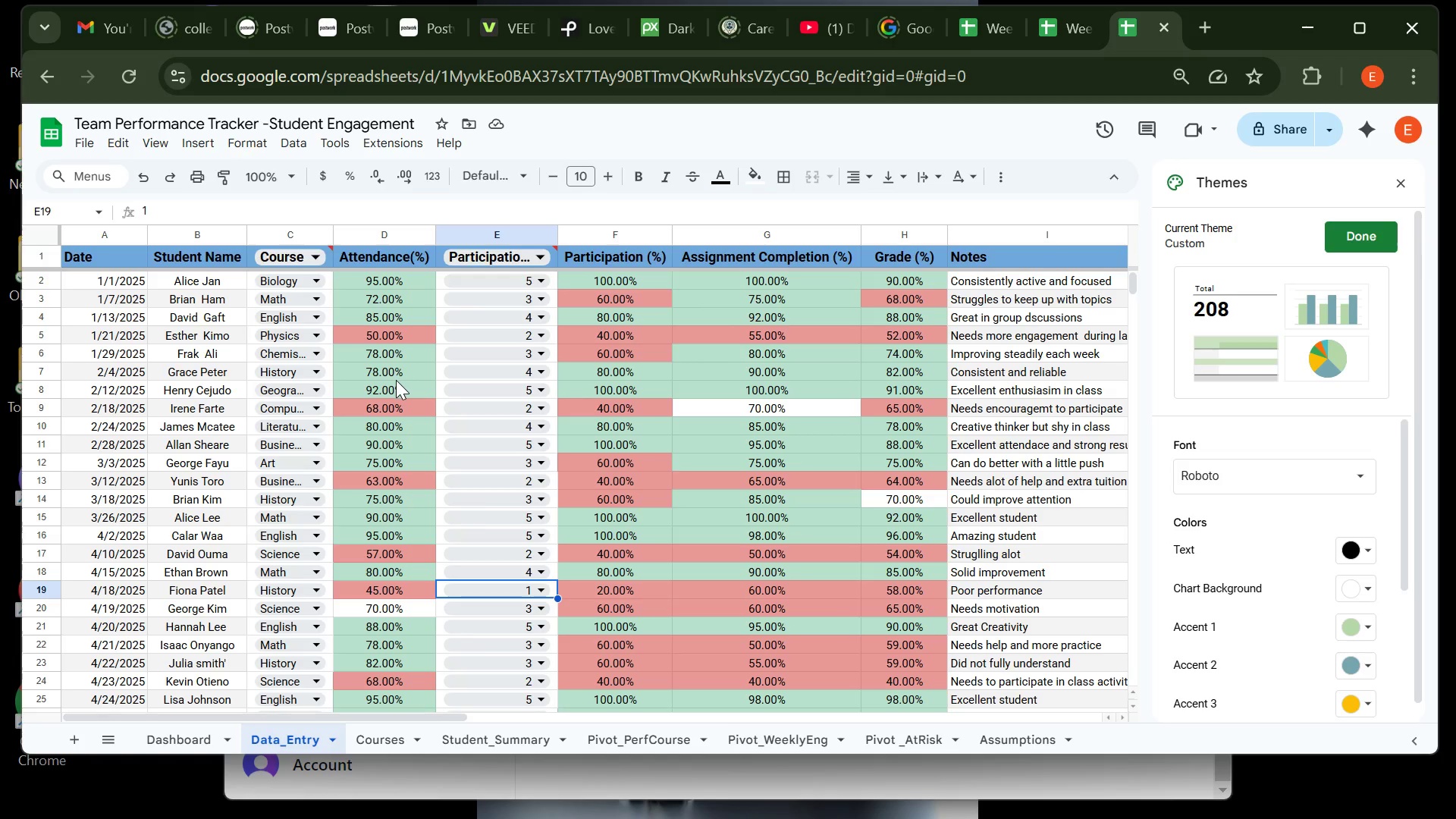 
left_click([601, 738])
 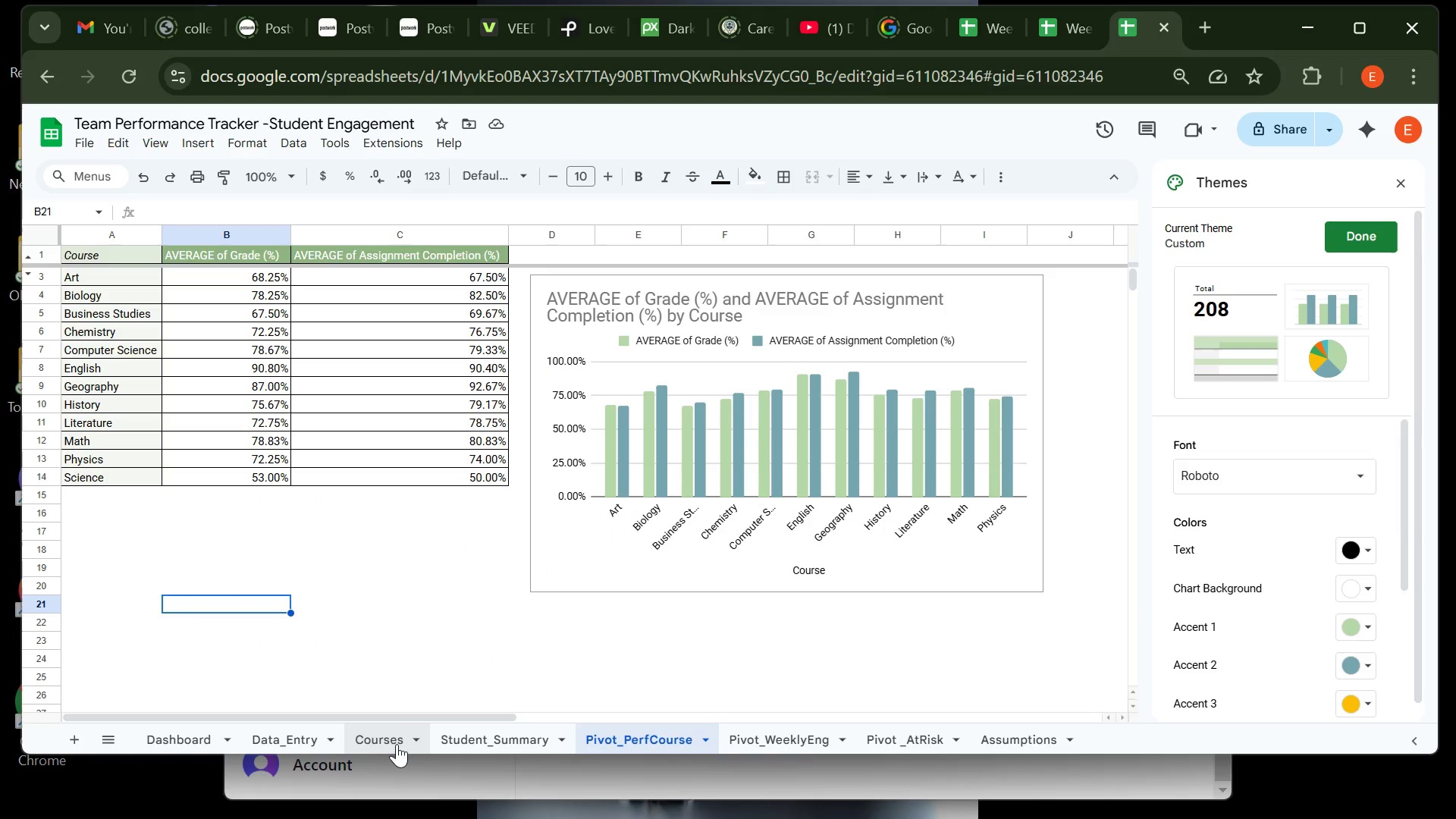 
left_click([377, 744])
 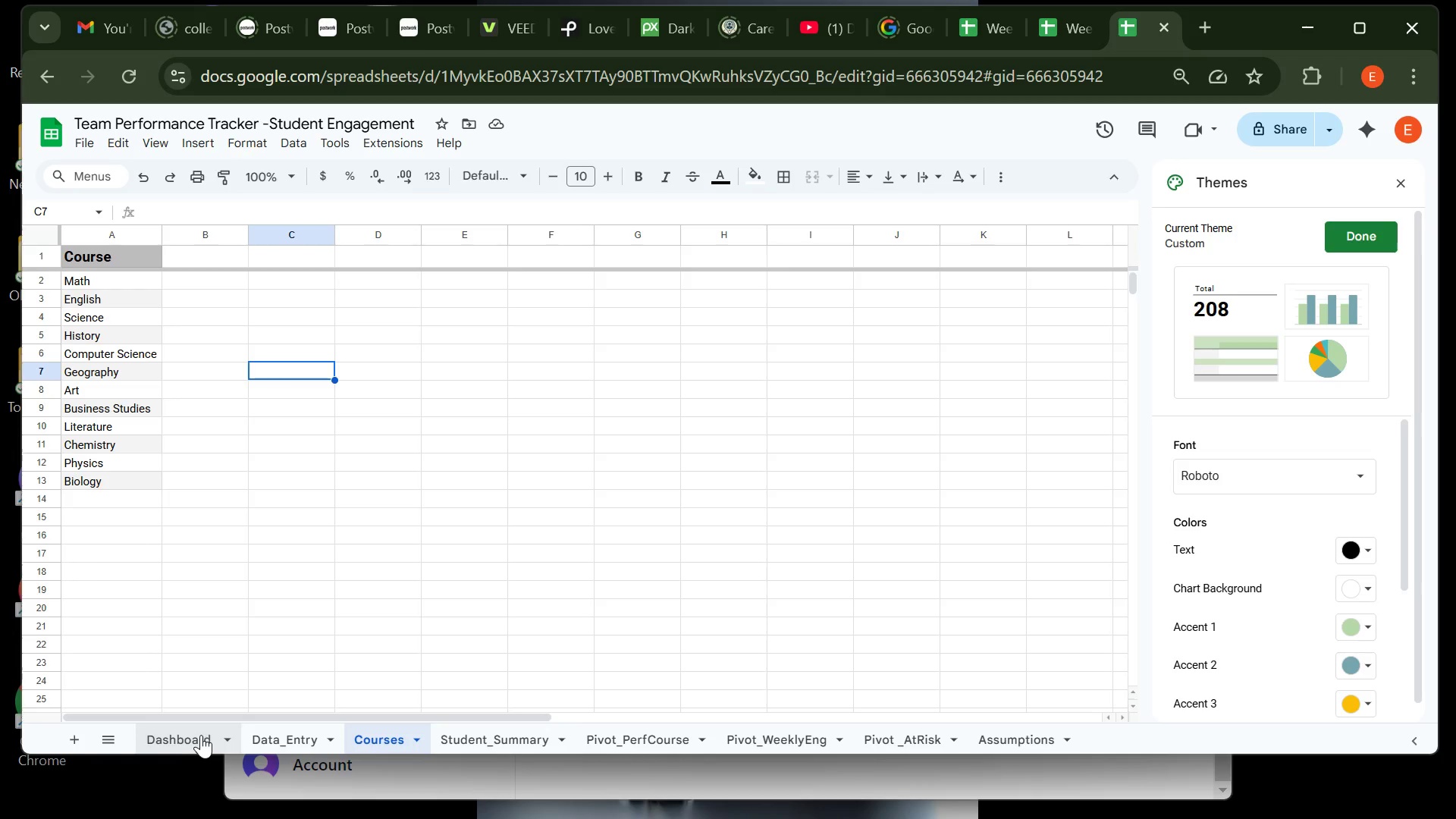 
left_click([201, 735])
 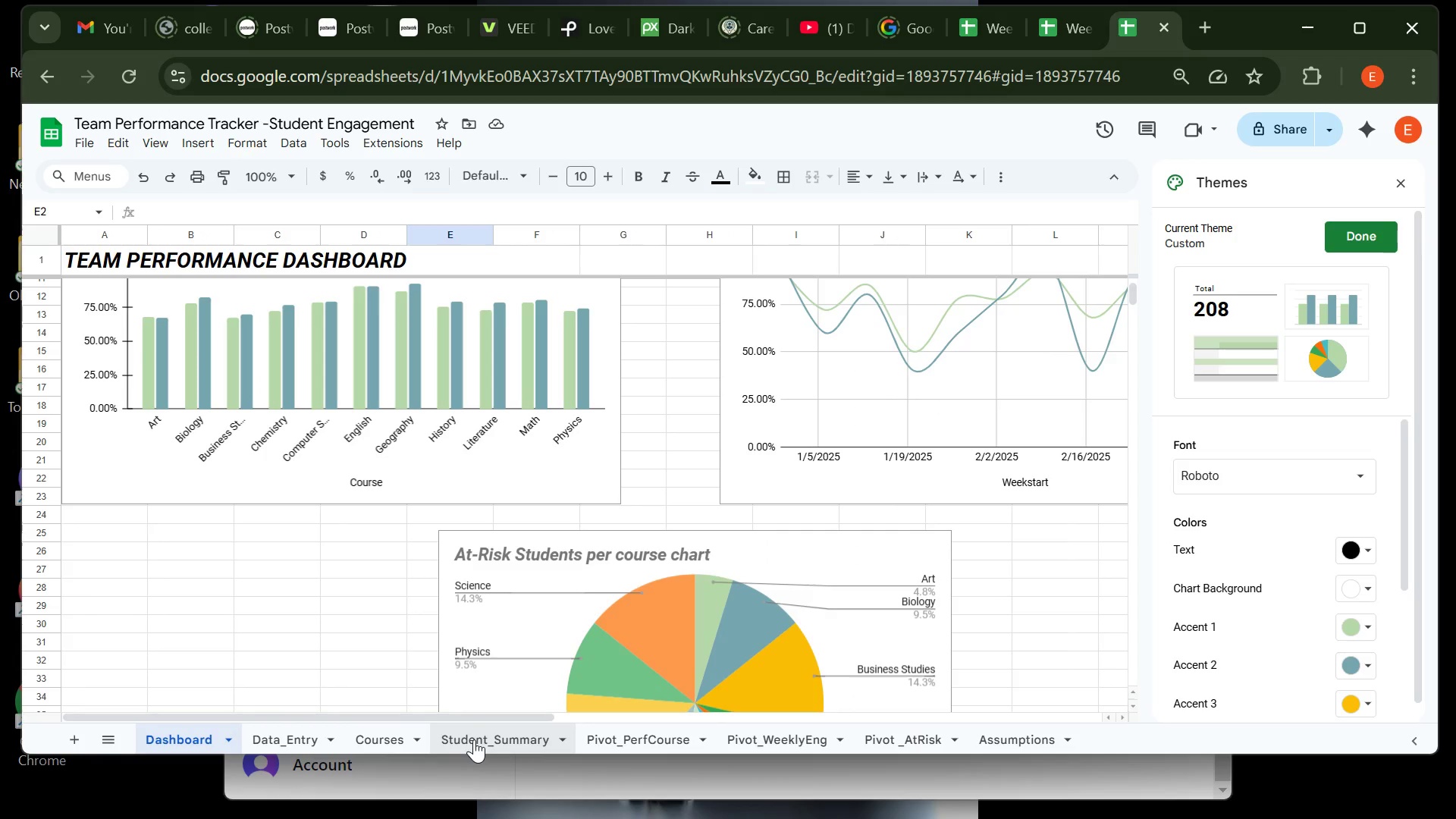 
left_click_drag(start_coordinate=[474, 739], to_coordinate=[378, 746])
 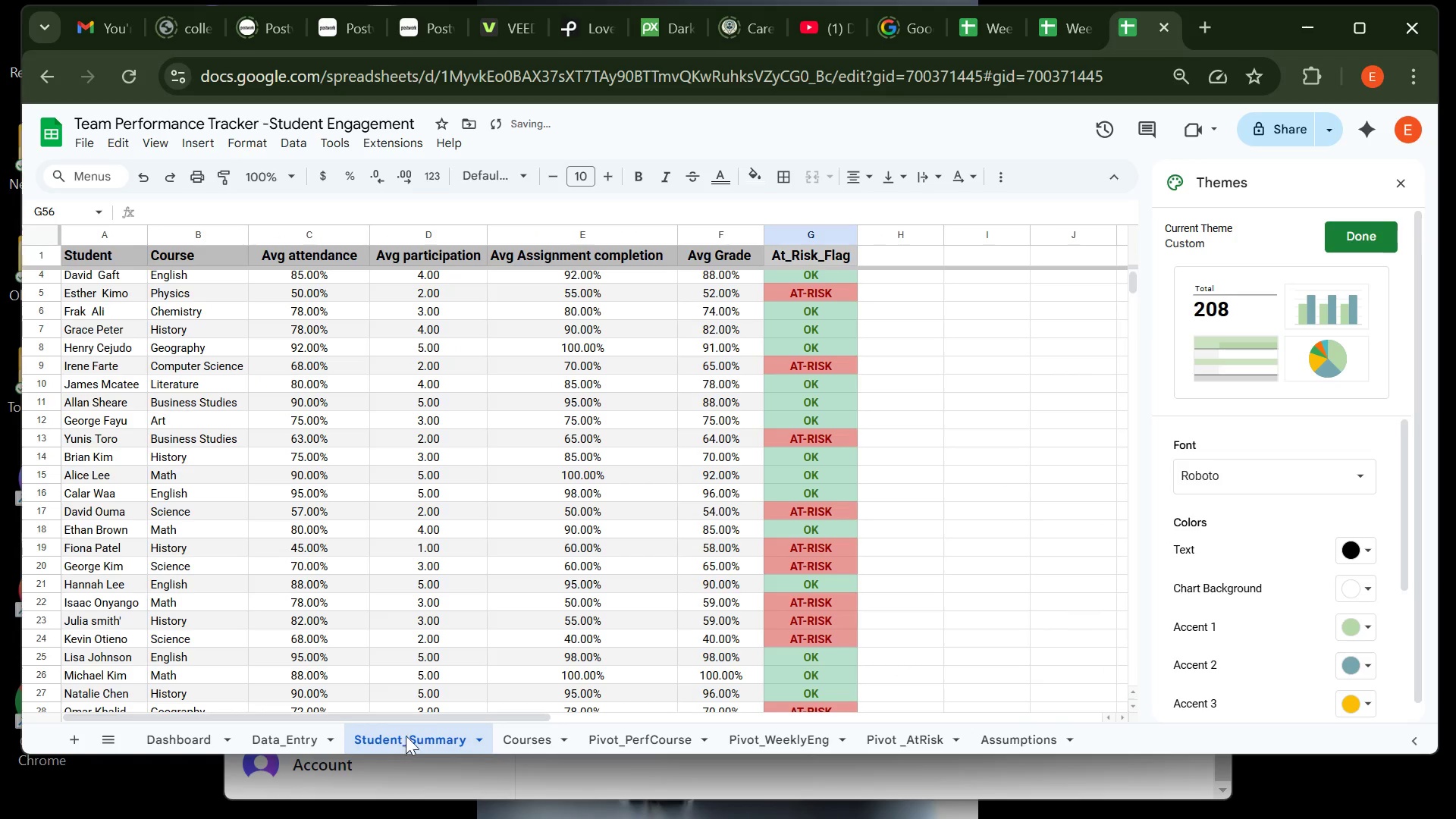 
mouse_move([428, 592])
 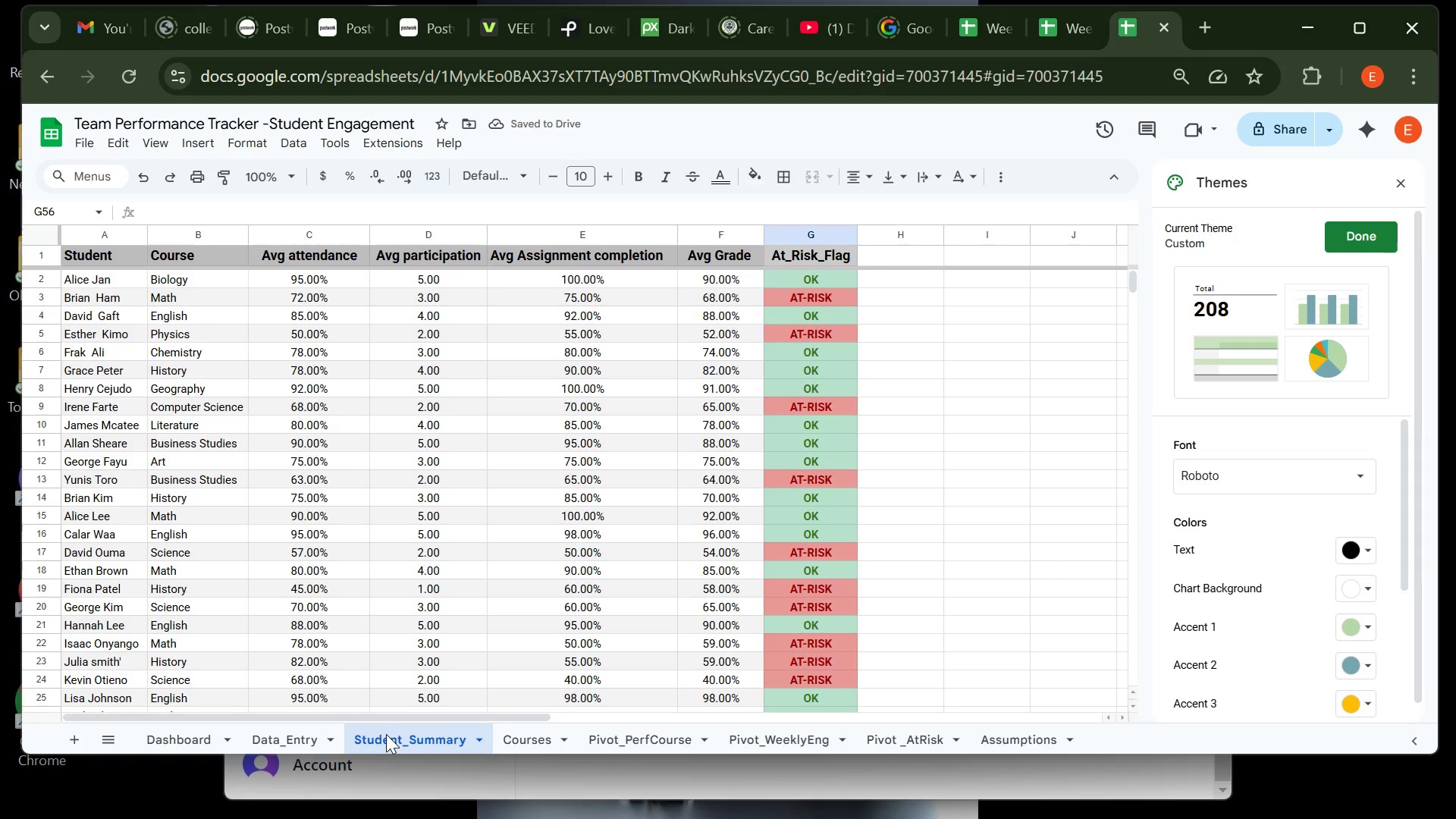 
left_click_drag(start_coordinate=[386, 734], to_coordinate=[276, 751])
 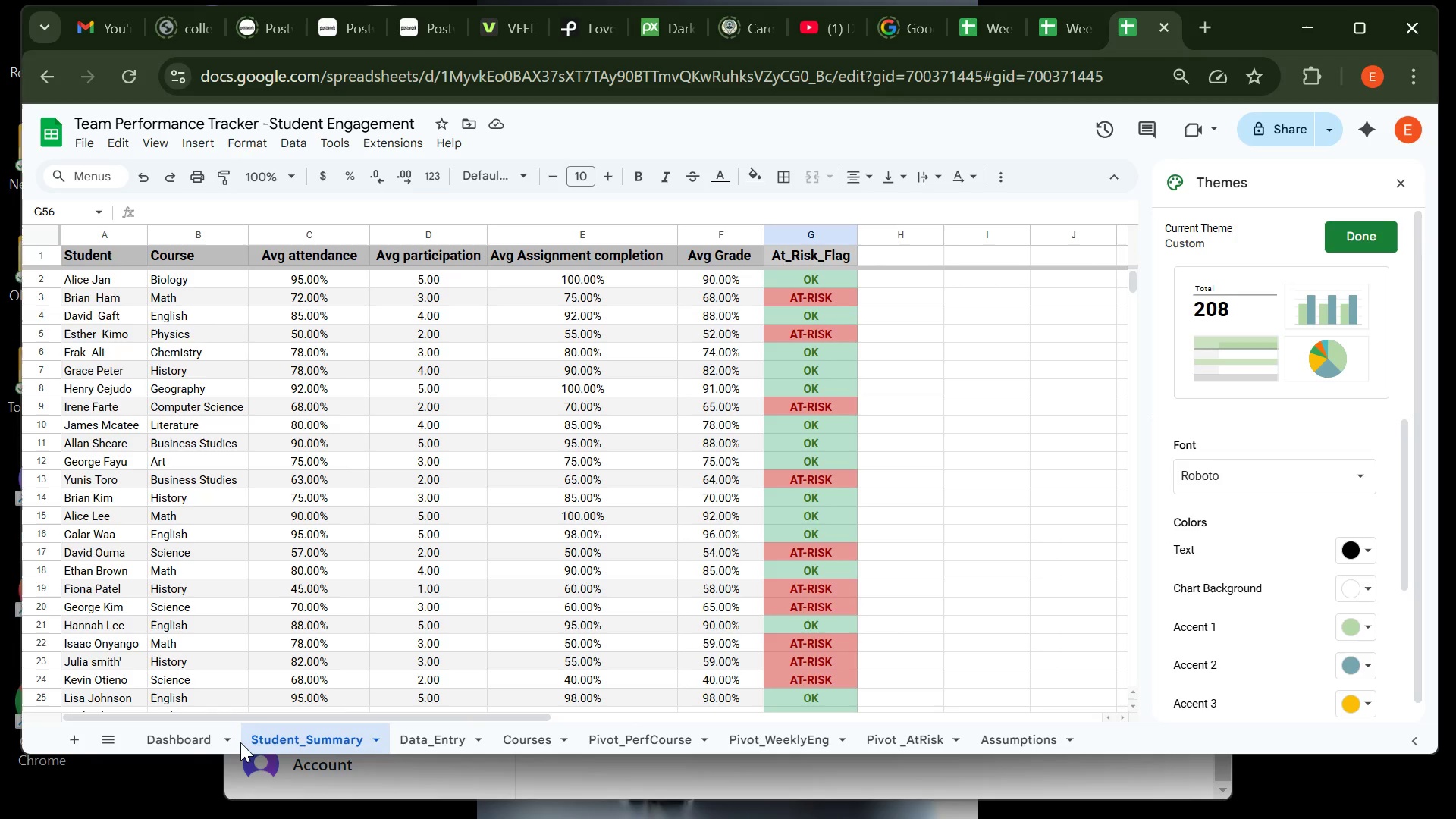 
wait(12.71)
 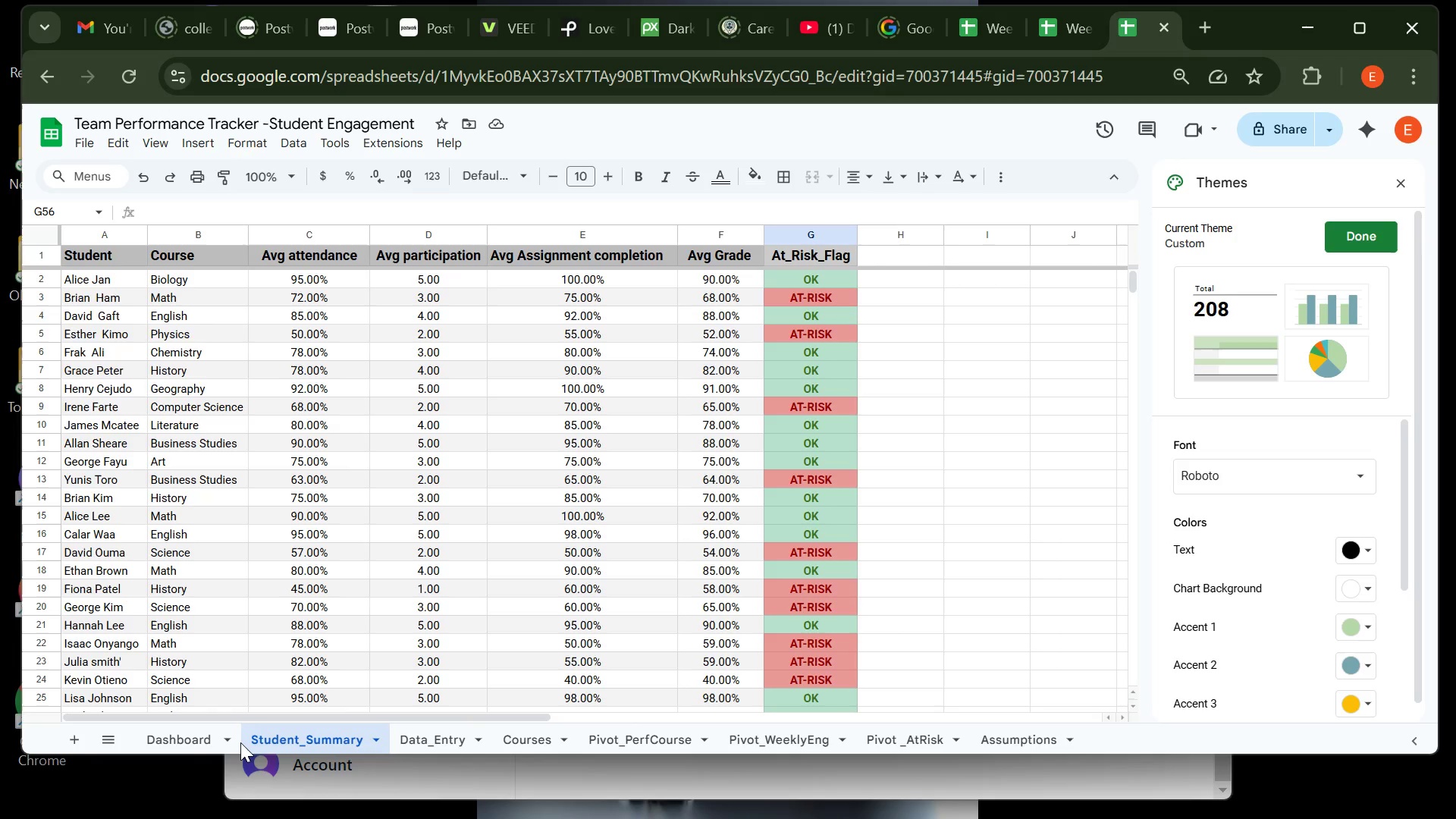 
left_click([213, 736])
 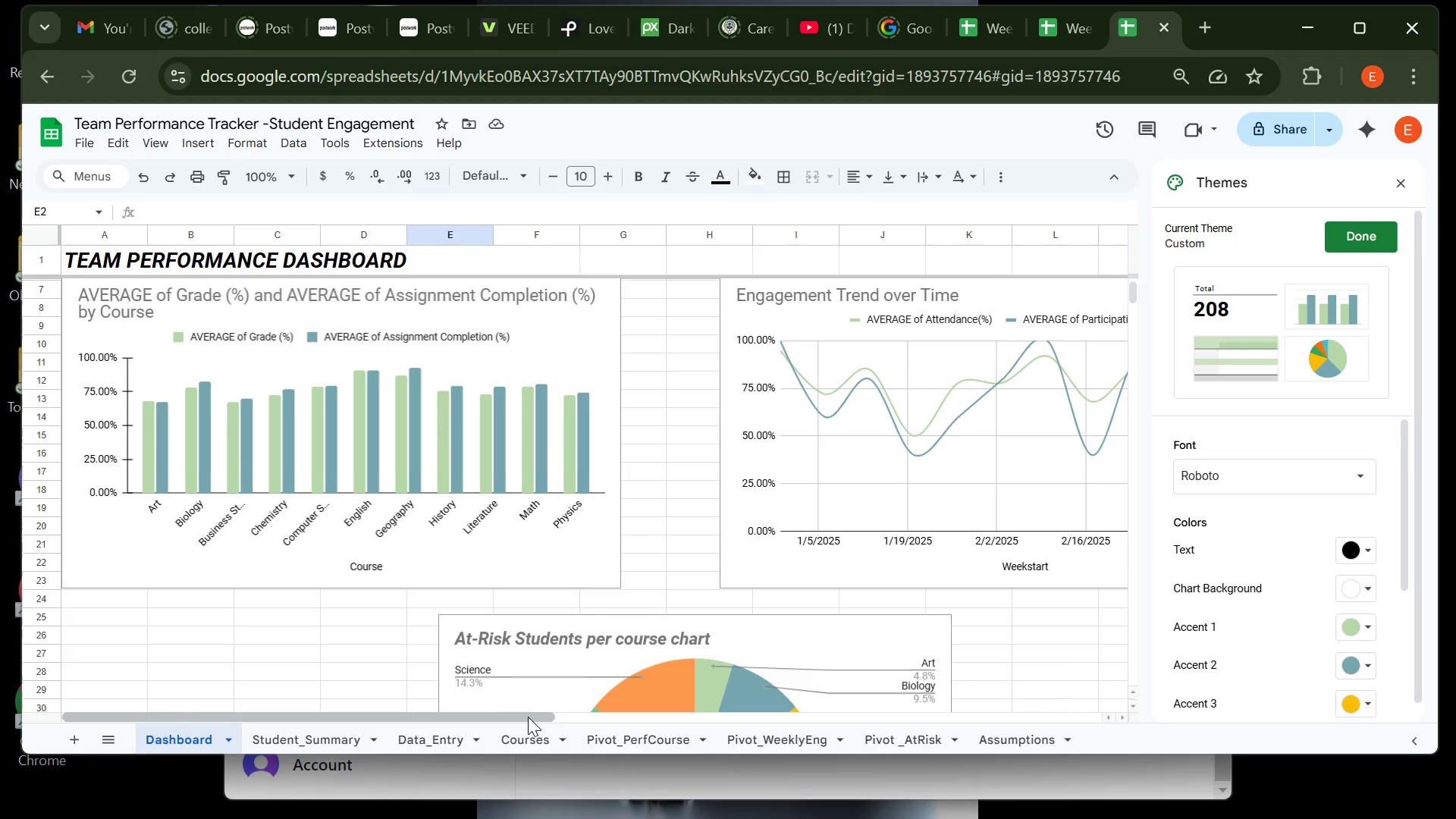 
wait(27.21)
 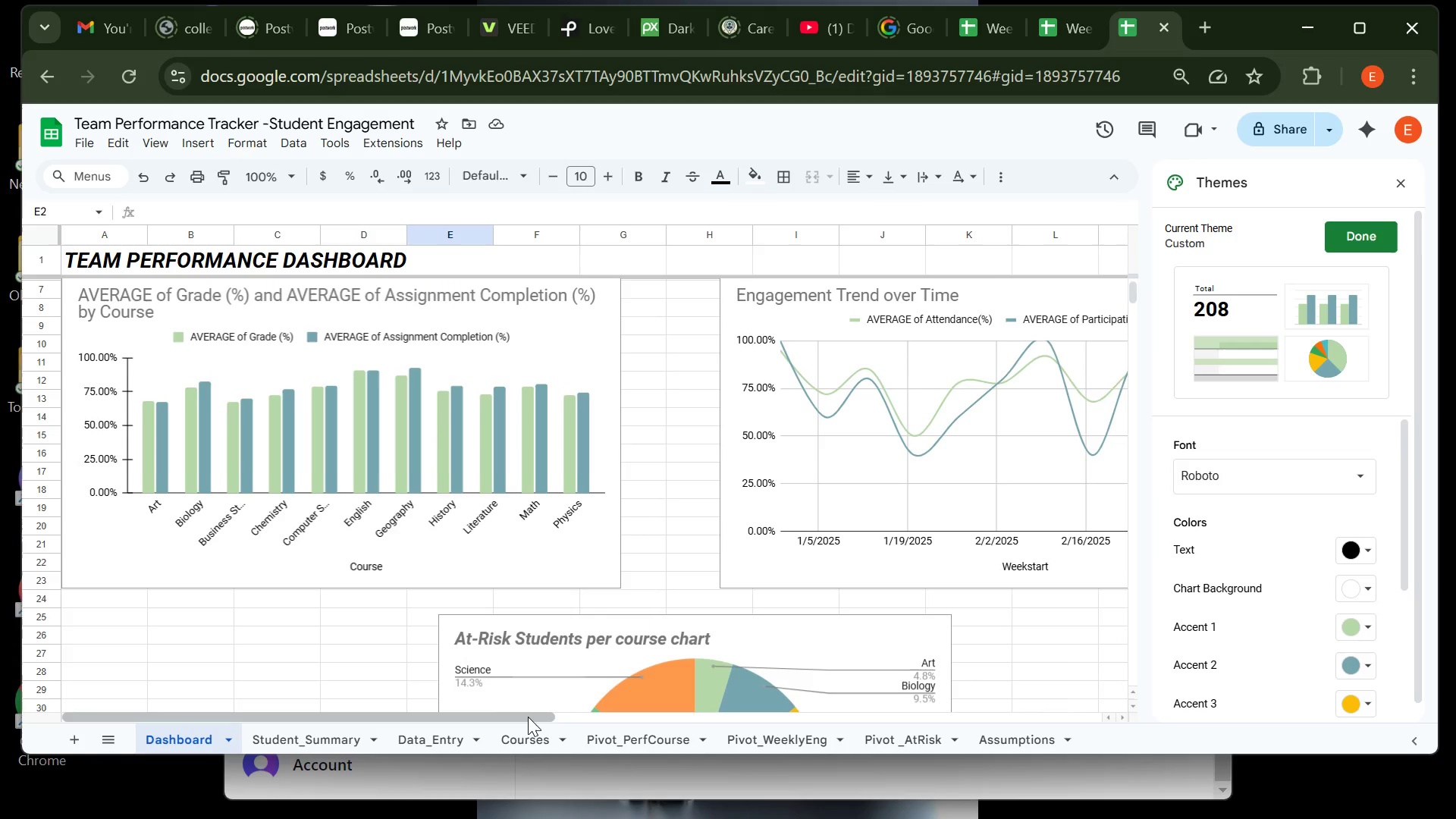 
left_click([1365, 234])
 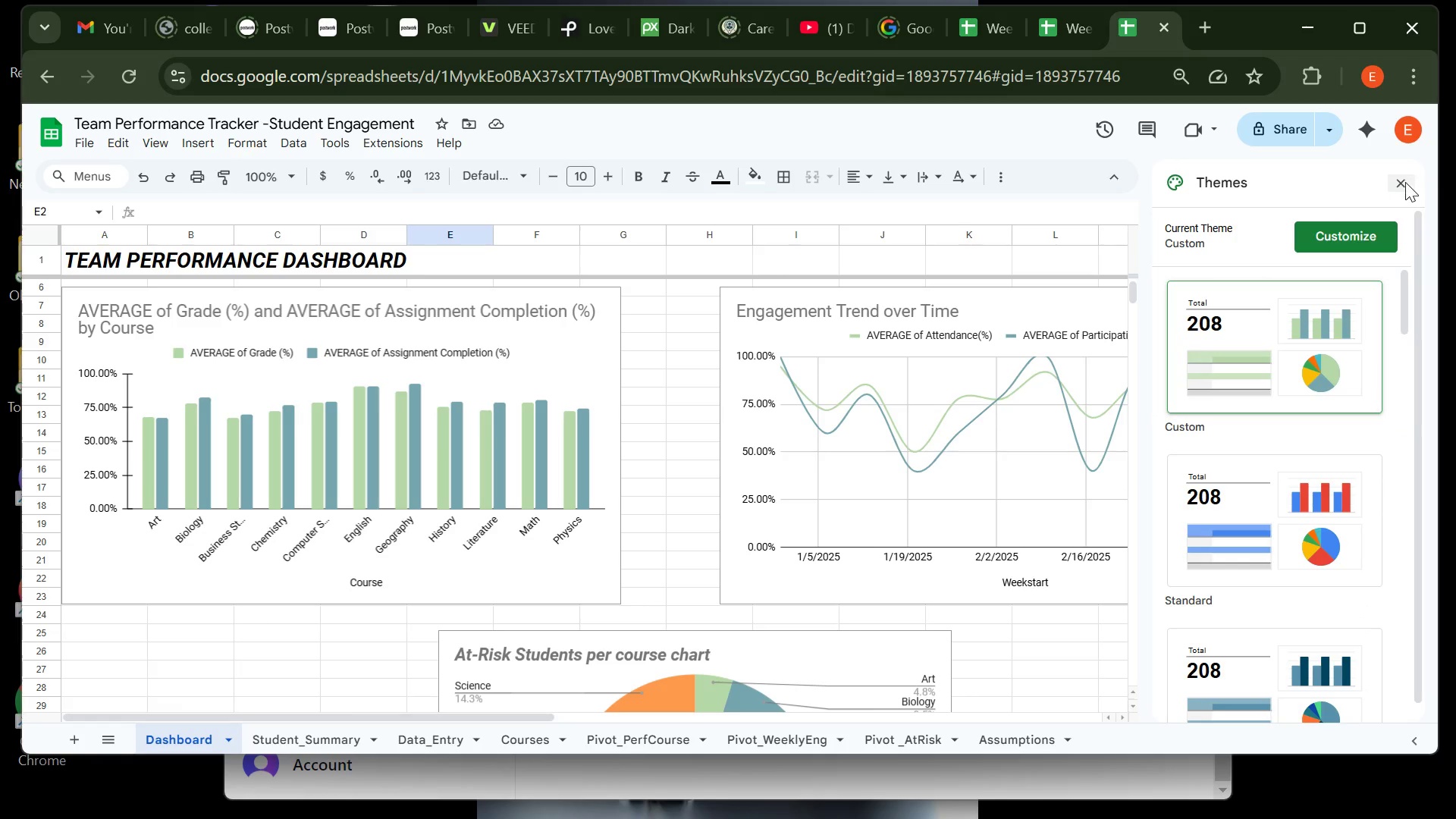 
left_click([1402, 182])
 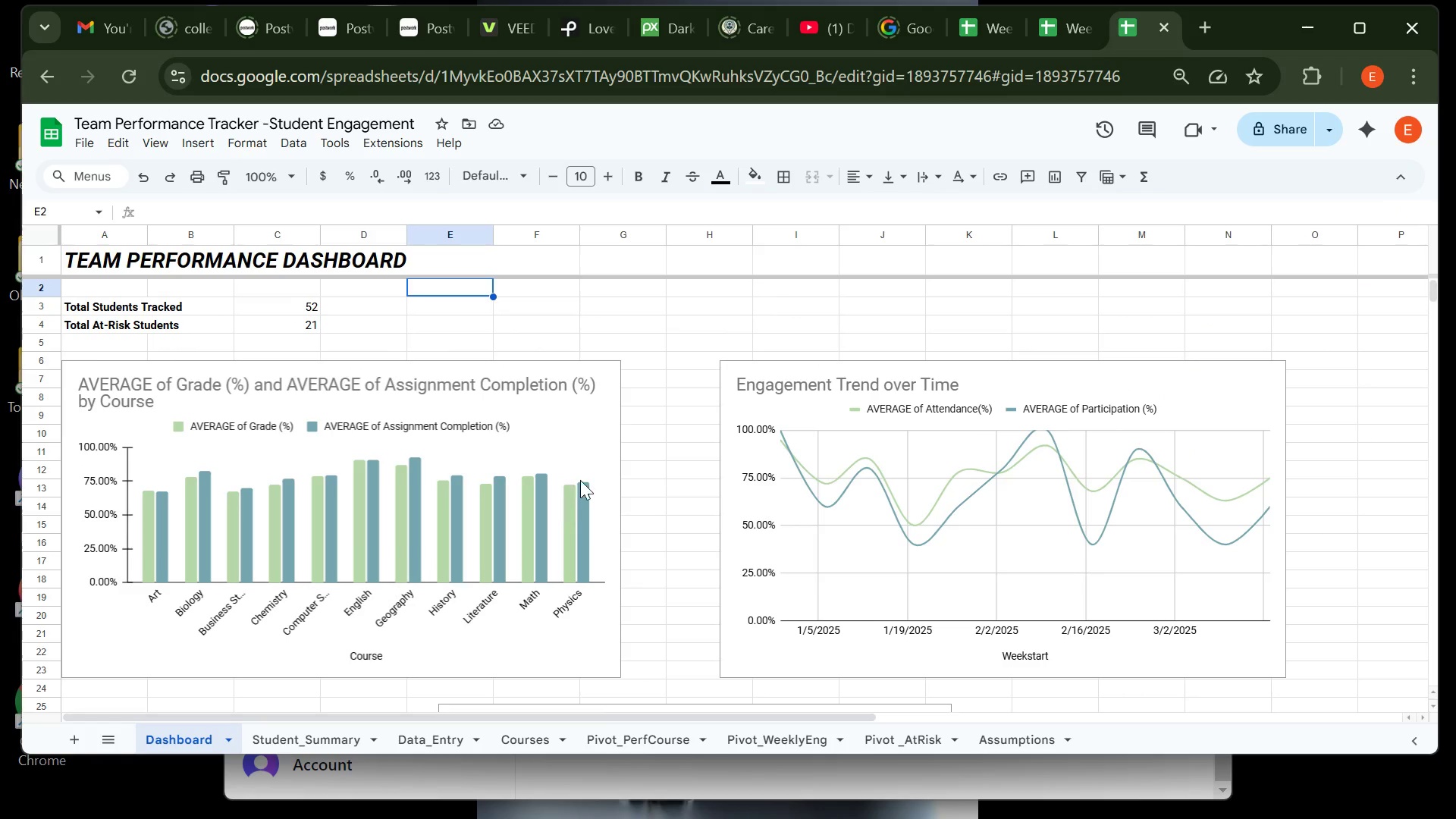 
left_click([682, 371])
 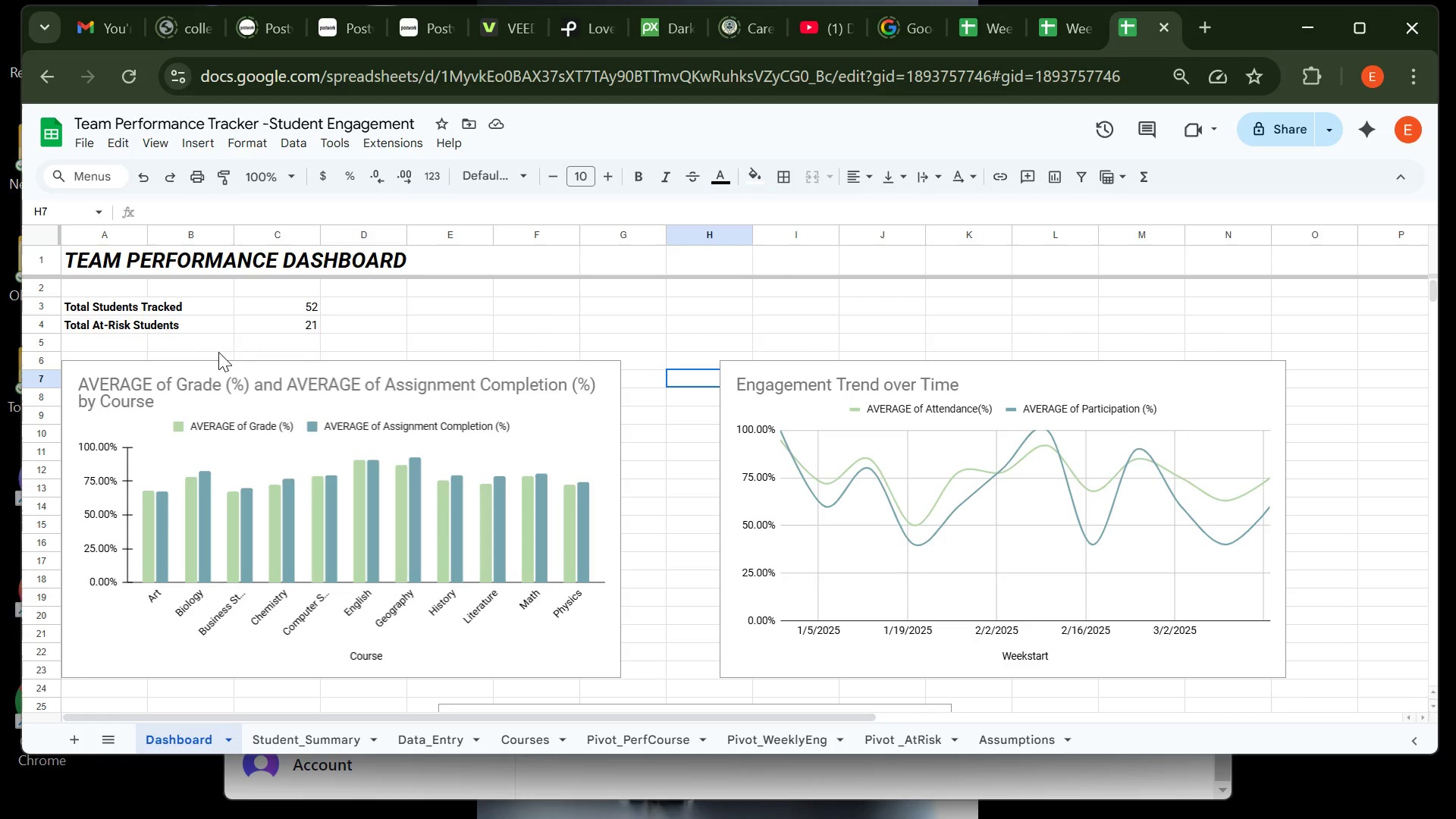 
left_click([218, 352])
 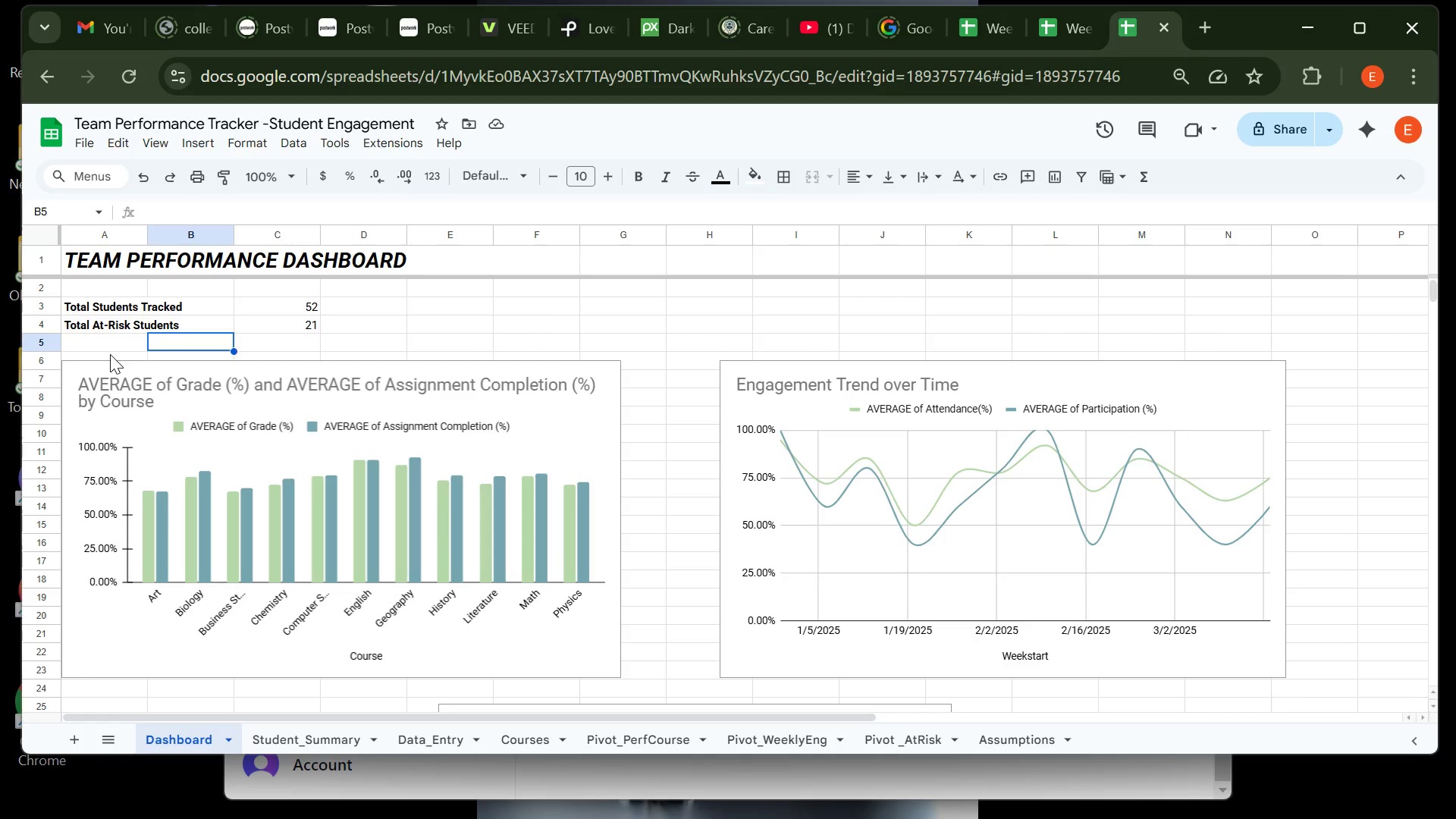 
left_click([110, 354])
 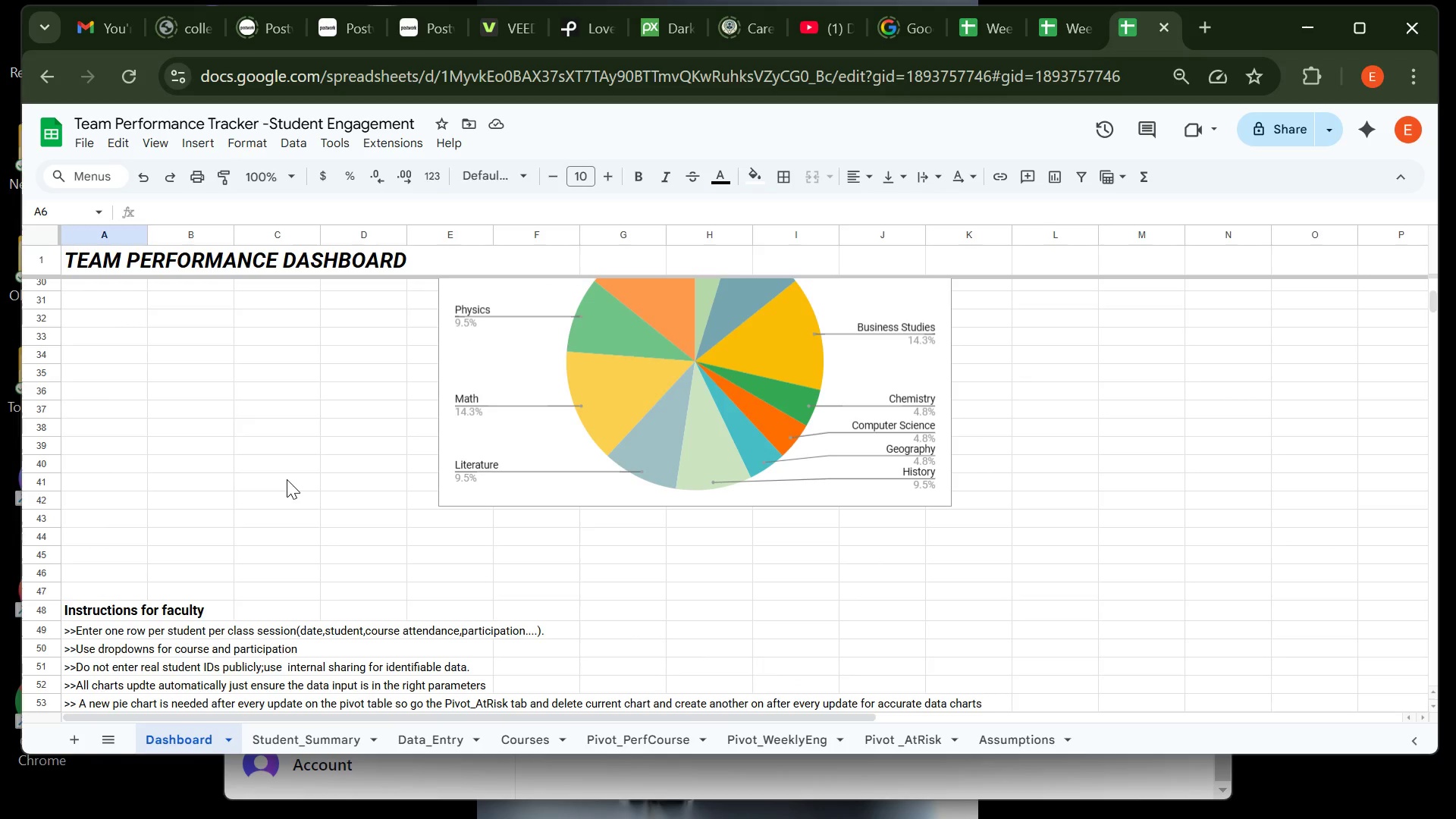 
wait(40.47)
 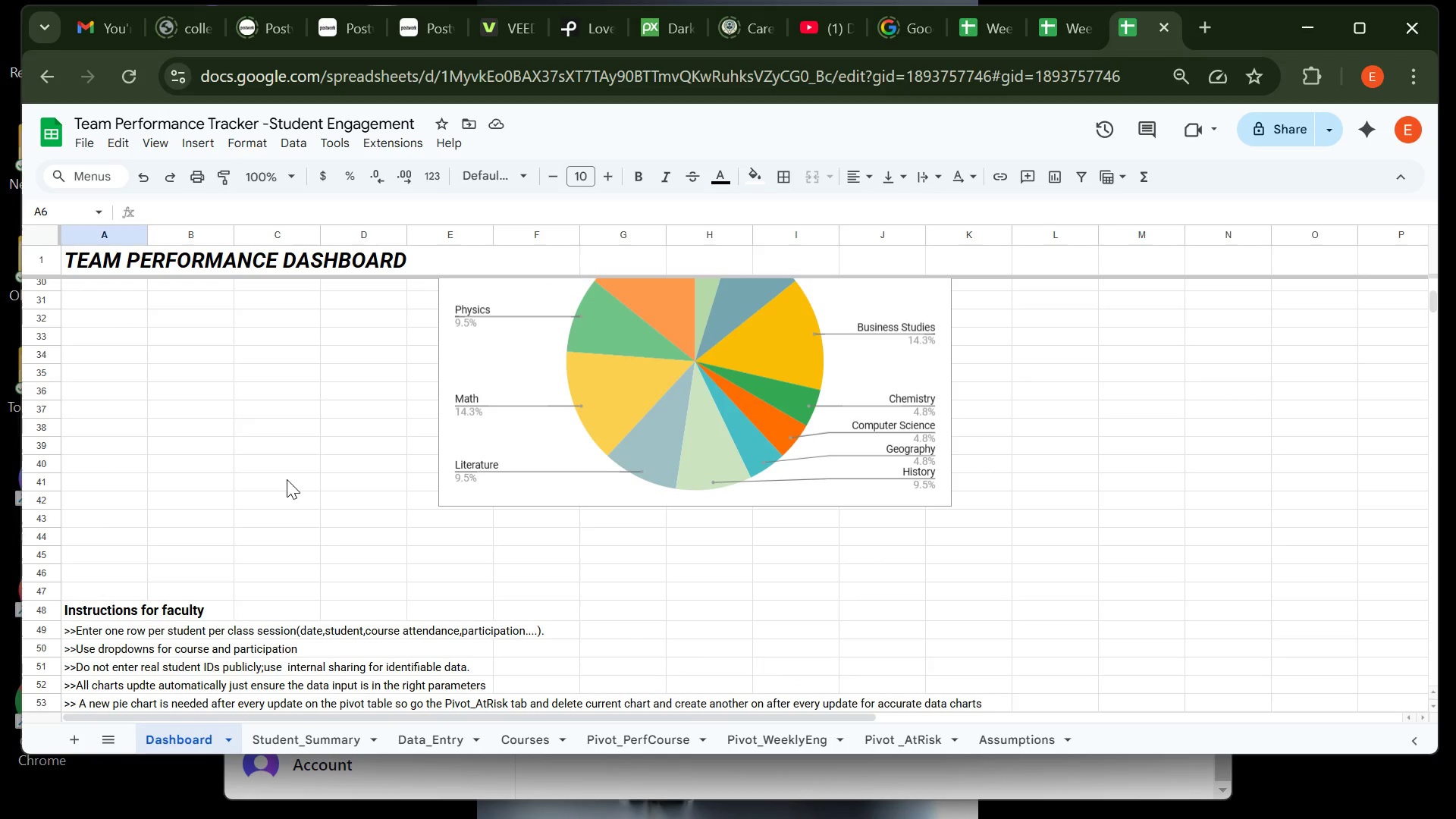 
left_click([83, 287])
 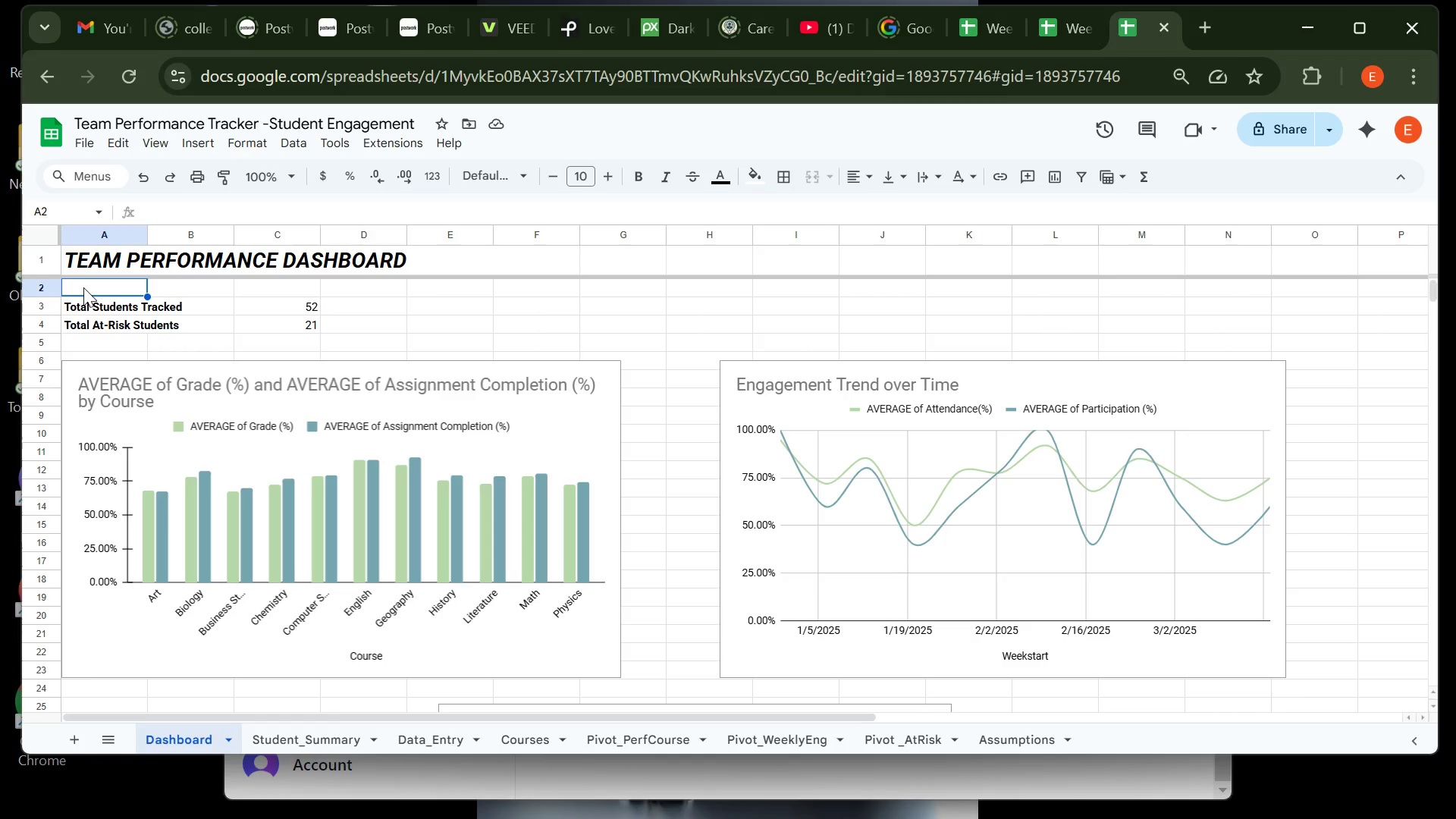 
key(Equal)
 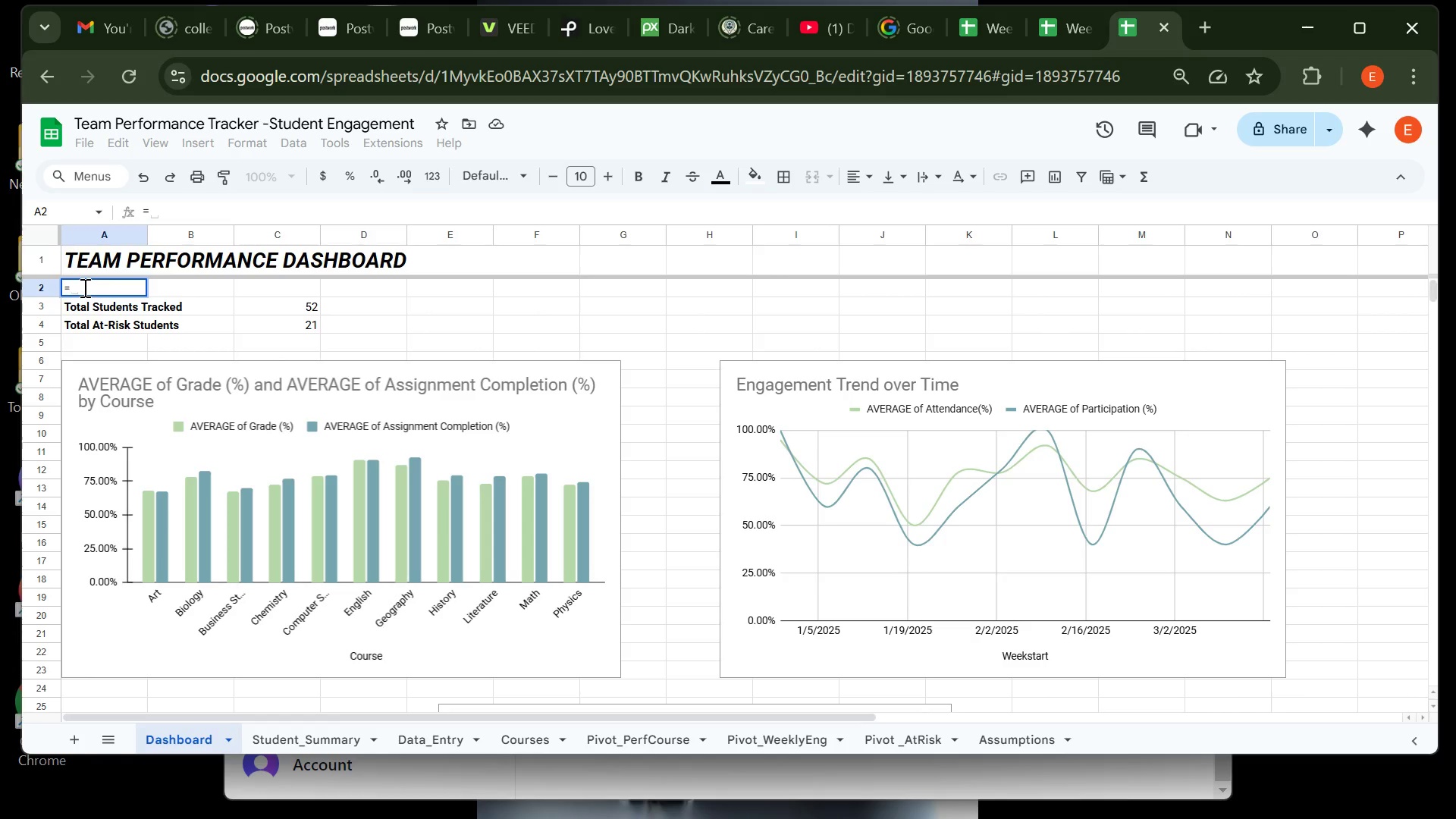 
key(ArrowRight)
 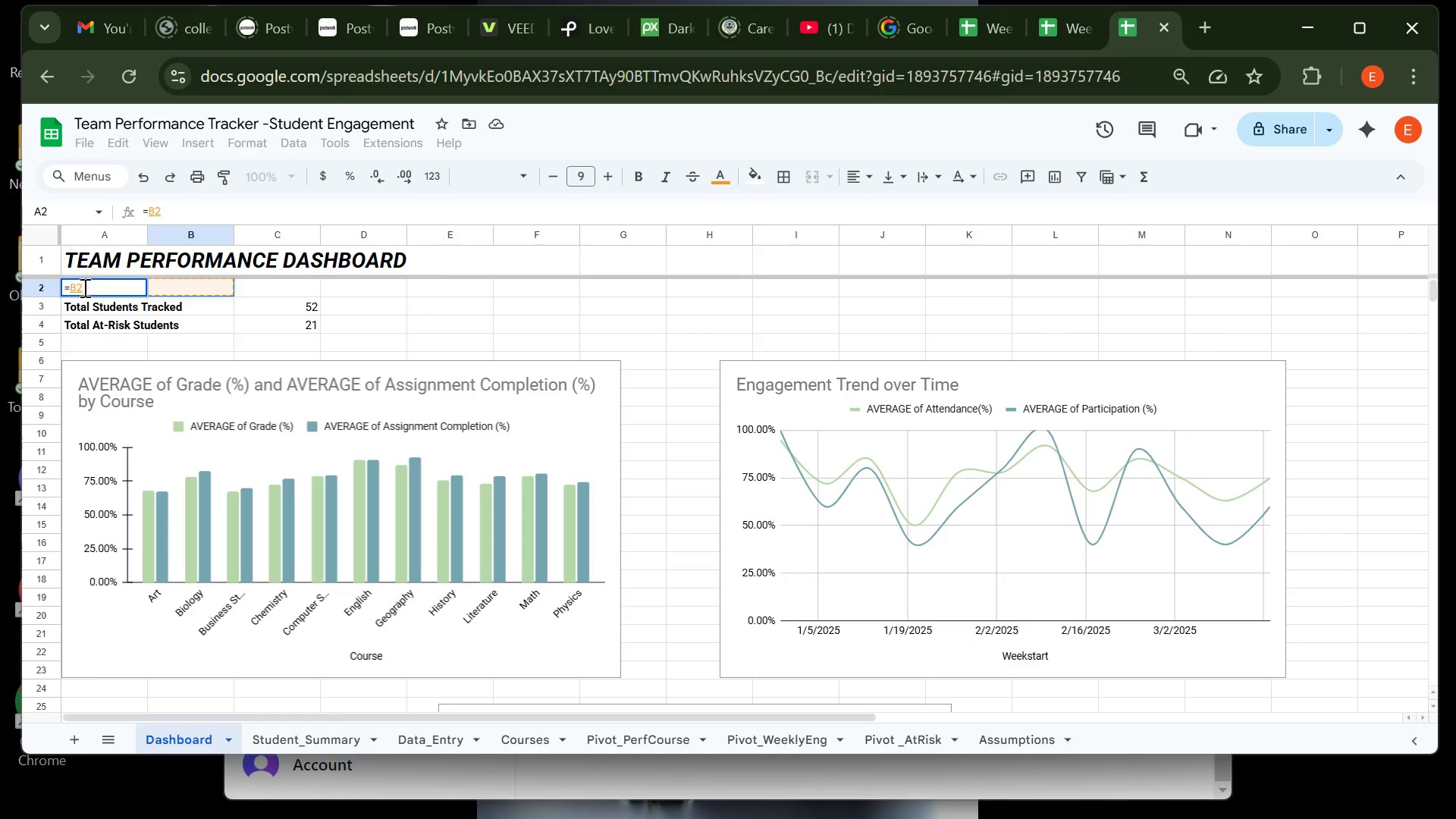 
key(Backspace)
key(Backspace)
type(lAST )
key(Backspace)
key(Backspace)
key(Backspace)
key(Backspace)
key(Backspace)
type(Latst)
key(Backspace)
key(Backspace)
key(Backspace)
type(st updated:"&TEXT(TODAY())
 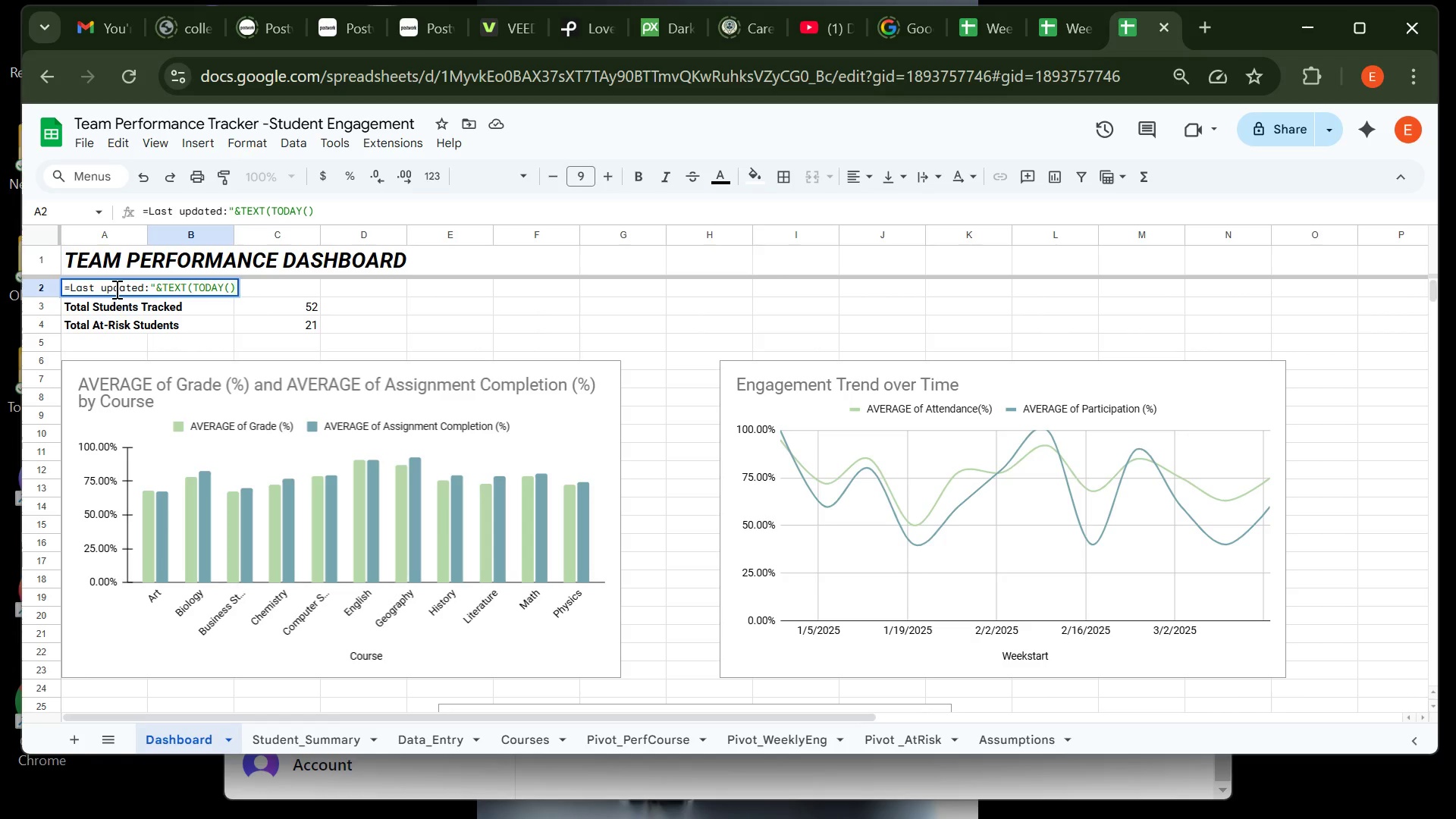 
key(Comma)
 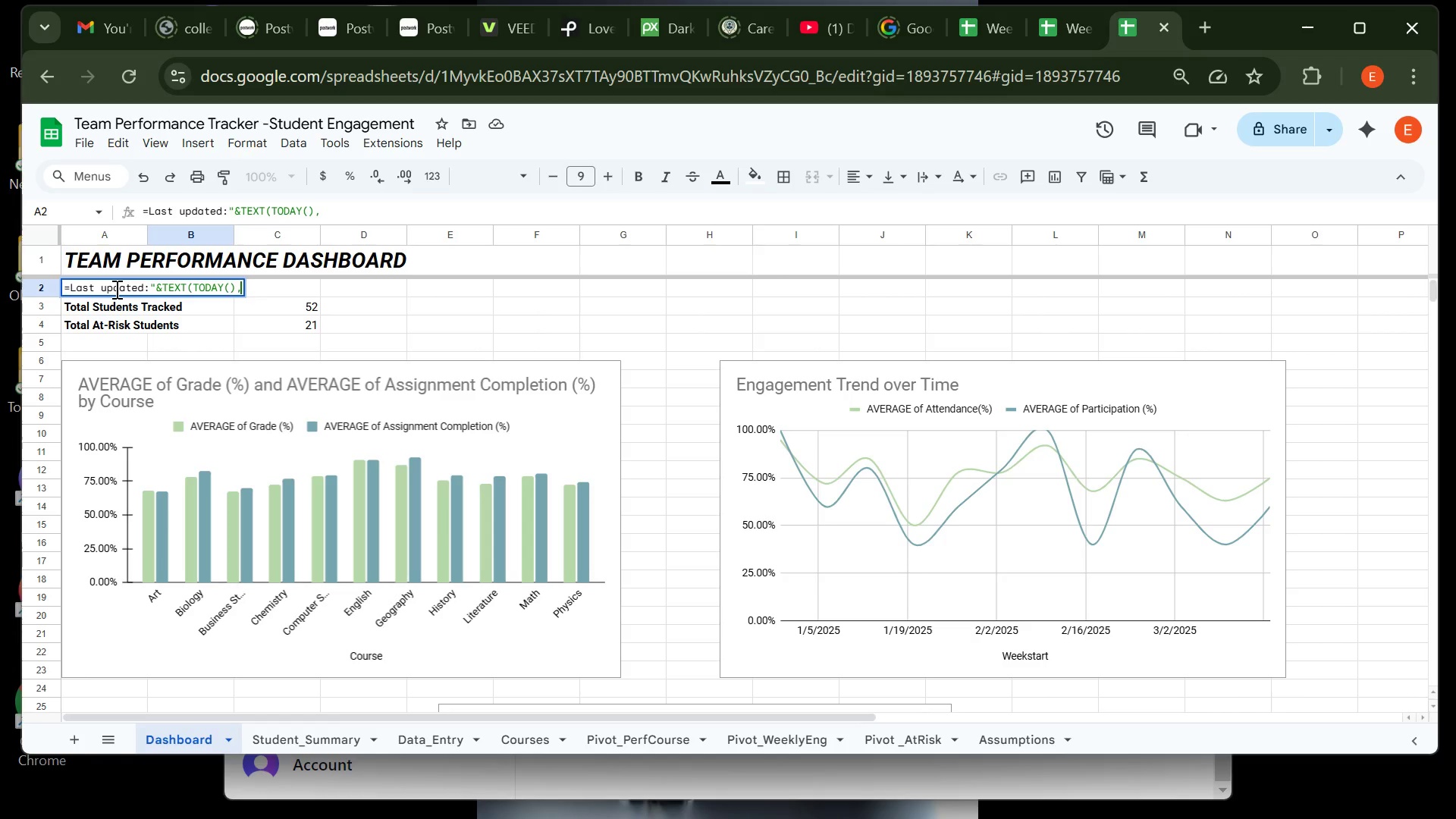 
key(Shift+Quote)
 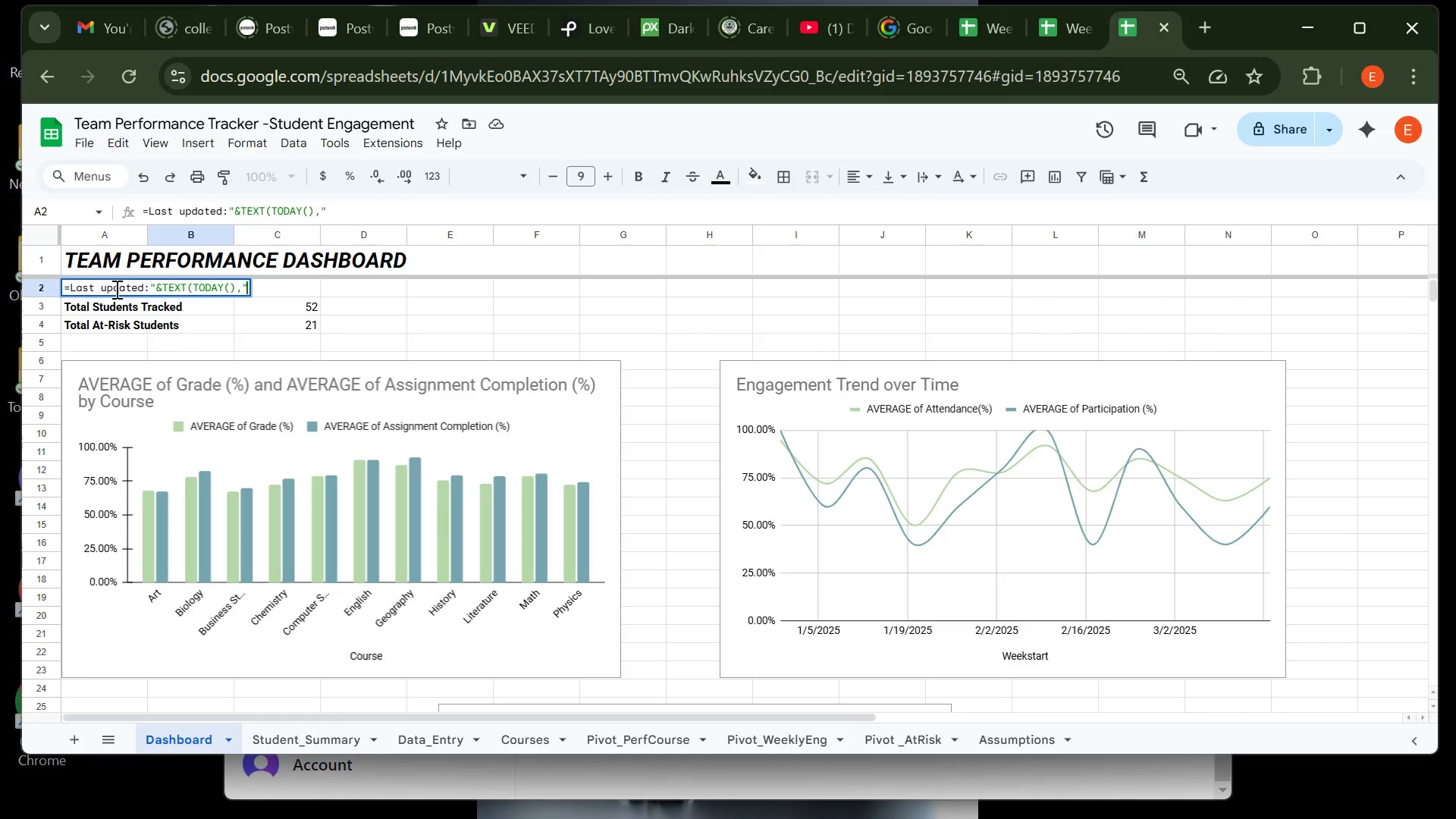 
wait(5.56)
 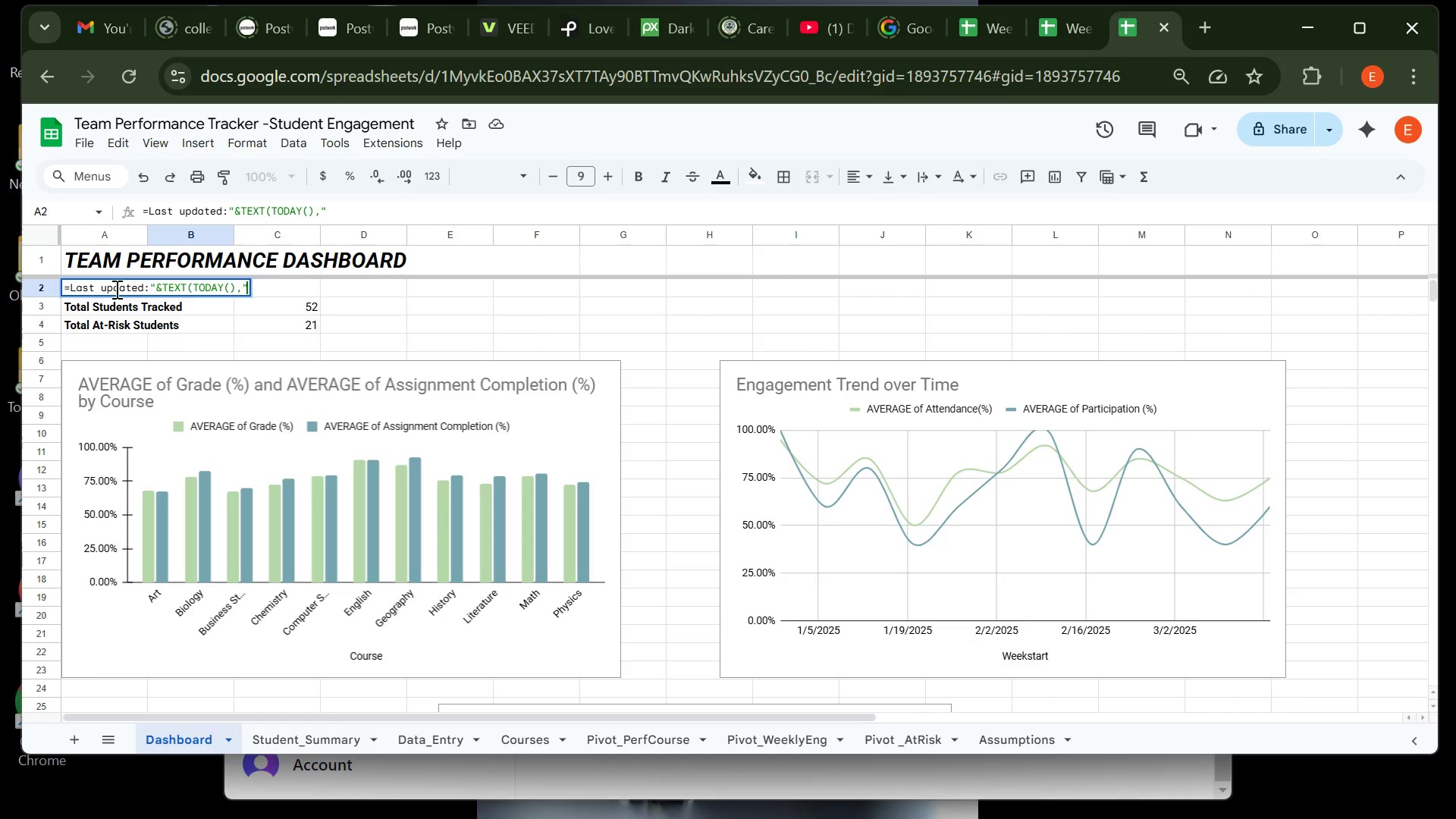 
type(MM)
 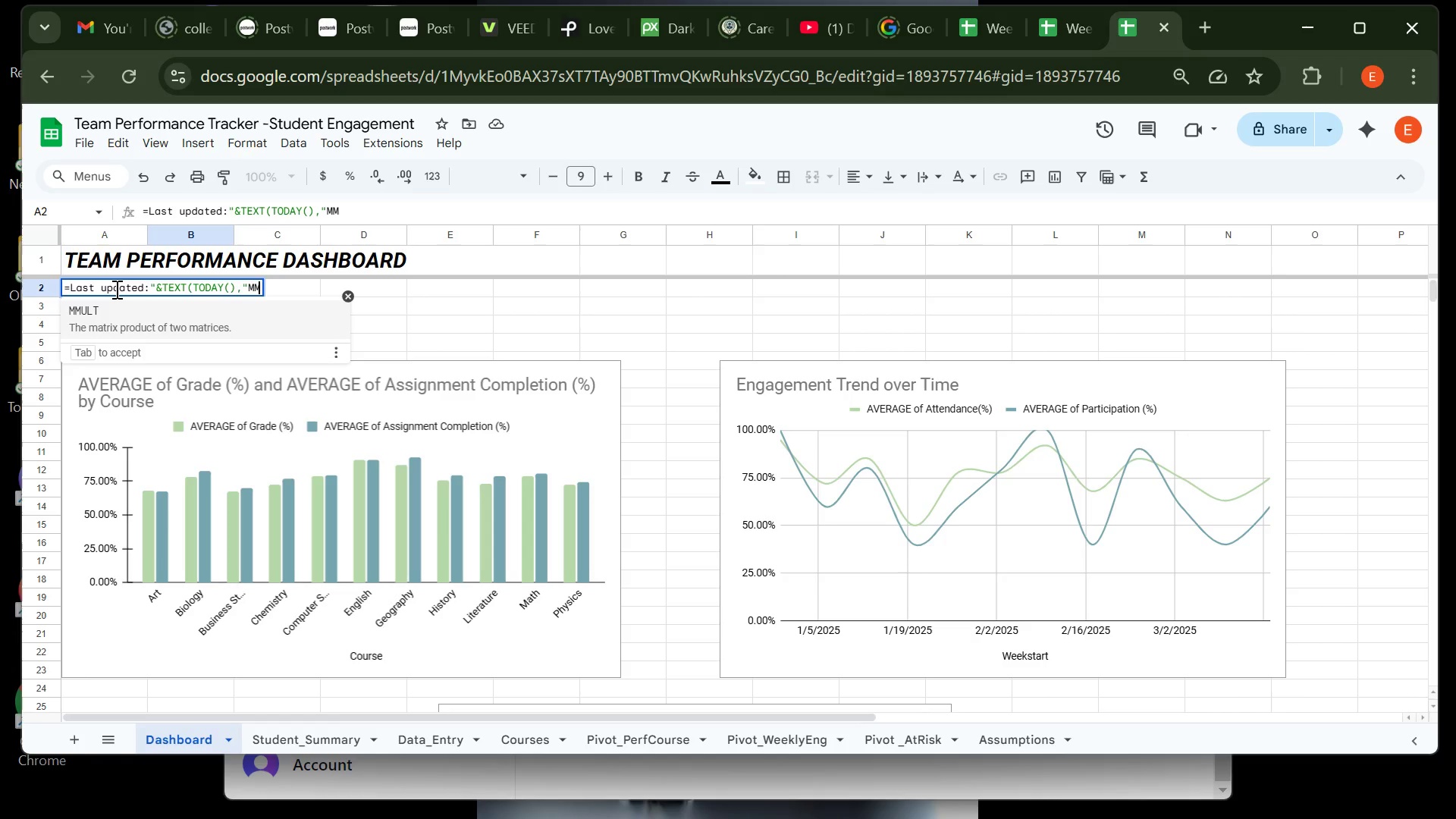 
key(Backspace)
key(Backspace)
type(mm)
 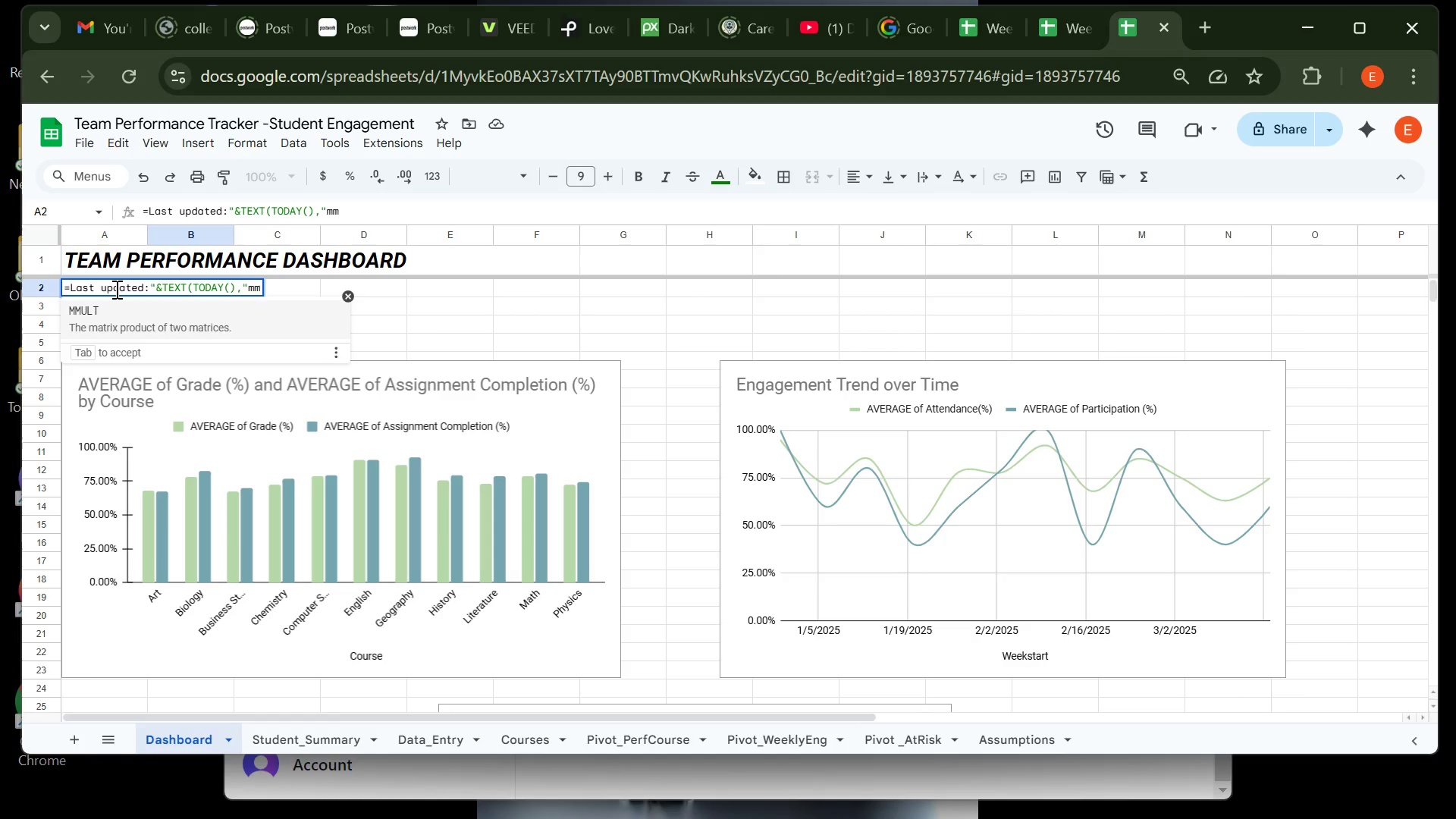 
type( dd)
 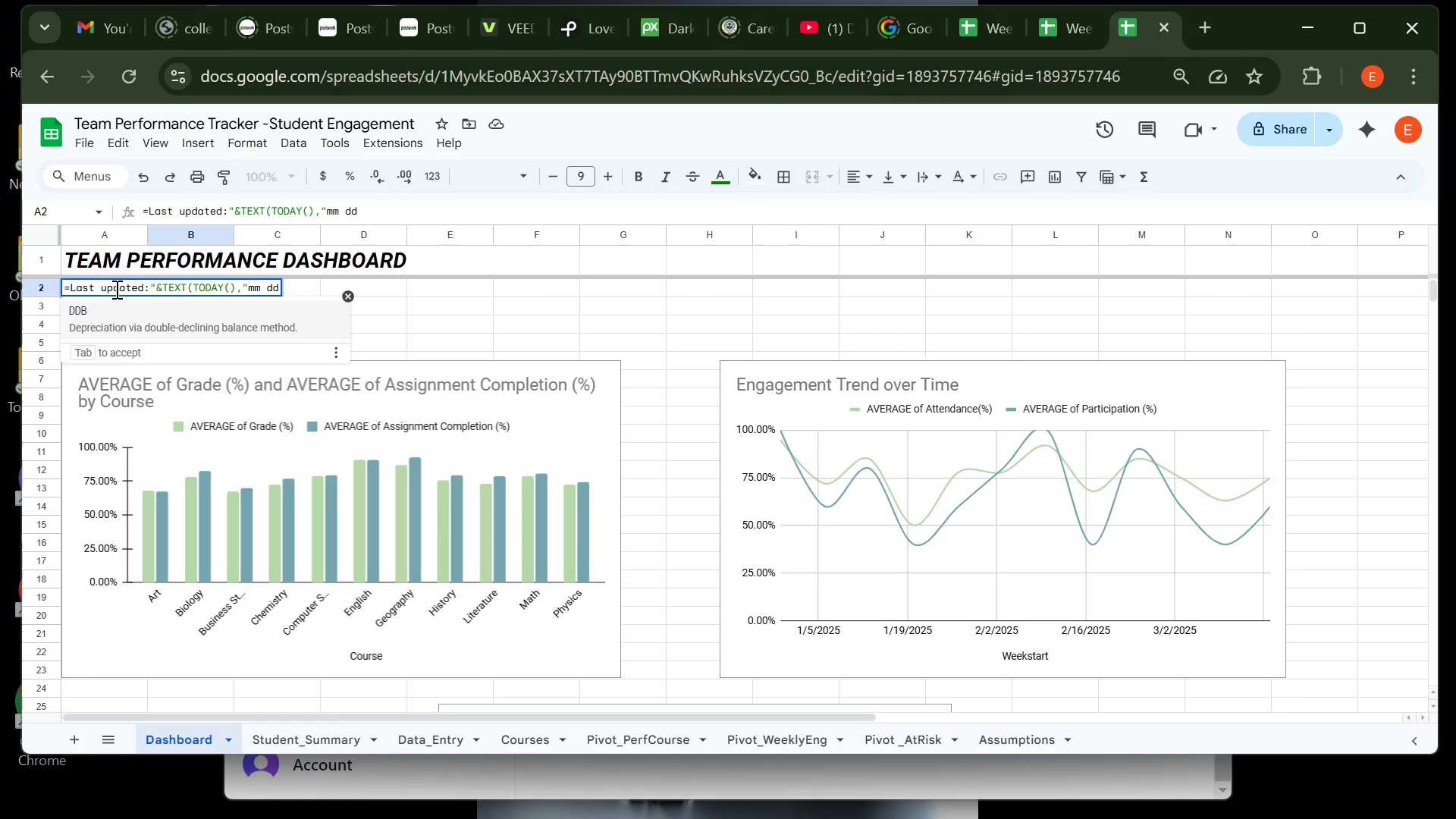 
type(,yyyy")
 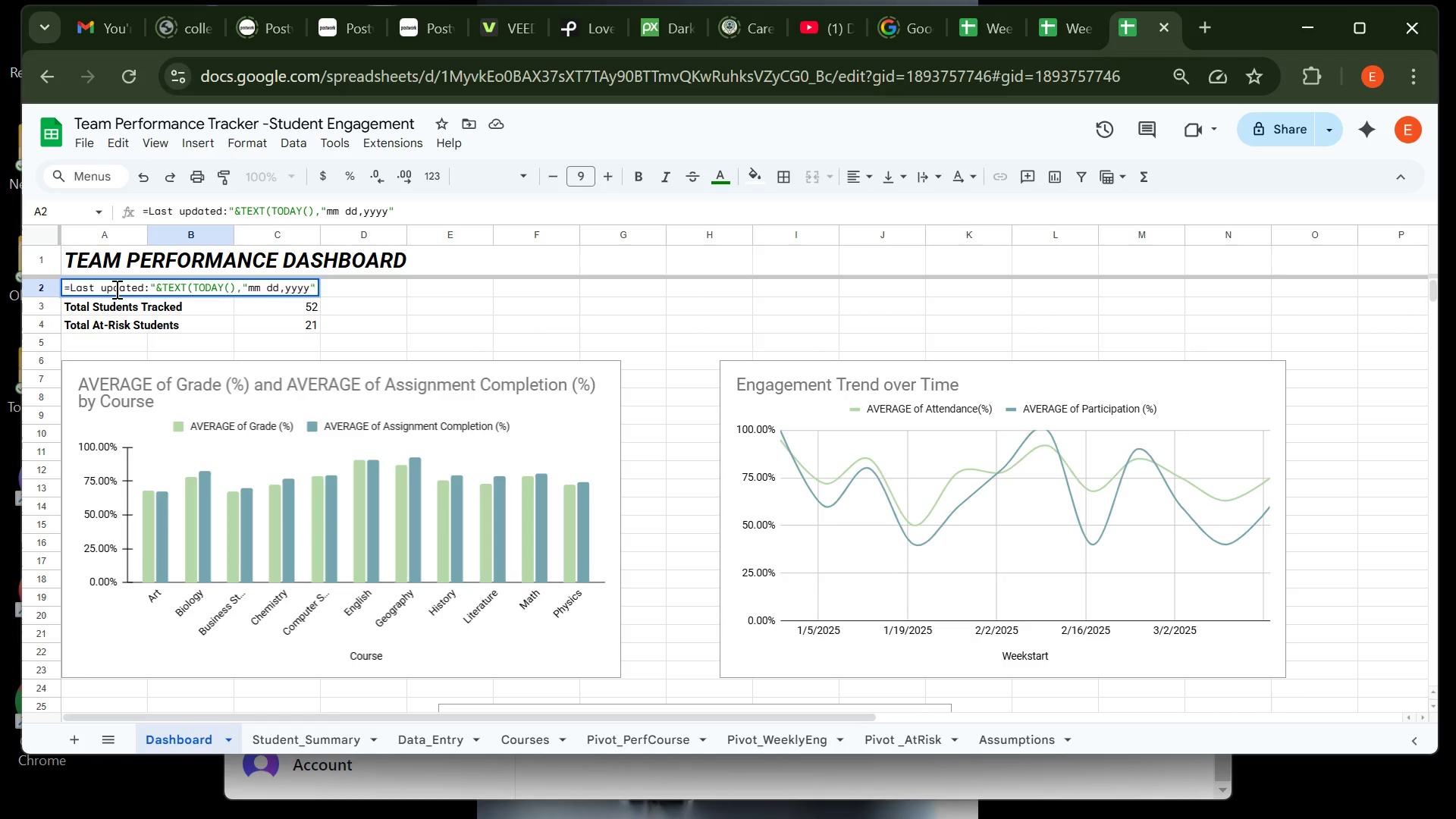 
wait(5.39)
 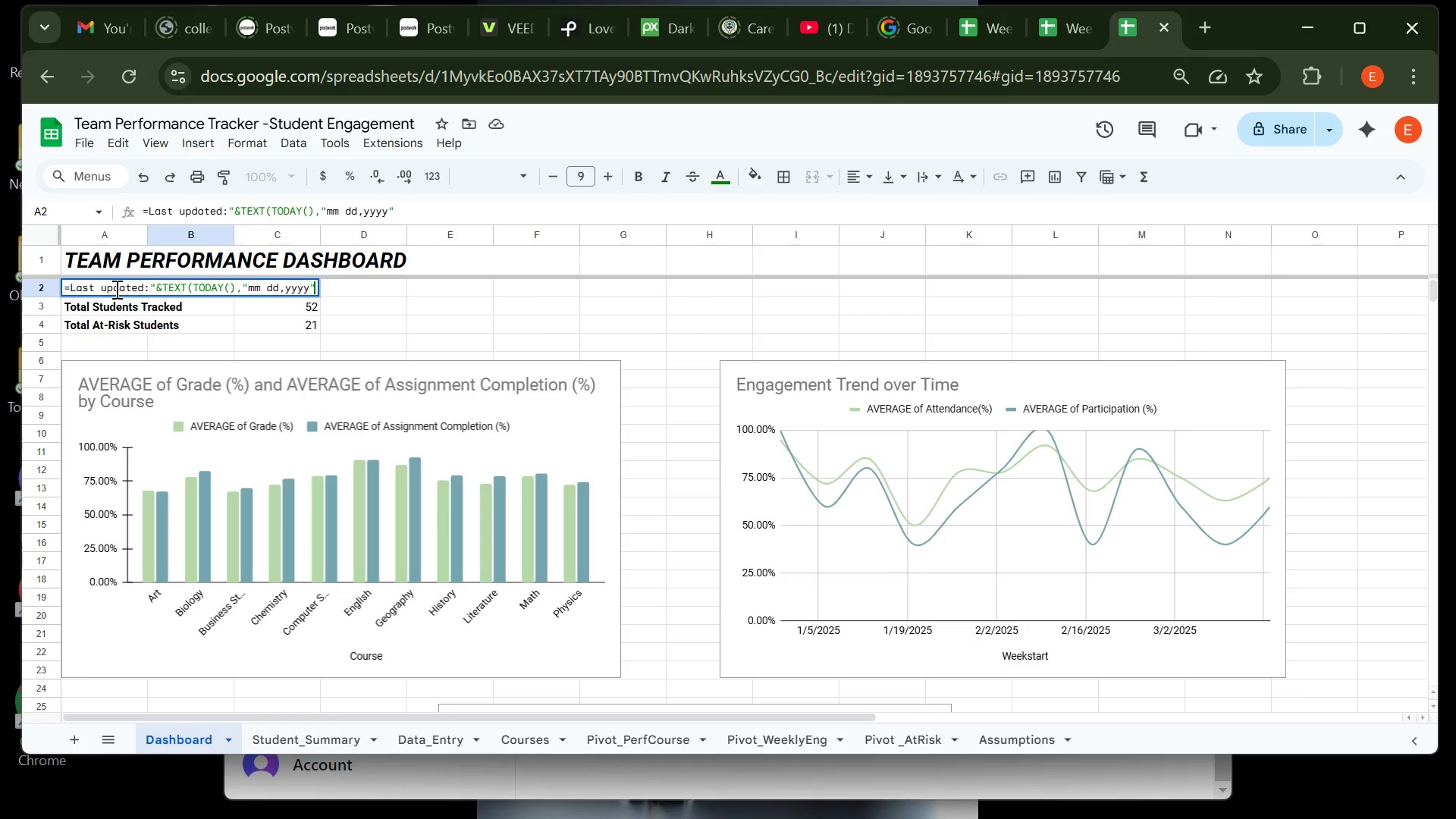 
key(ArrowLeft)
 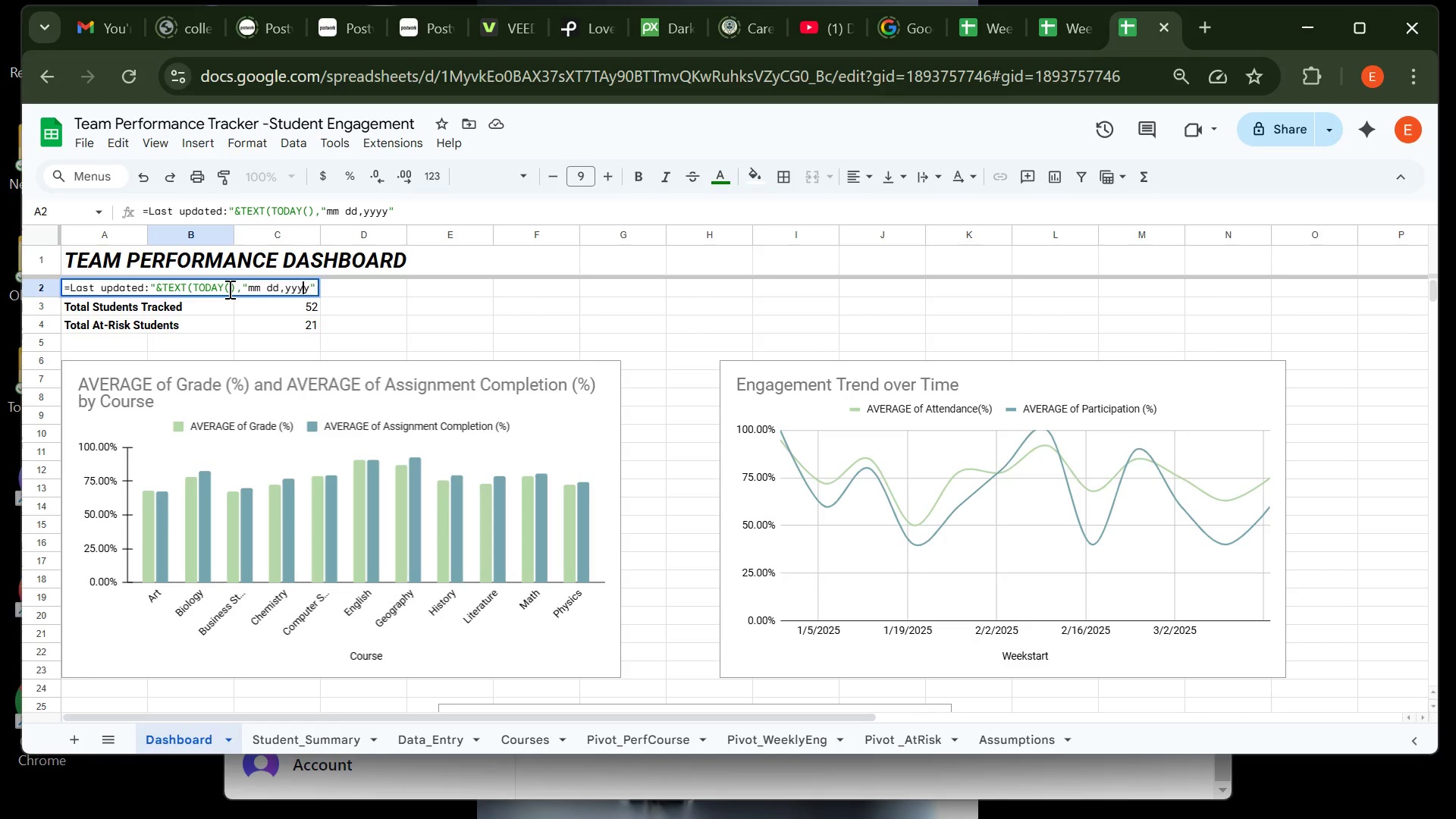 
key(ArrowLeft)
 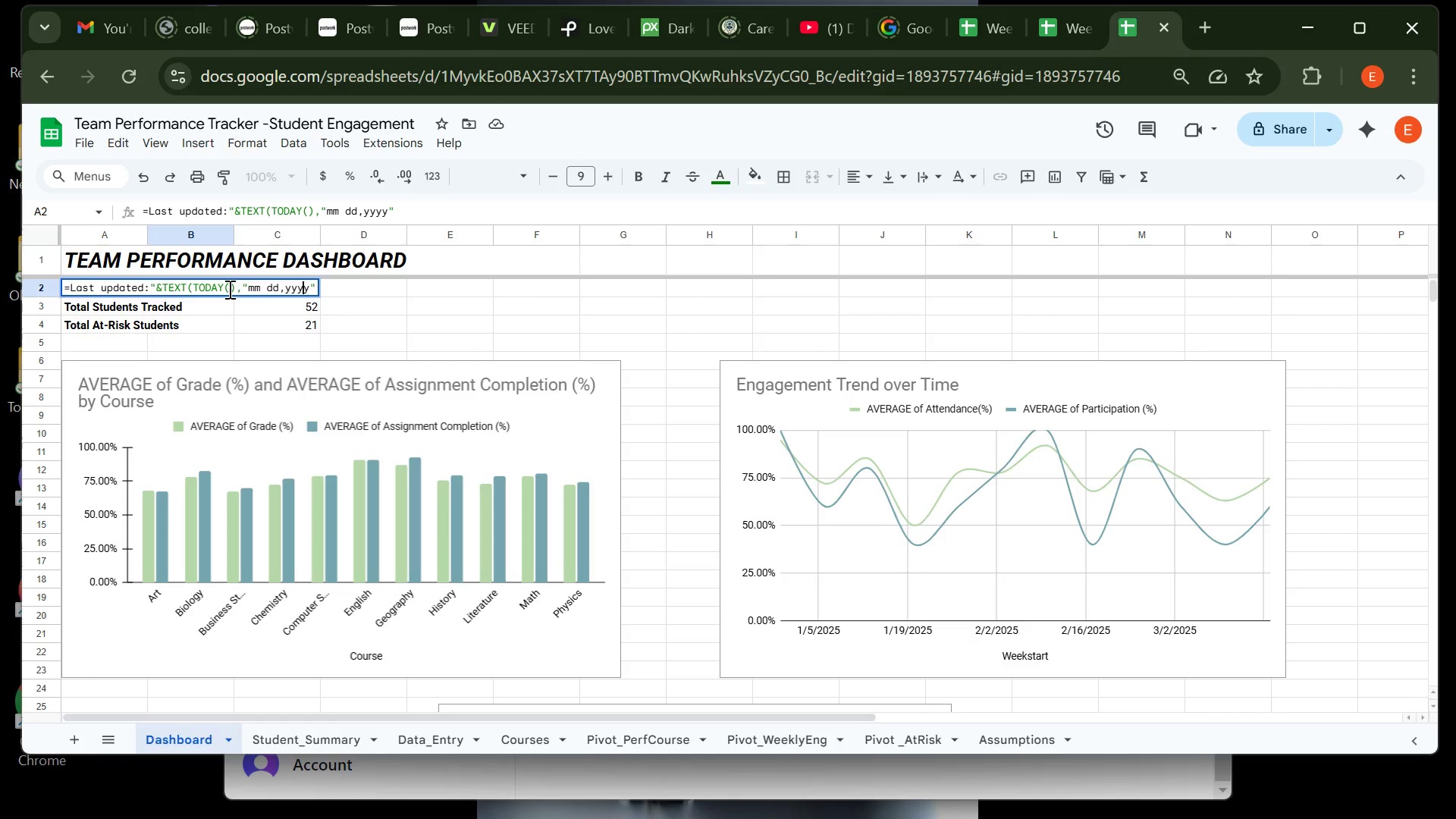 
key(ArrowLeft)
 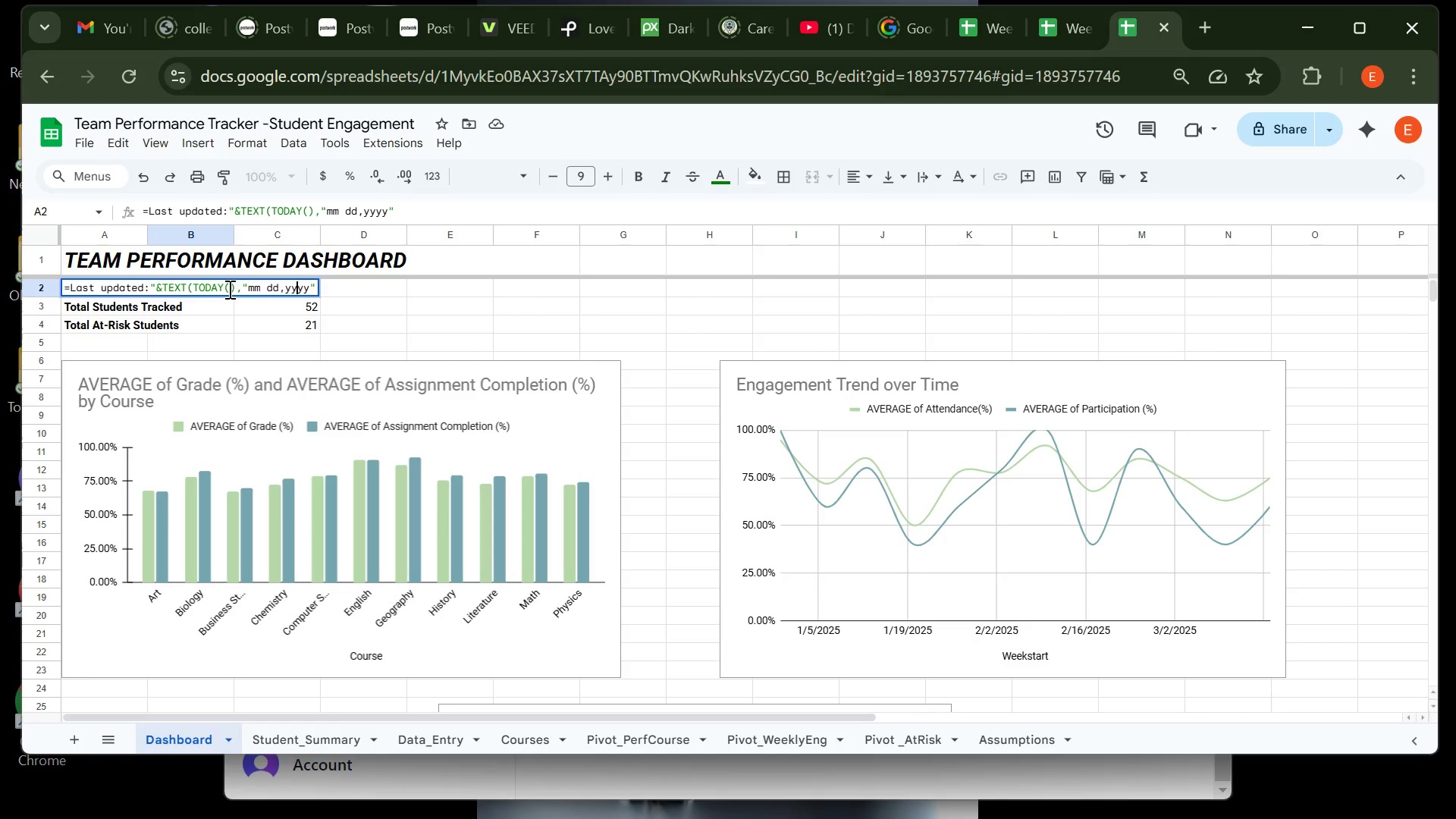 
key(ArrowLeft)
 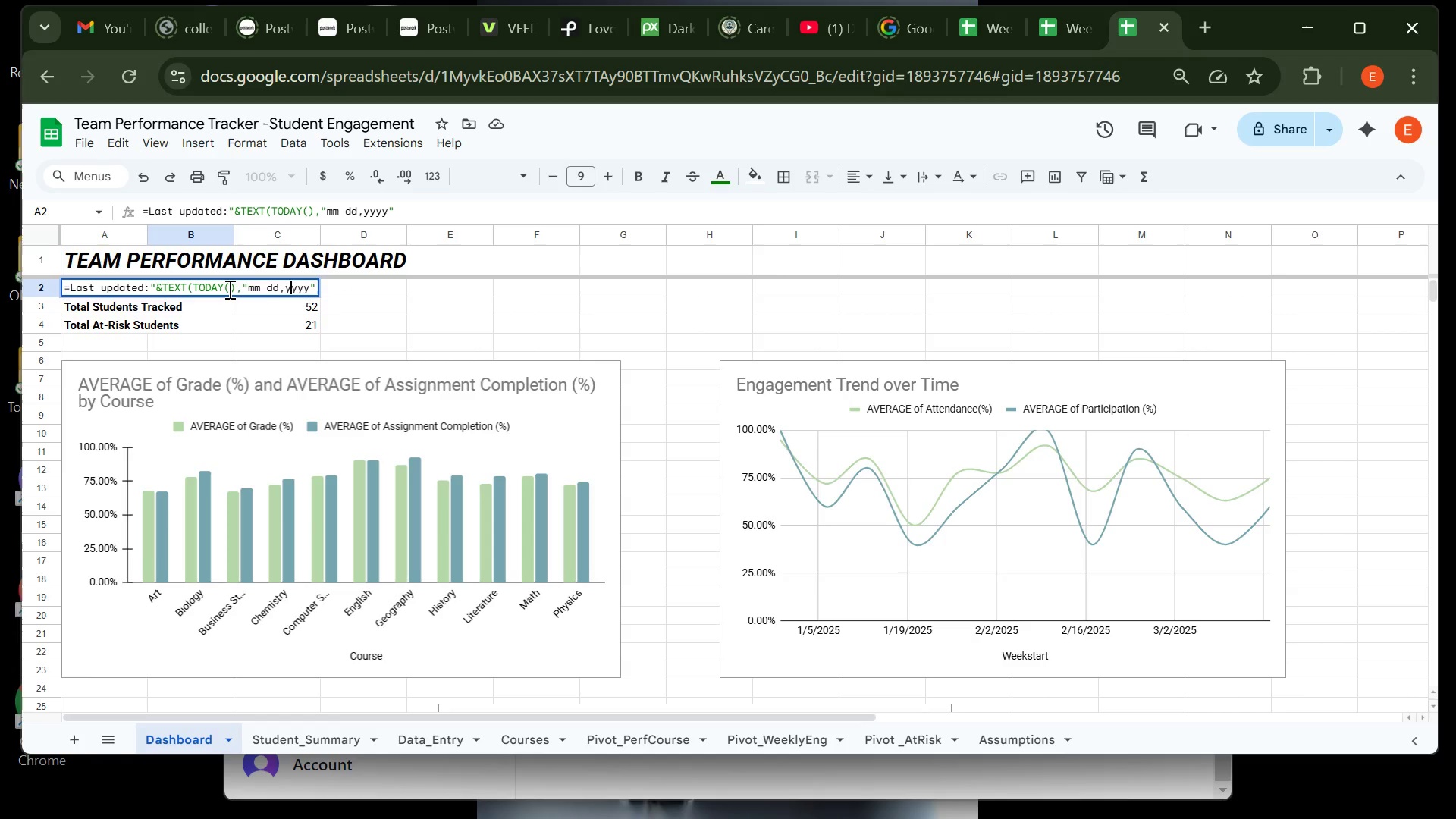 
key(ArrowLeft)
 